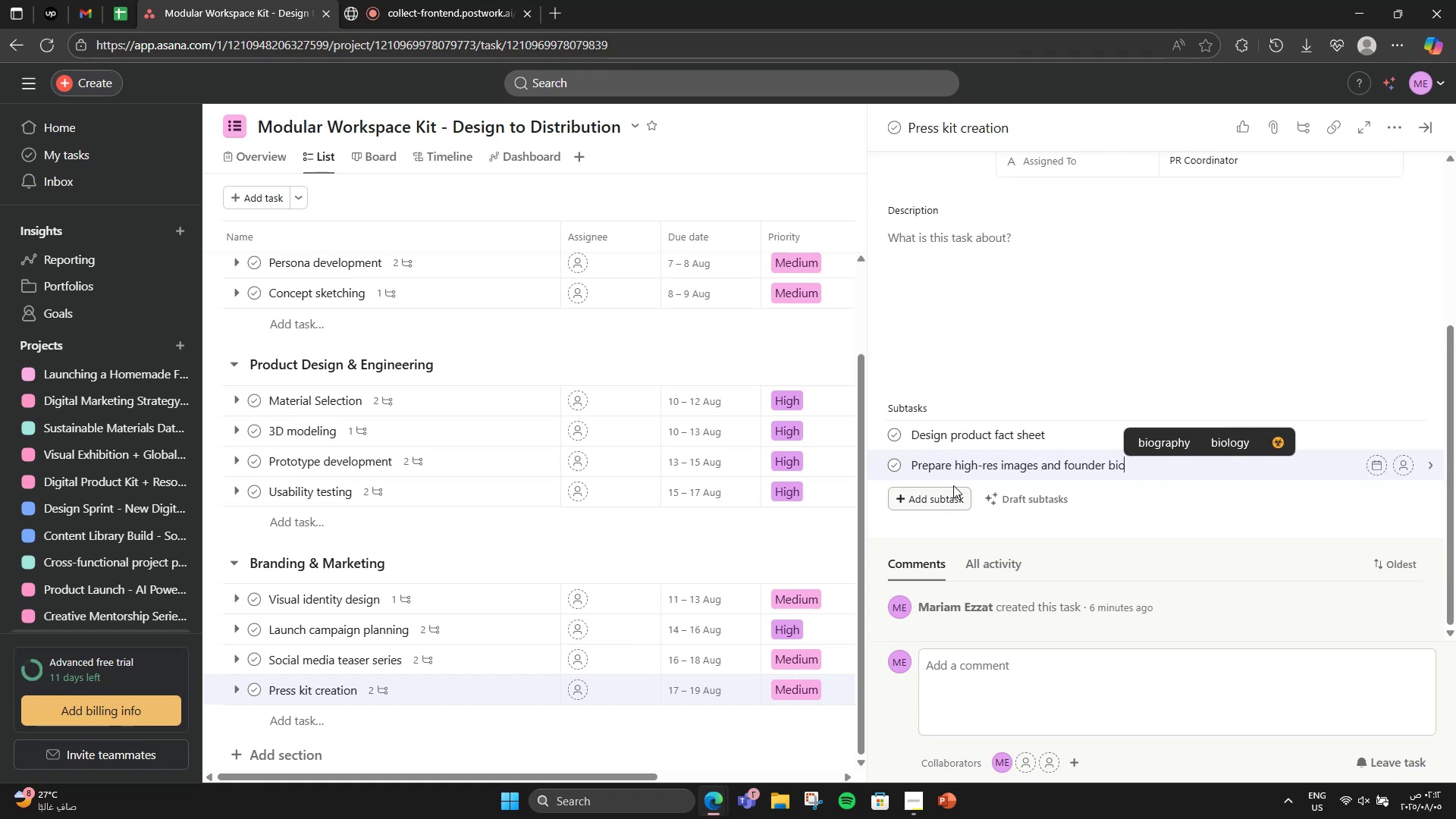 
left_click([940, 466])
 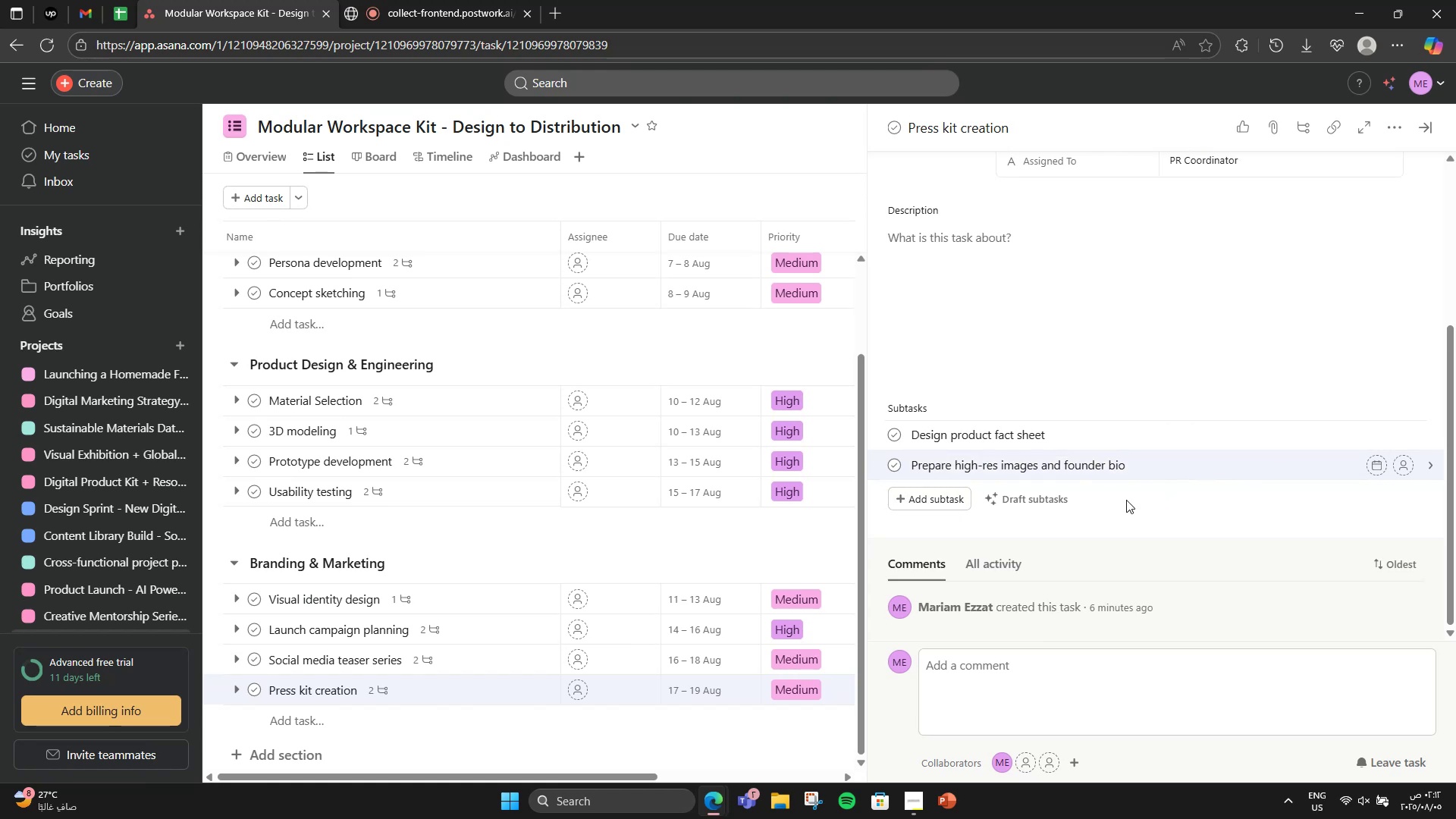 
left_click([670, 564])
 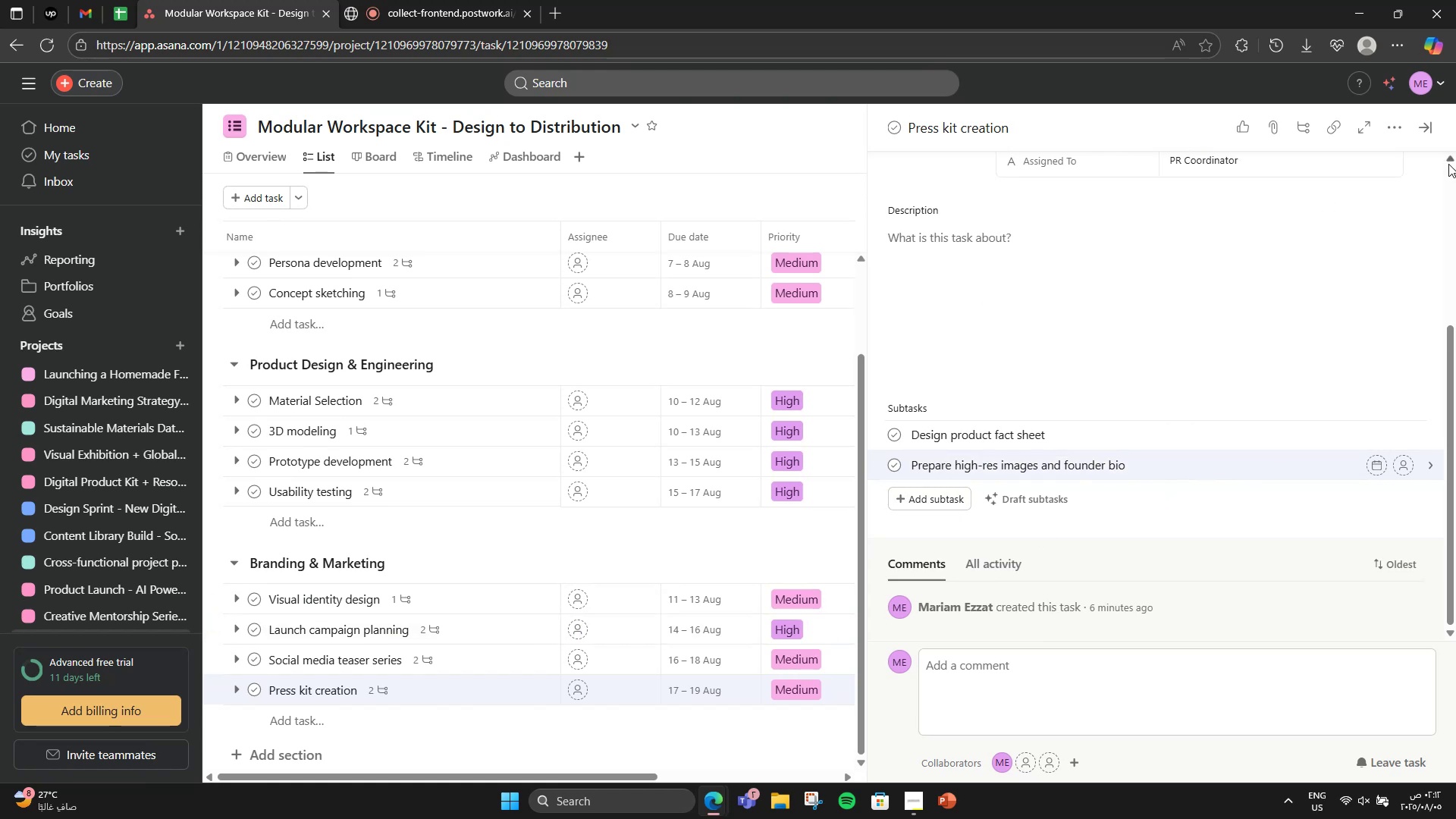 
left_click([1426, 130])
 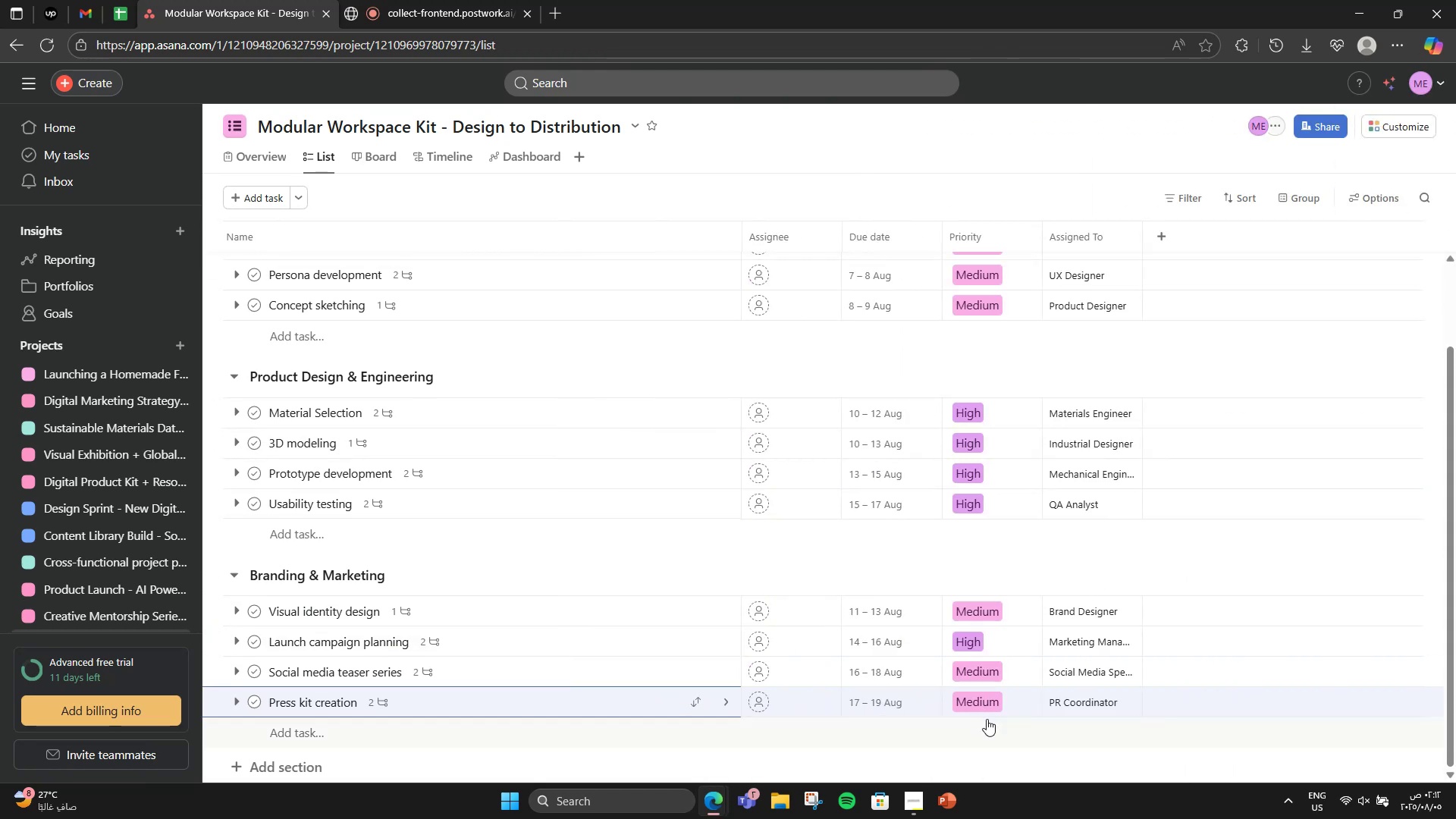 
mouse_move([826, 666])
 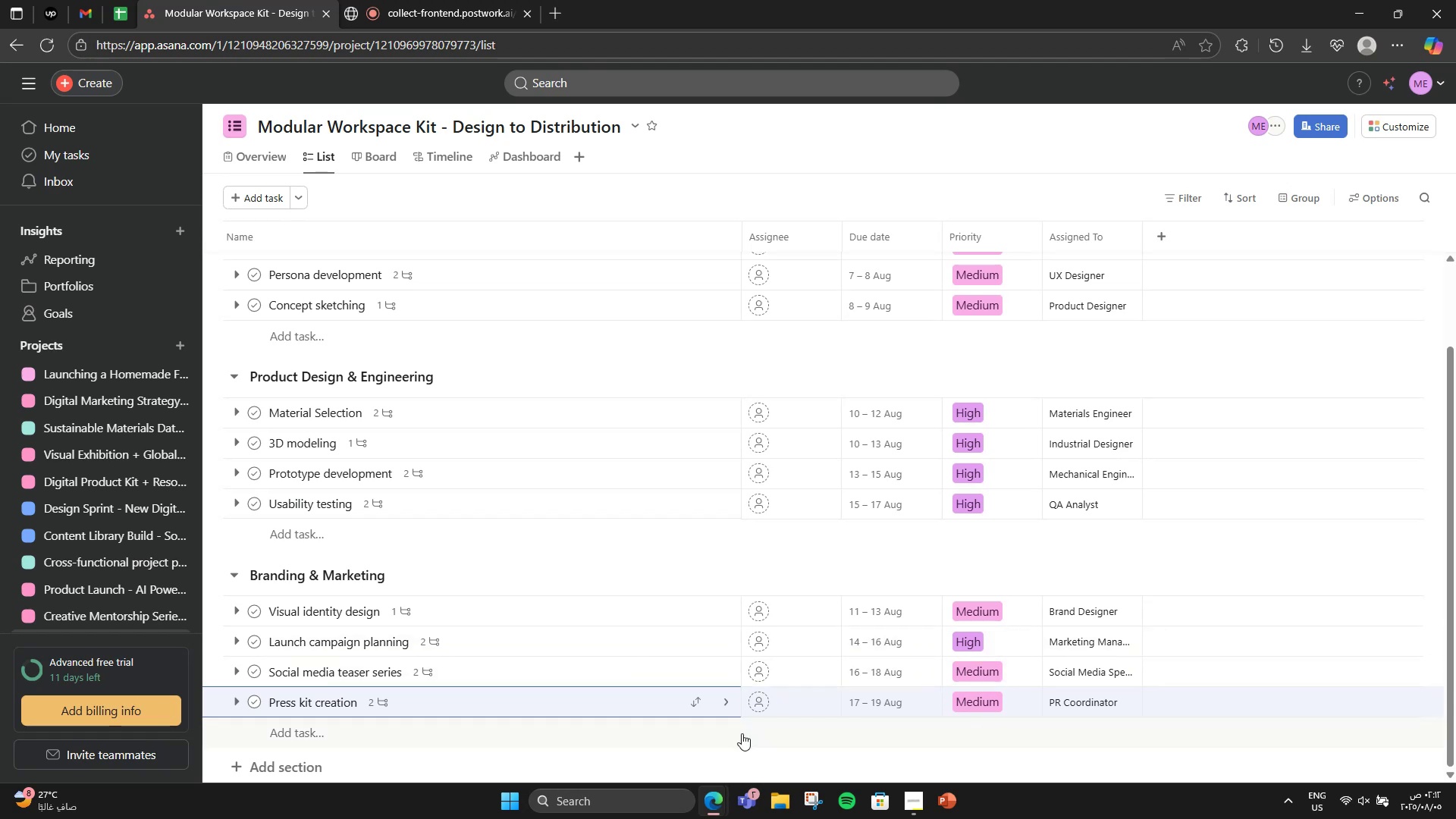 
scroll: coordinate [513, 763], scroll_direction: down, amount: 2.0
 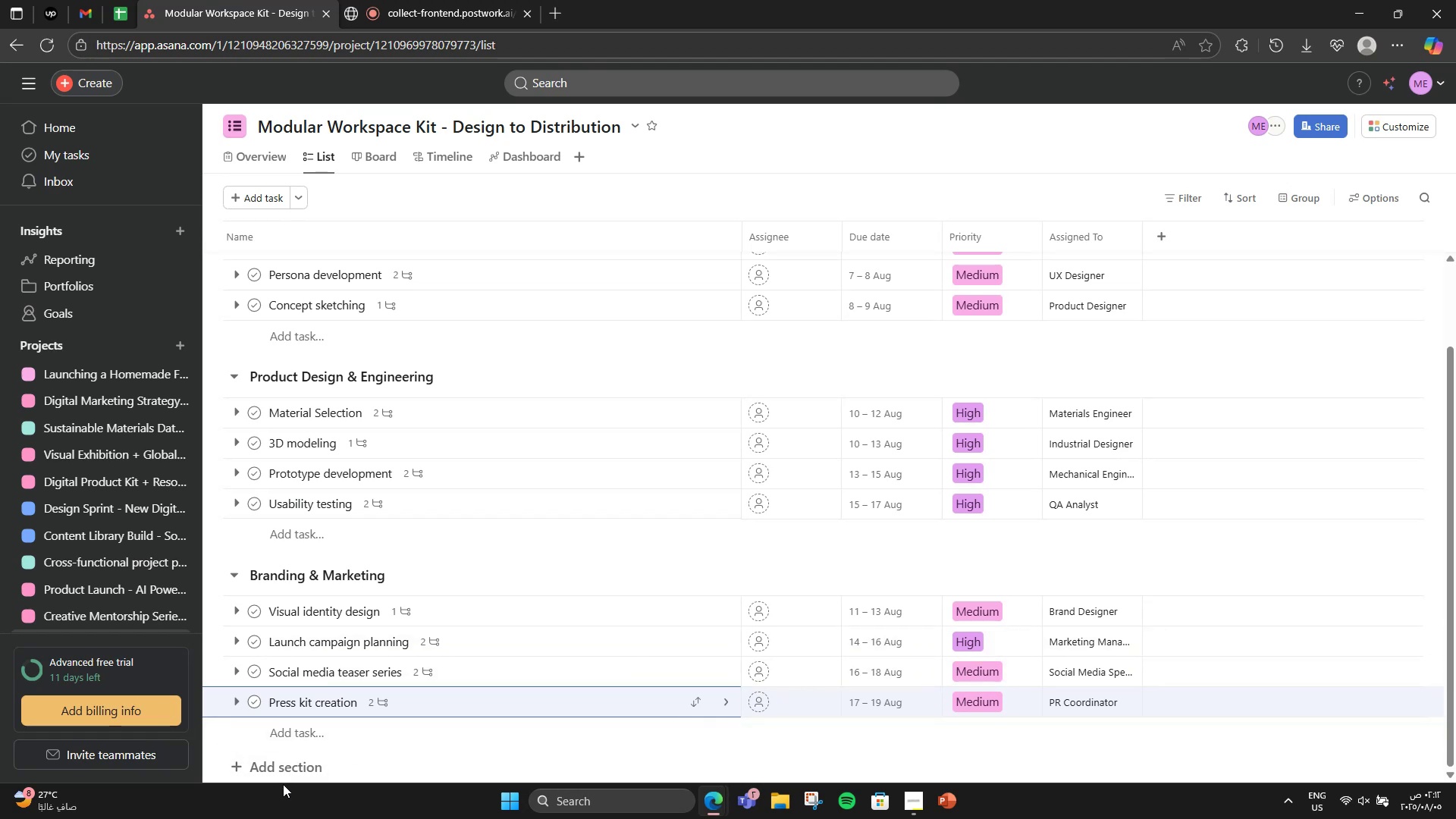 
left_click([292, 760])
 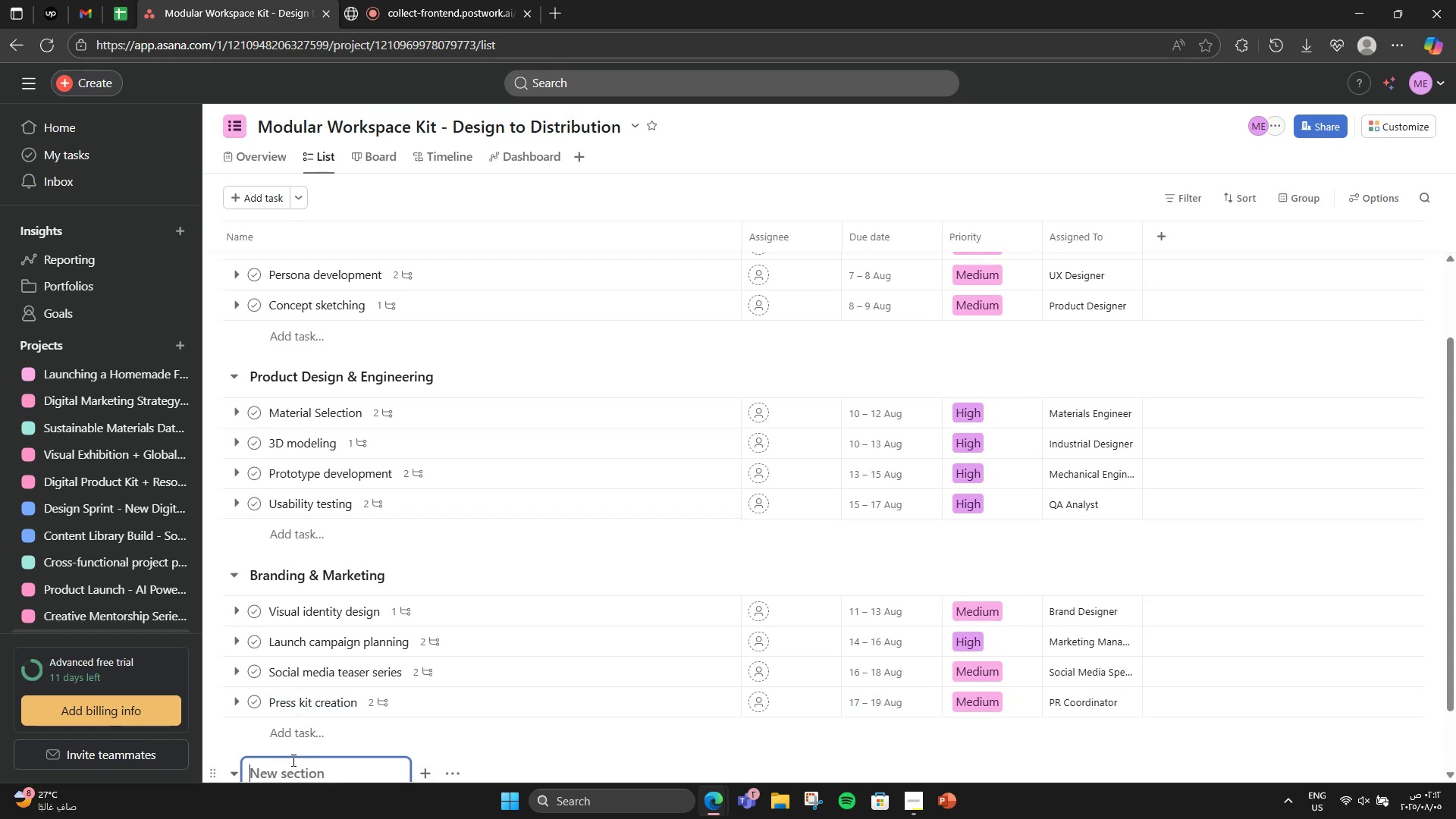 
type(Production )
 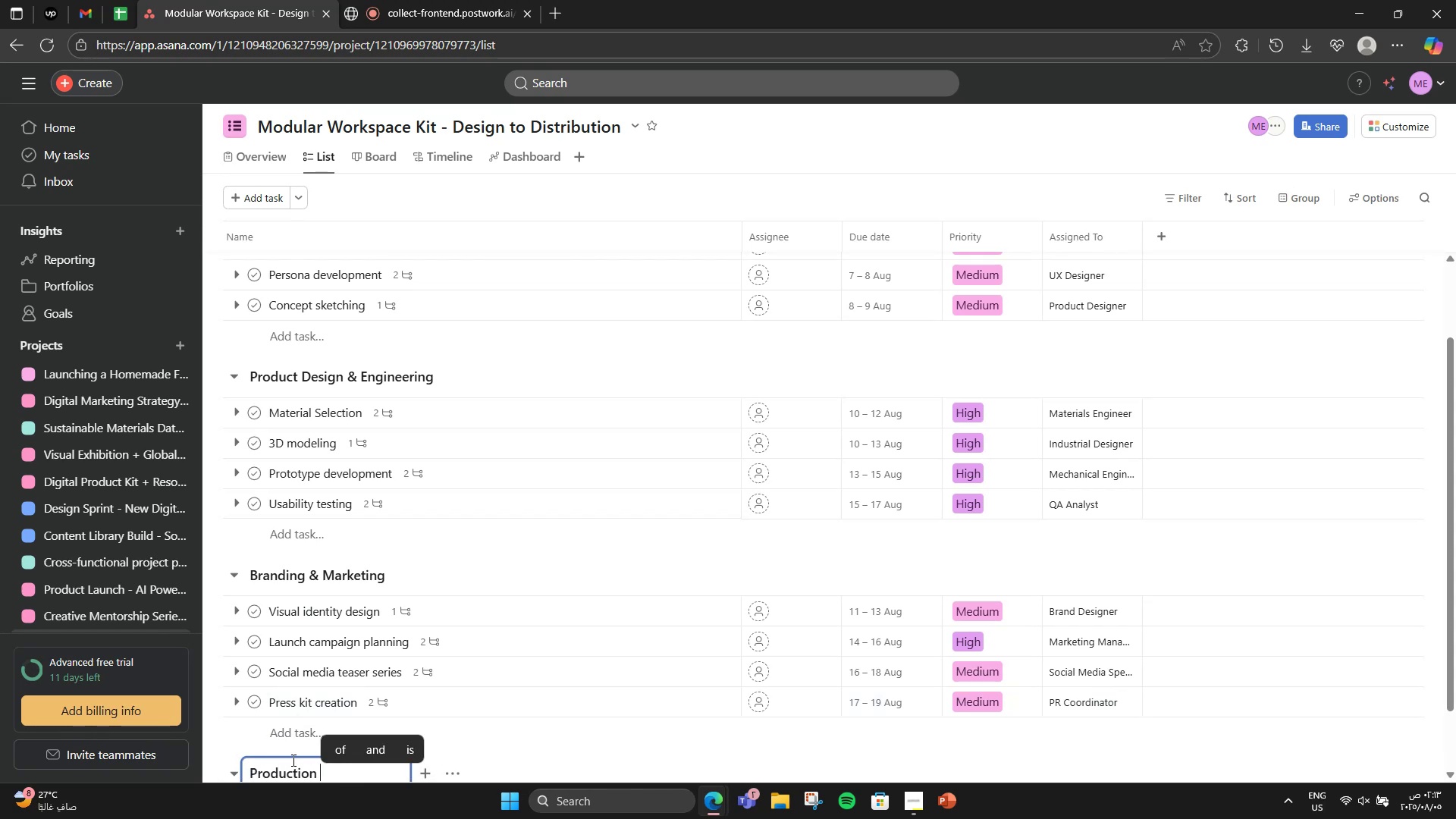 
scroll: coordinate [437, 557], scroll_direction: down, amount: 3.0
 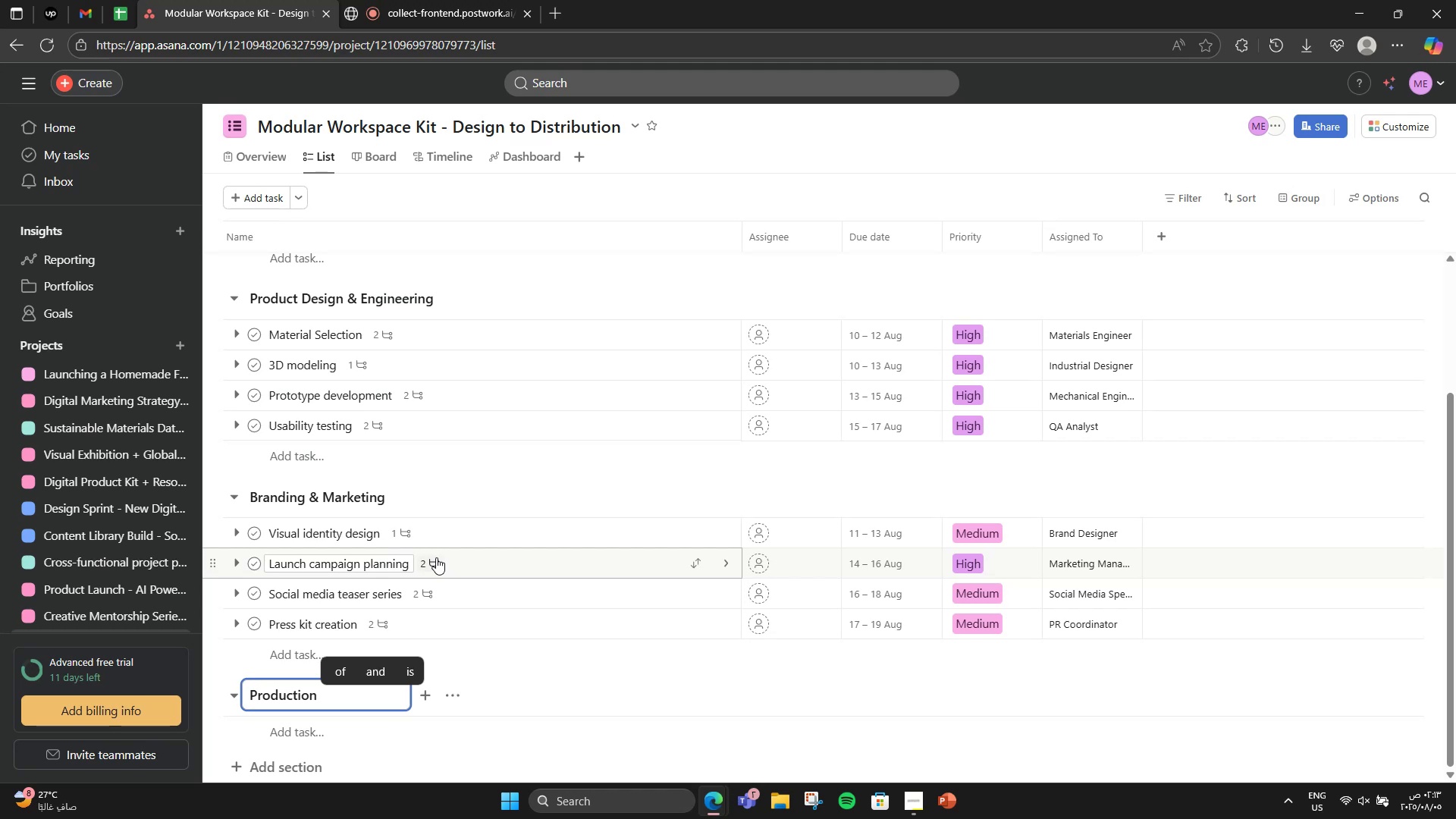 
type(& Logistics)
 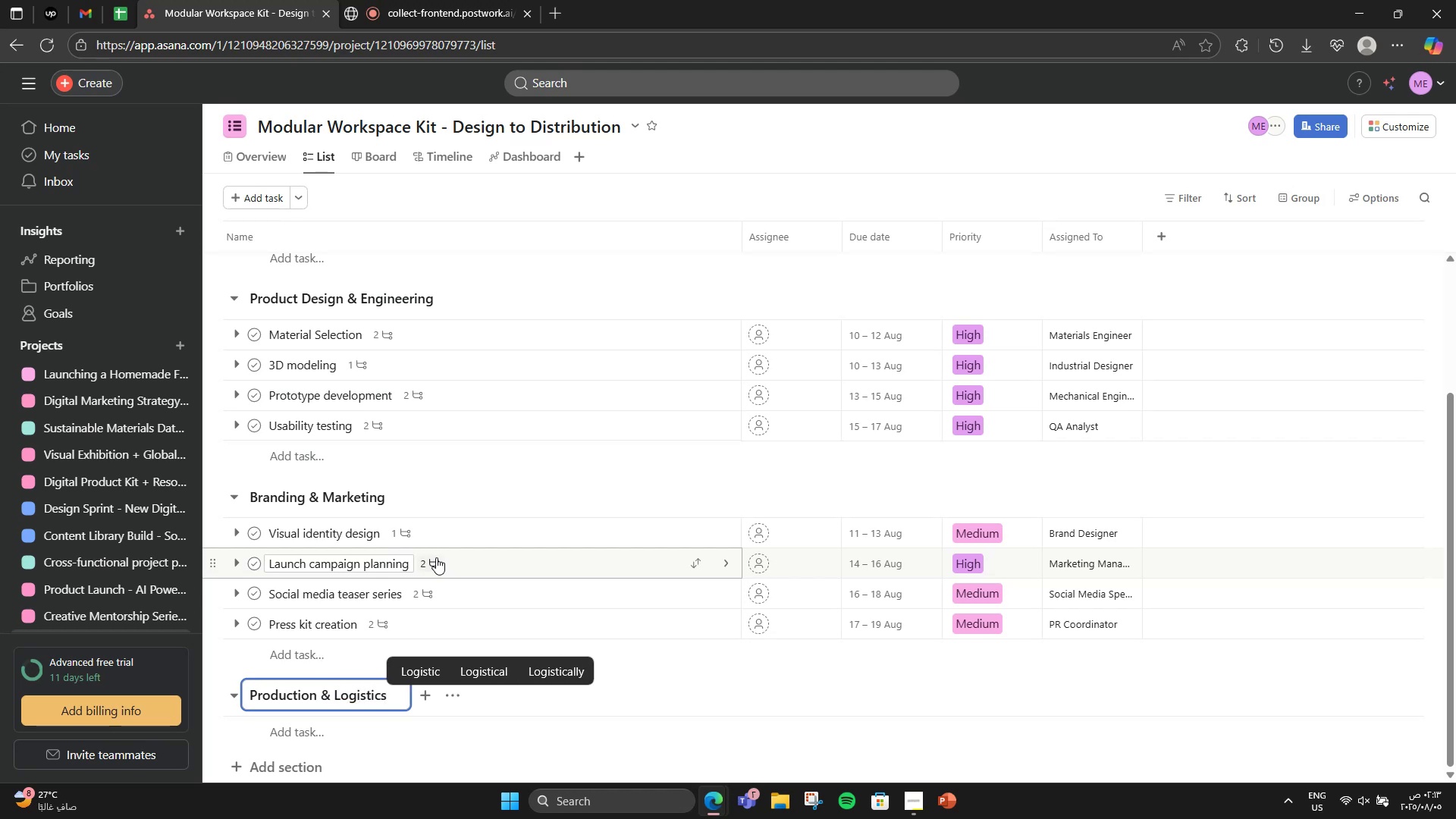 
scroll: coordinate [425, 630], scroll_direction: down, amount: 2.0
 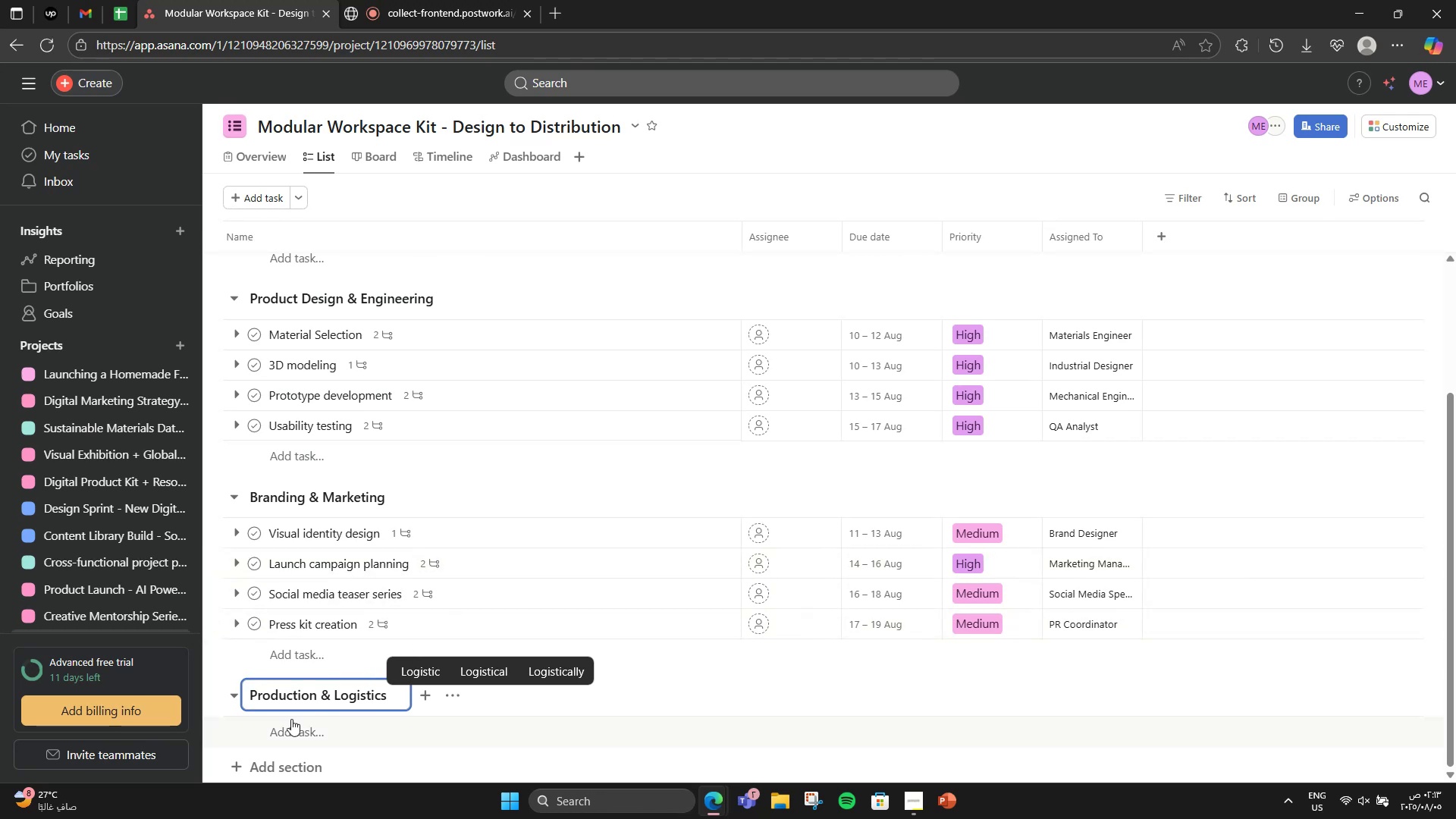 
left_click([291, 719])
 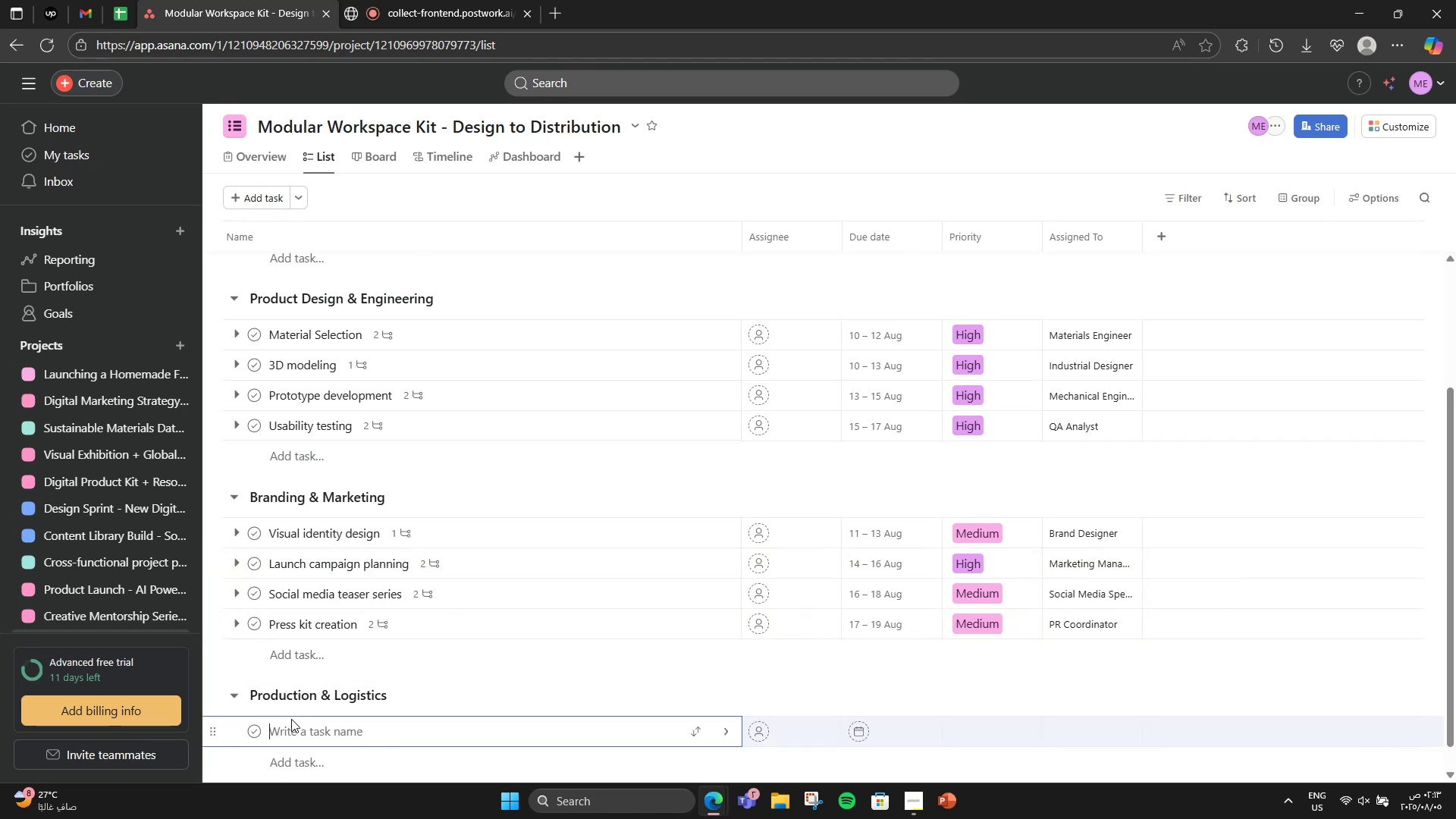 
type(Supplier Outreach)
 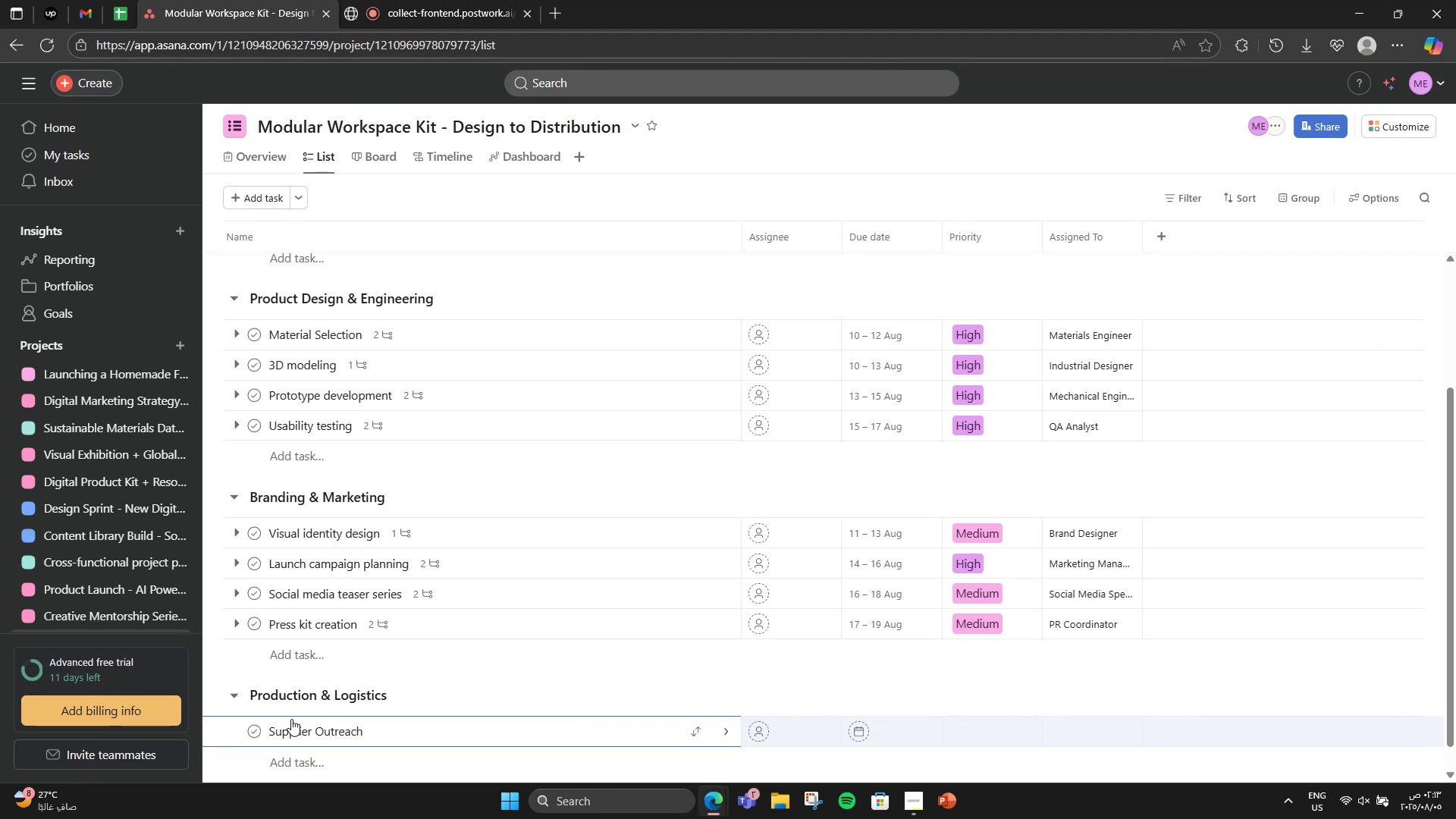 
key(Enter)
 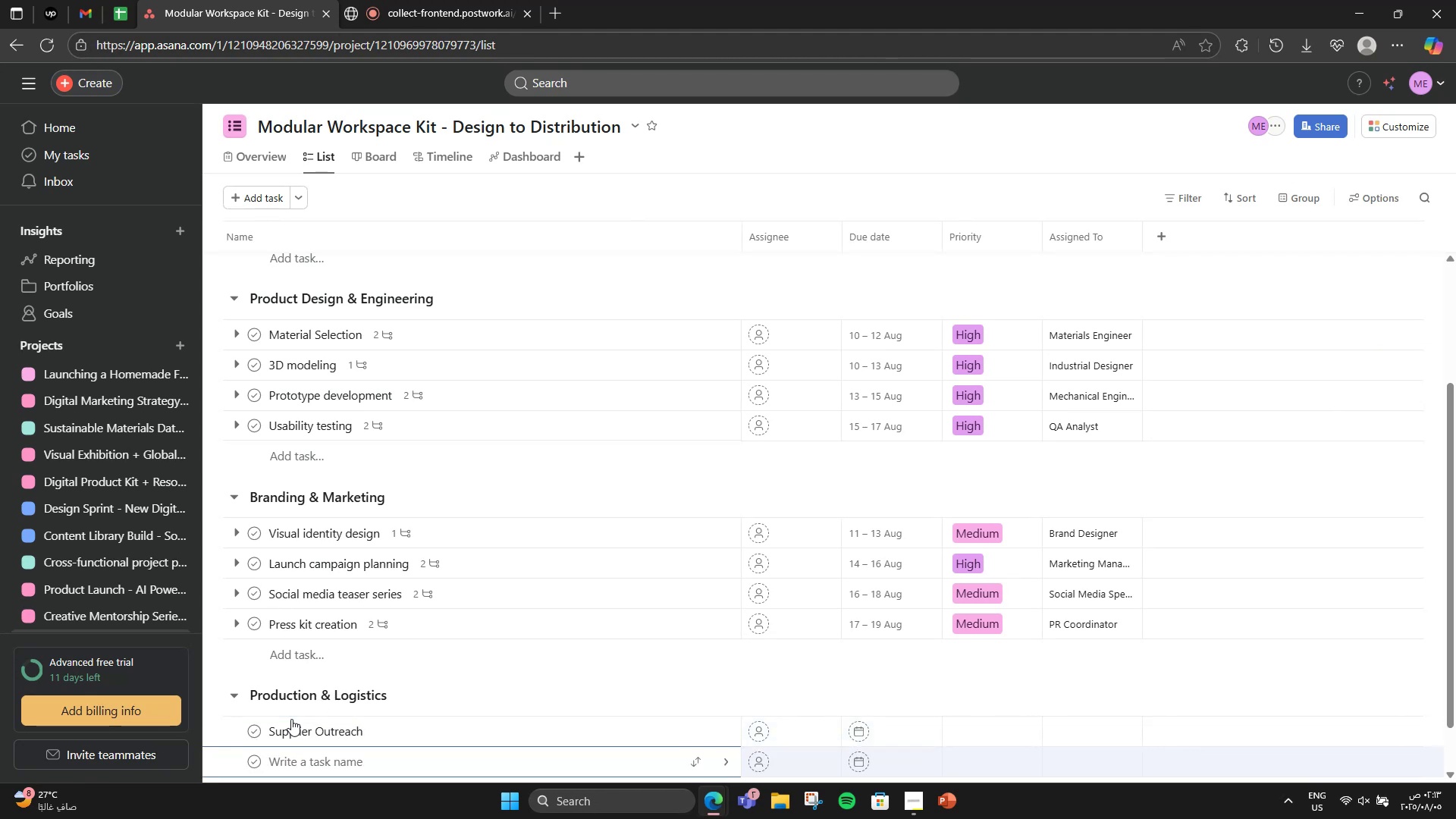 
scroll: coordinate [432, 670], scroll_direction: down, amount: 3.0
 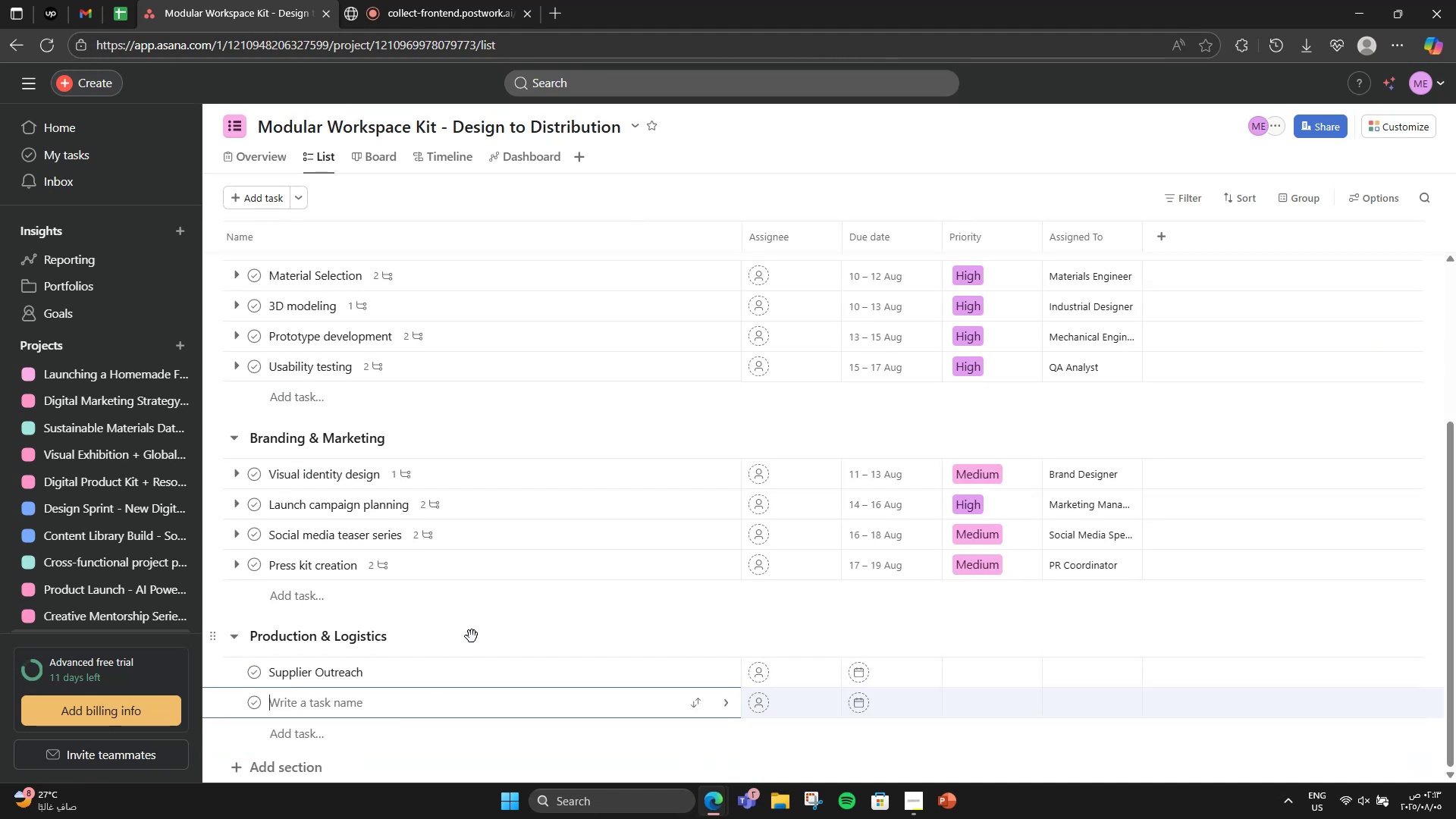 
type(Production scheduling)
 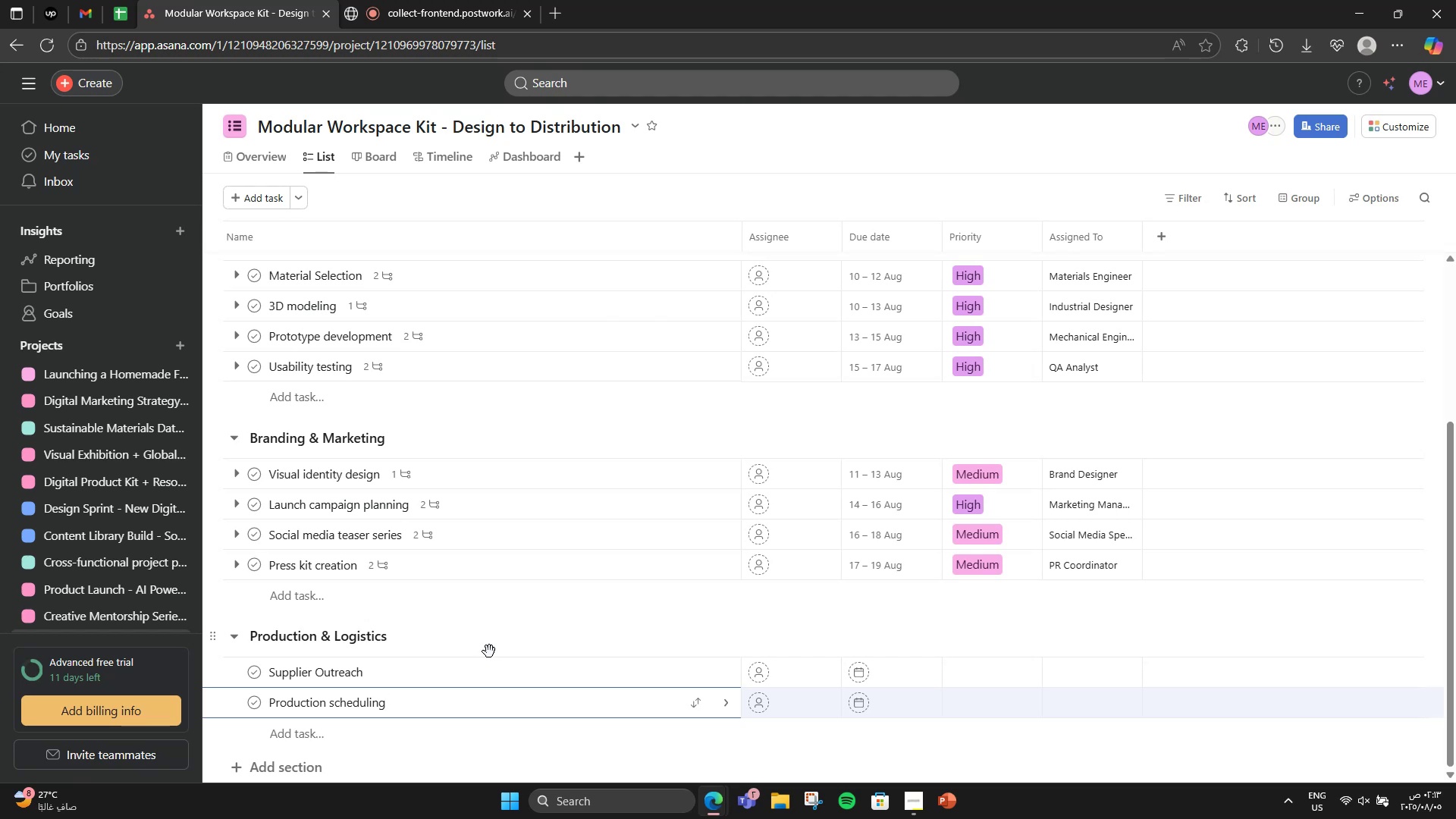 
key(Enter)
 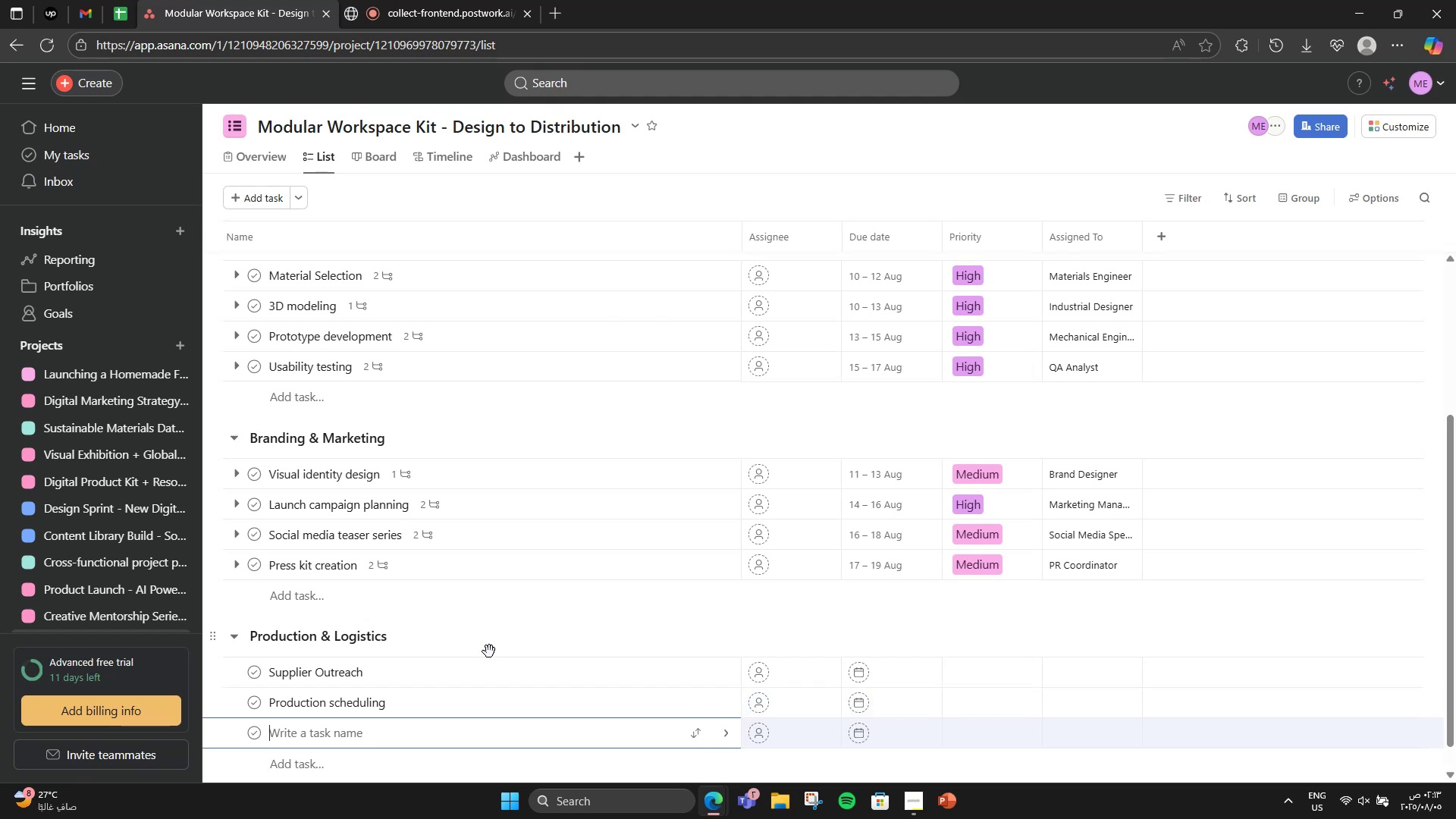 
type(Packageing)
 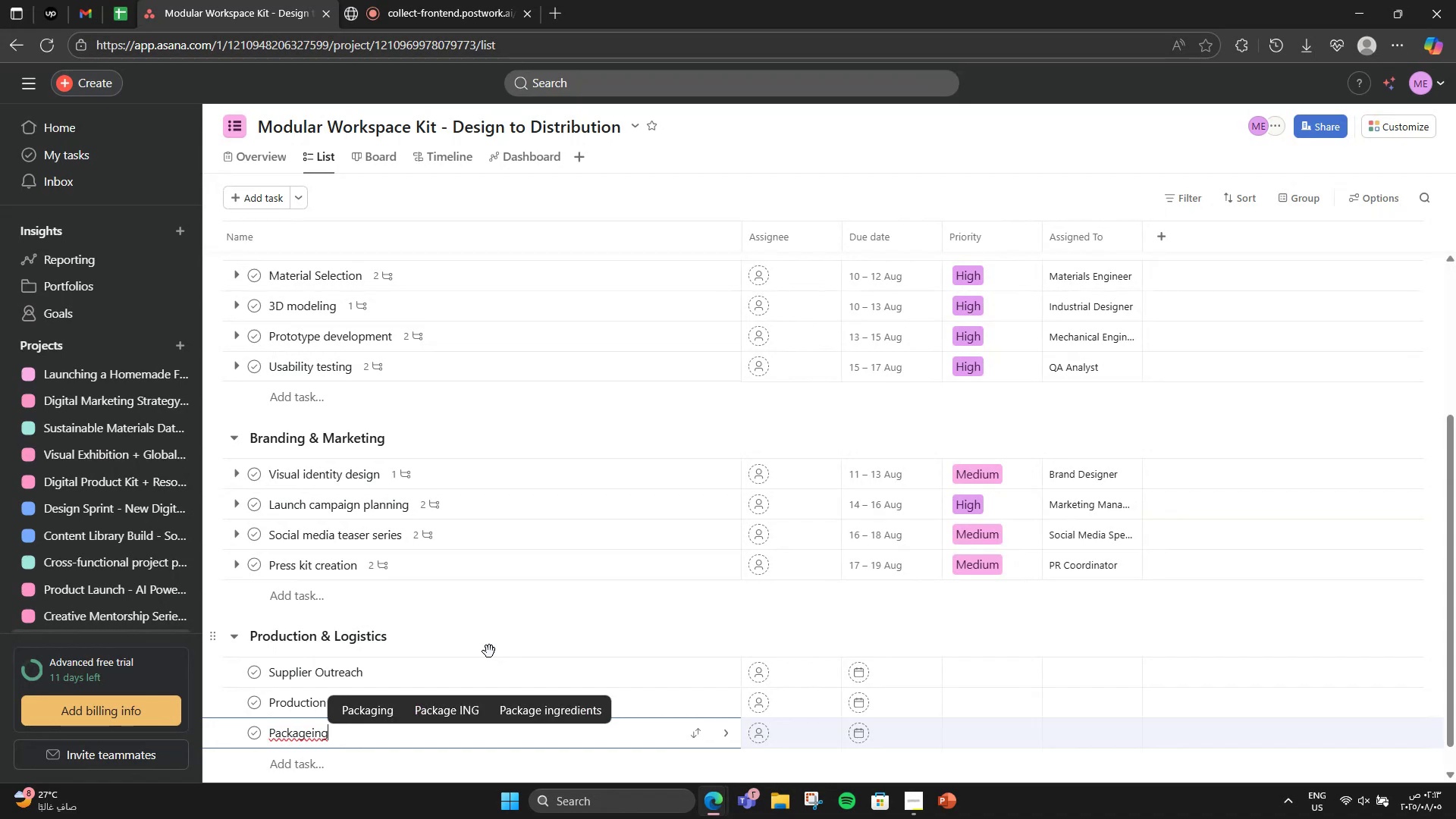 
key(ArrowLeft)
 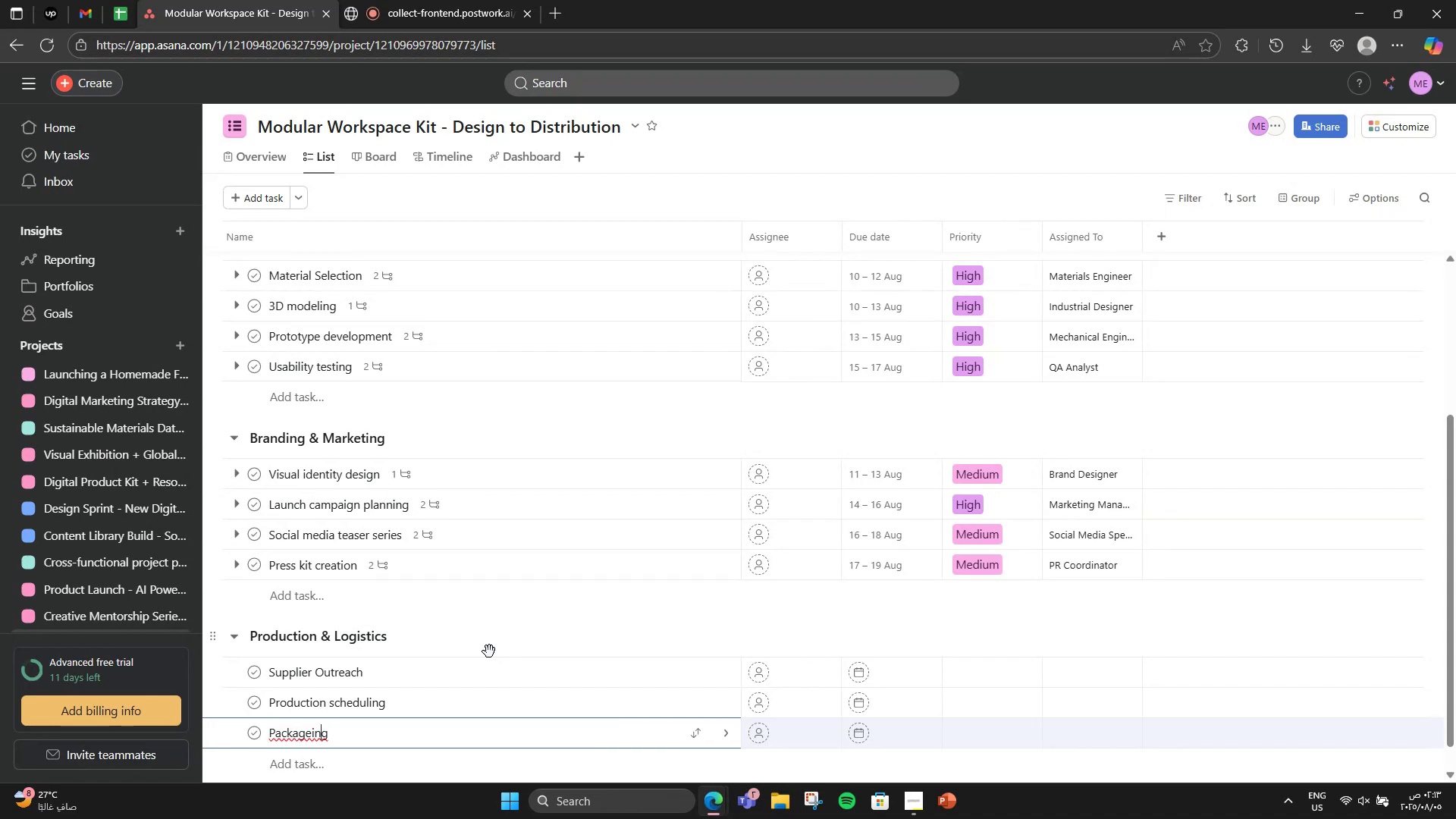 
key(ArrowLeft)
 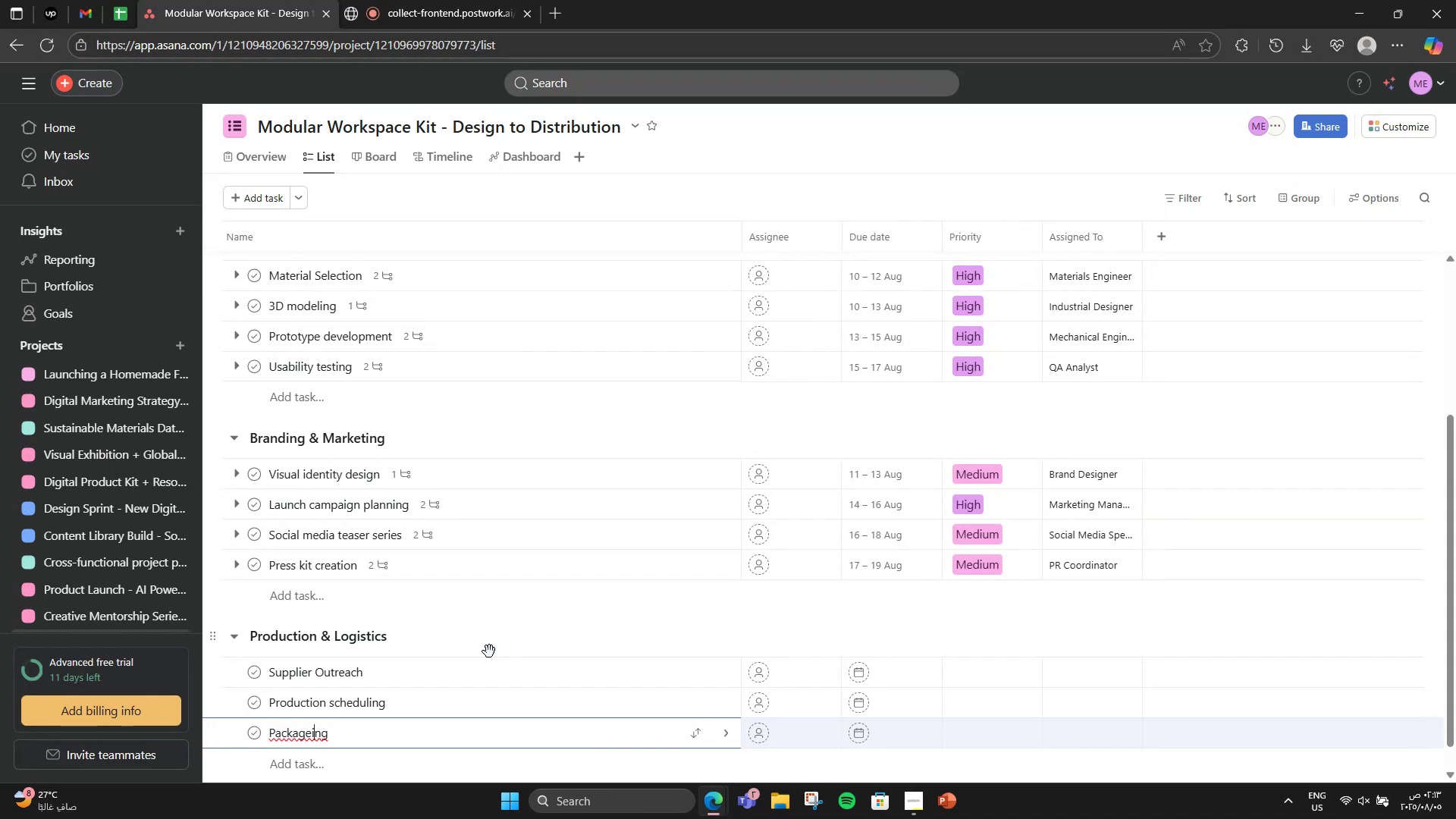 
key(ArrowLeft)
 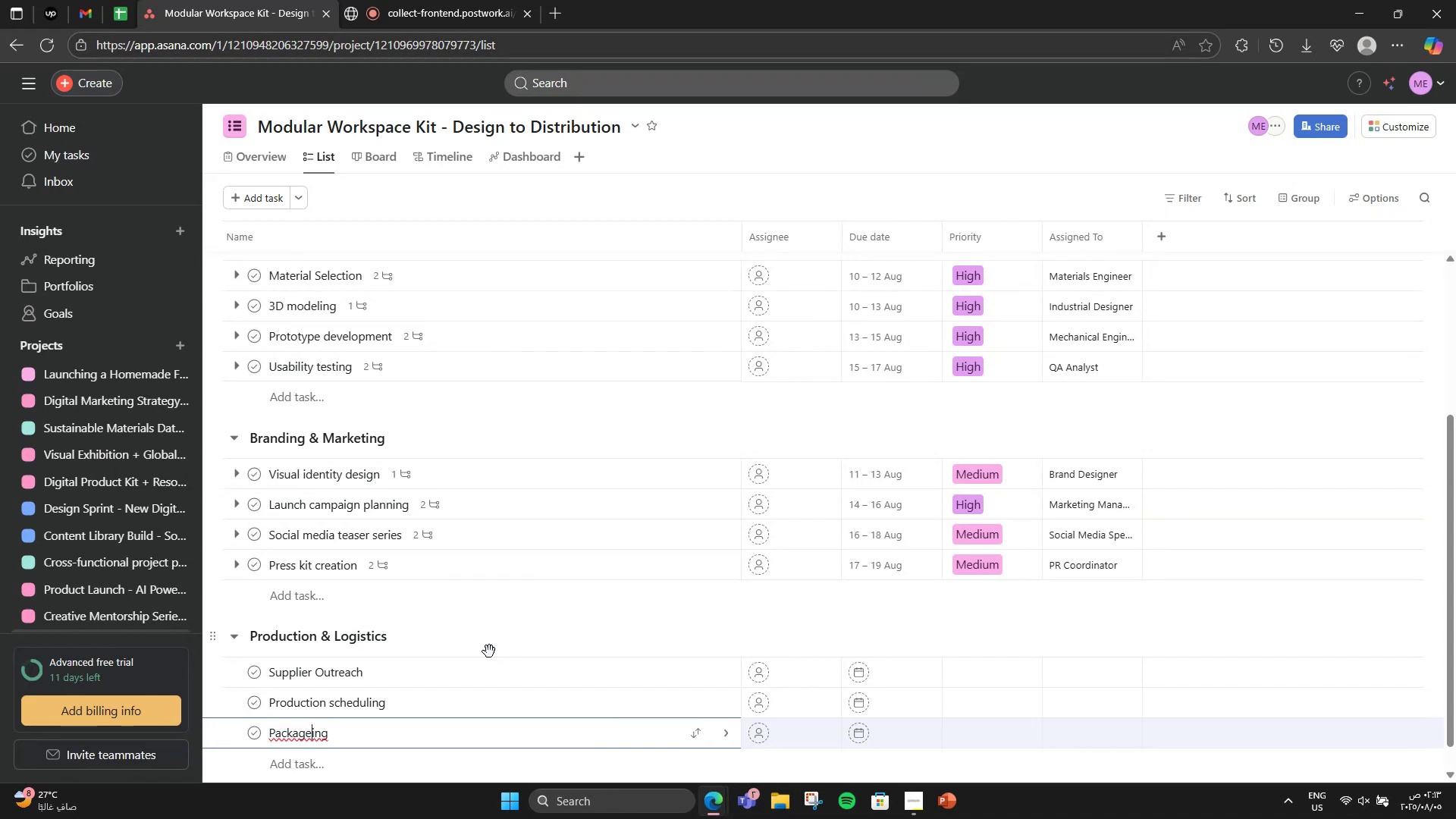 
key(ArrowLeft)
 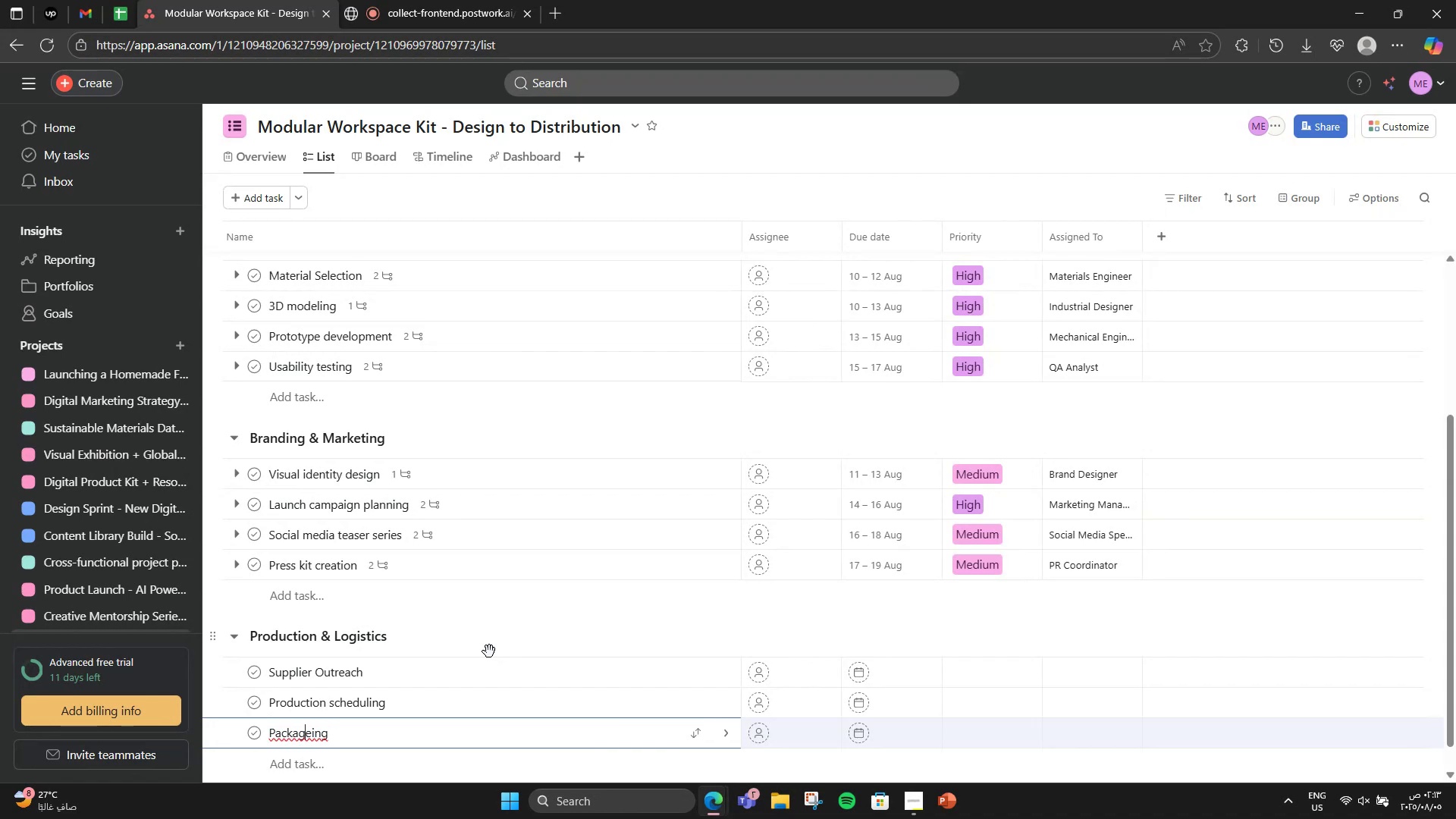 
key(ArrowRight)
 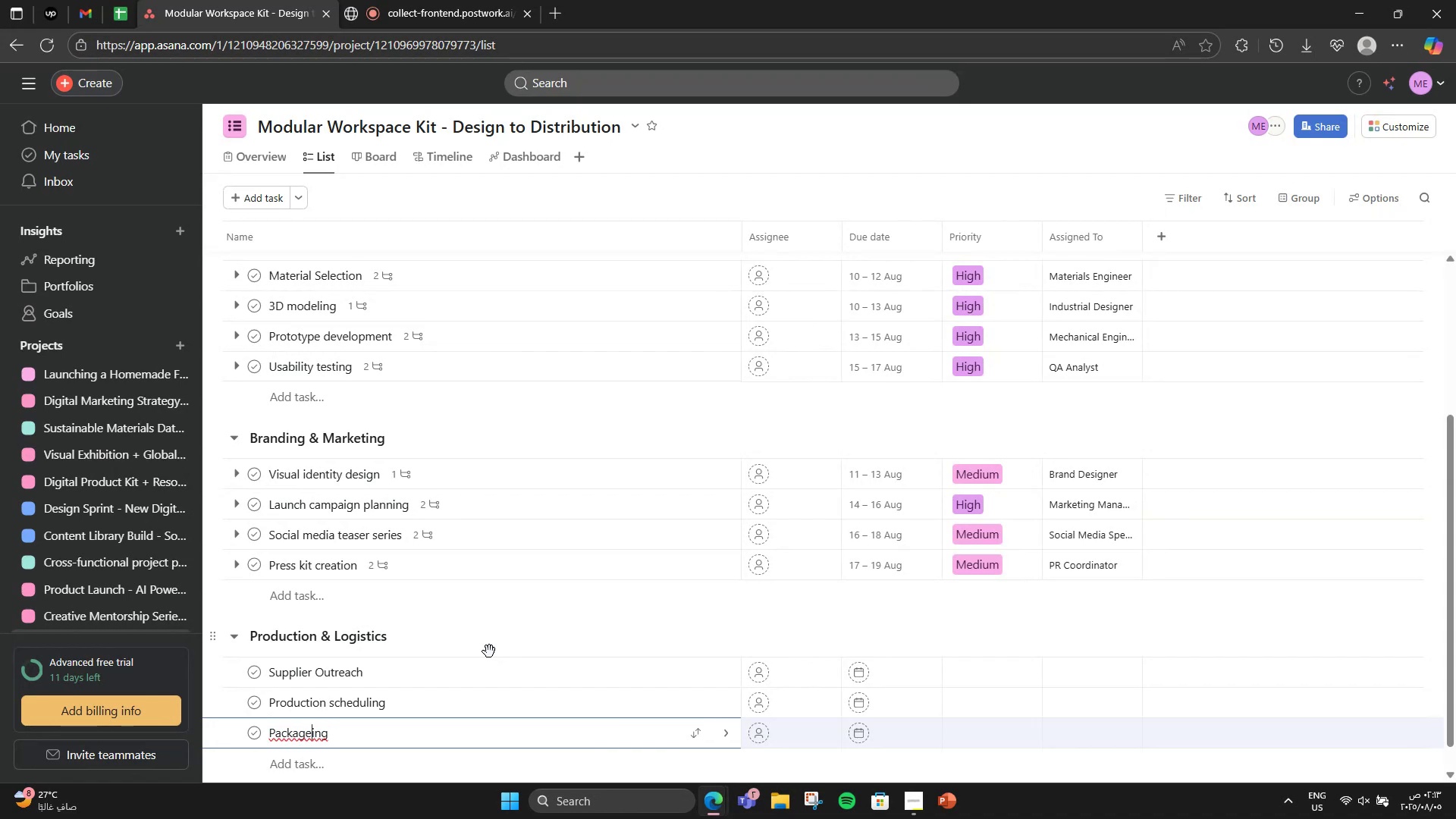 
key(Backspace)
type( dei)
key(Backspace)
type(sign)
 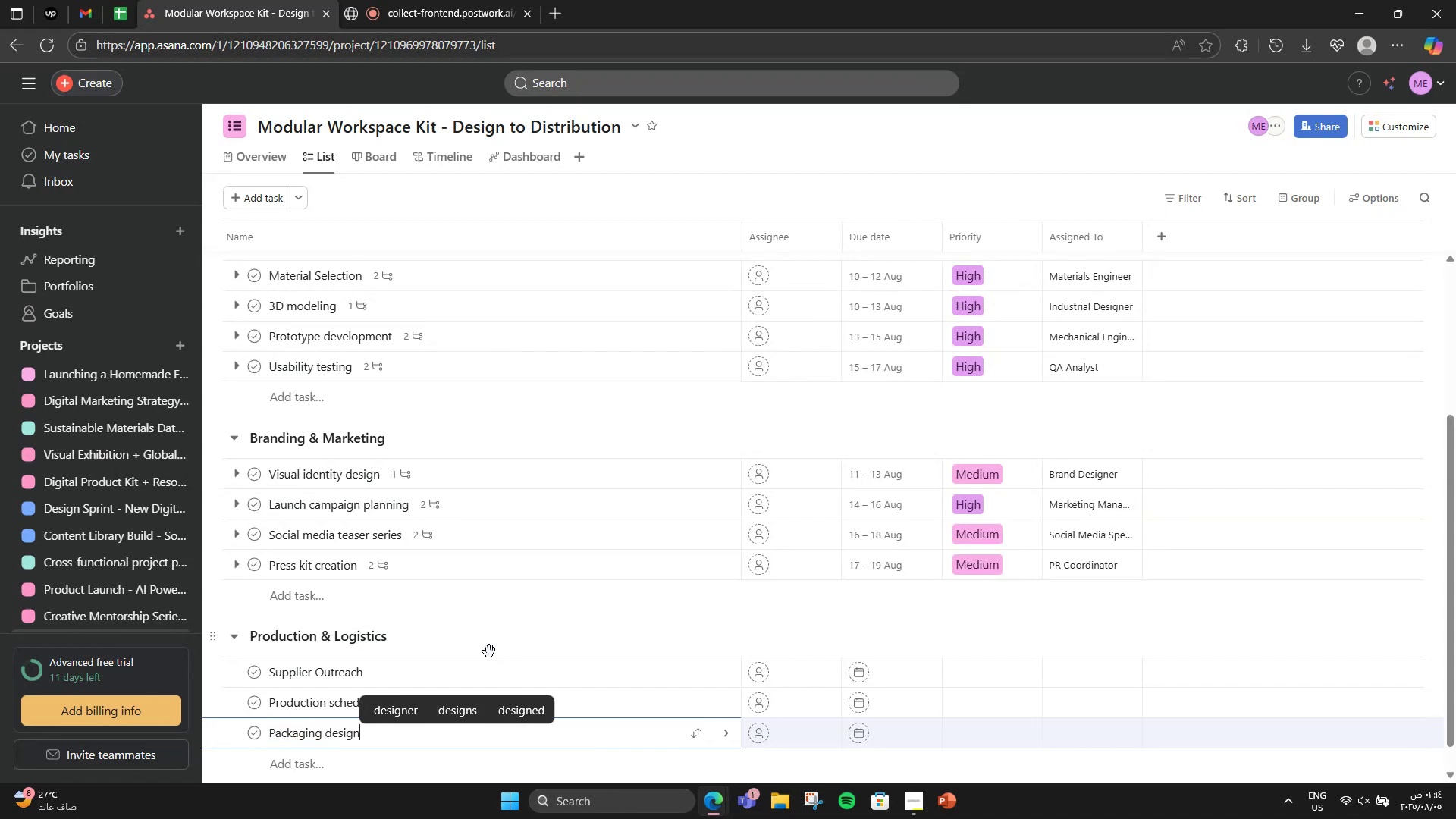 
hold_key(key=ArrowRight, duration=0.69)
 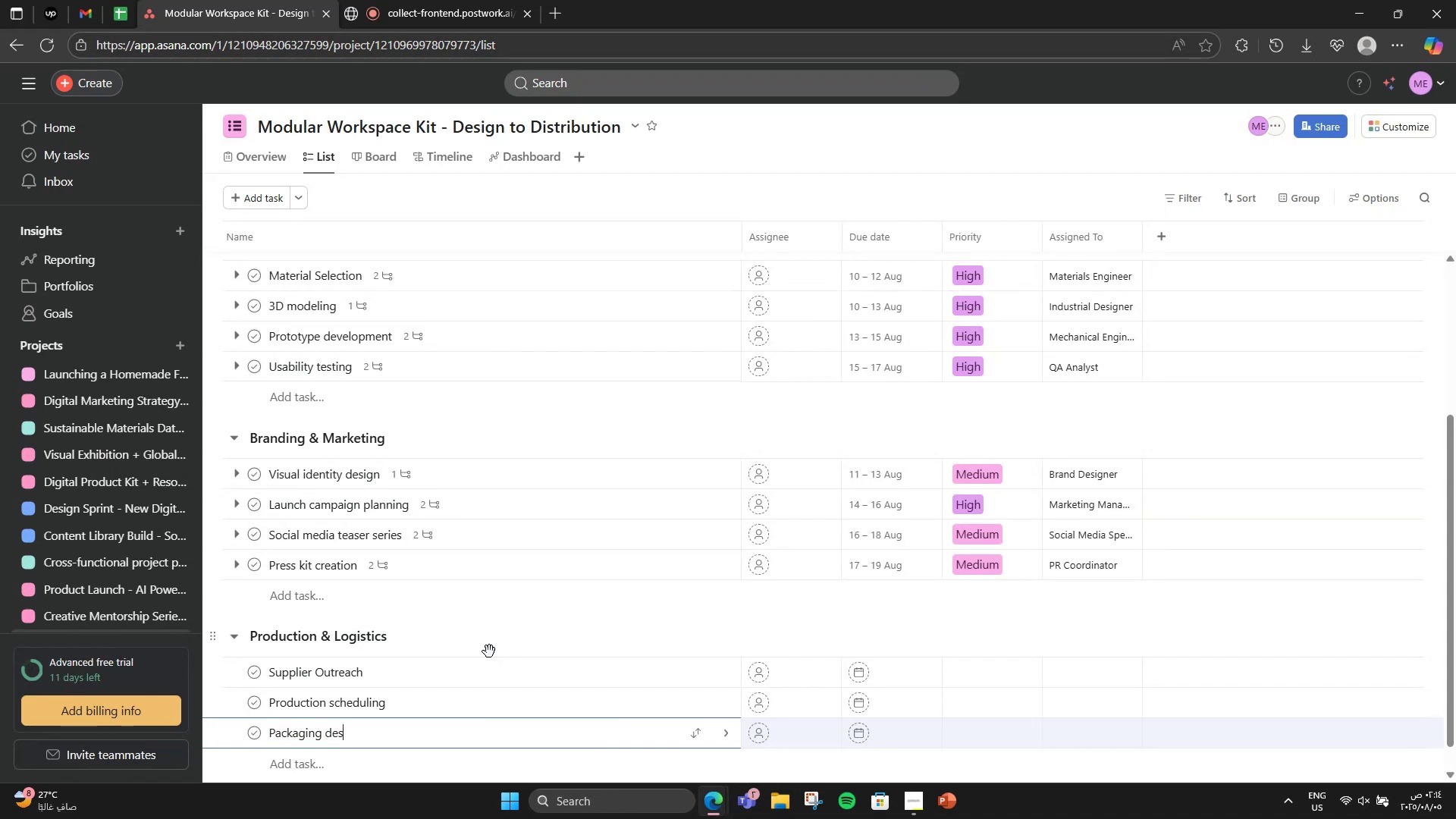 
key(Enter)
 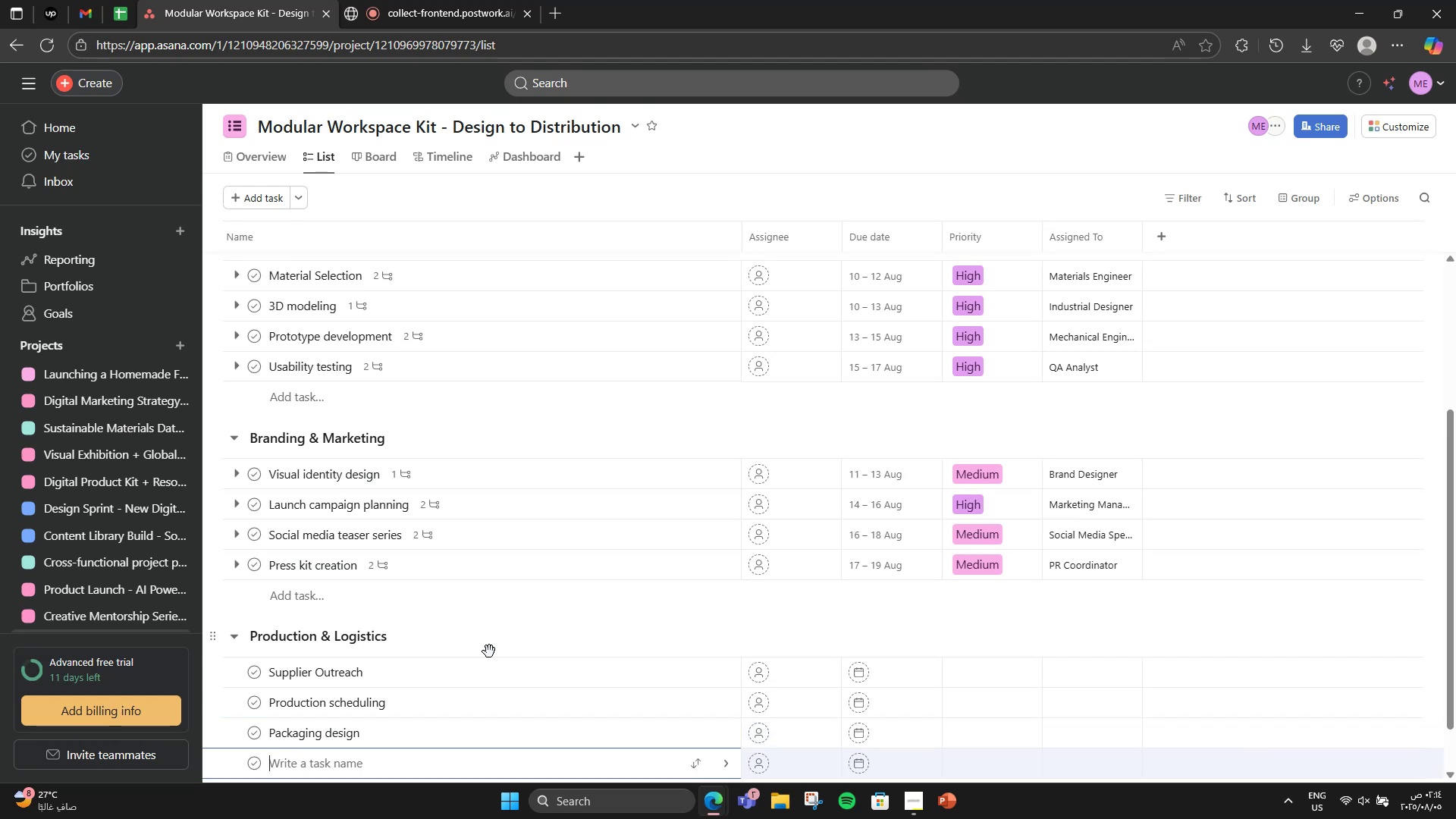 
type(Shipping coordination)
 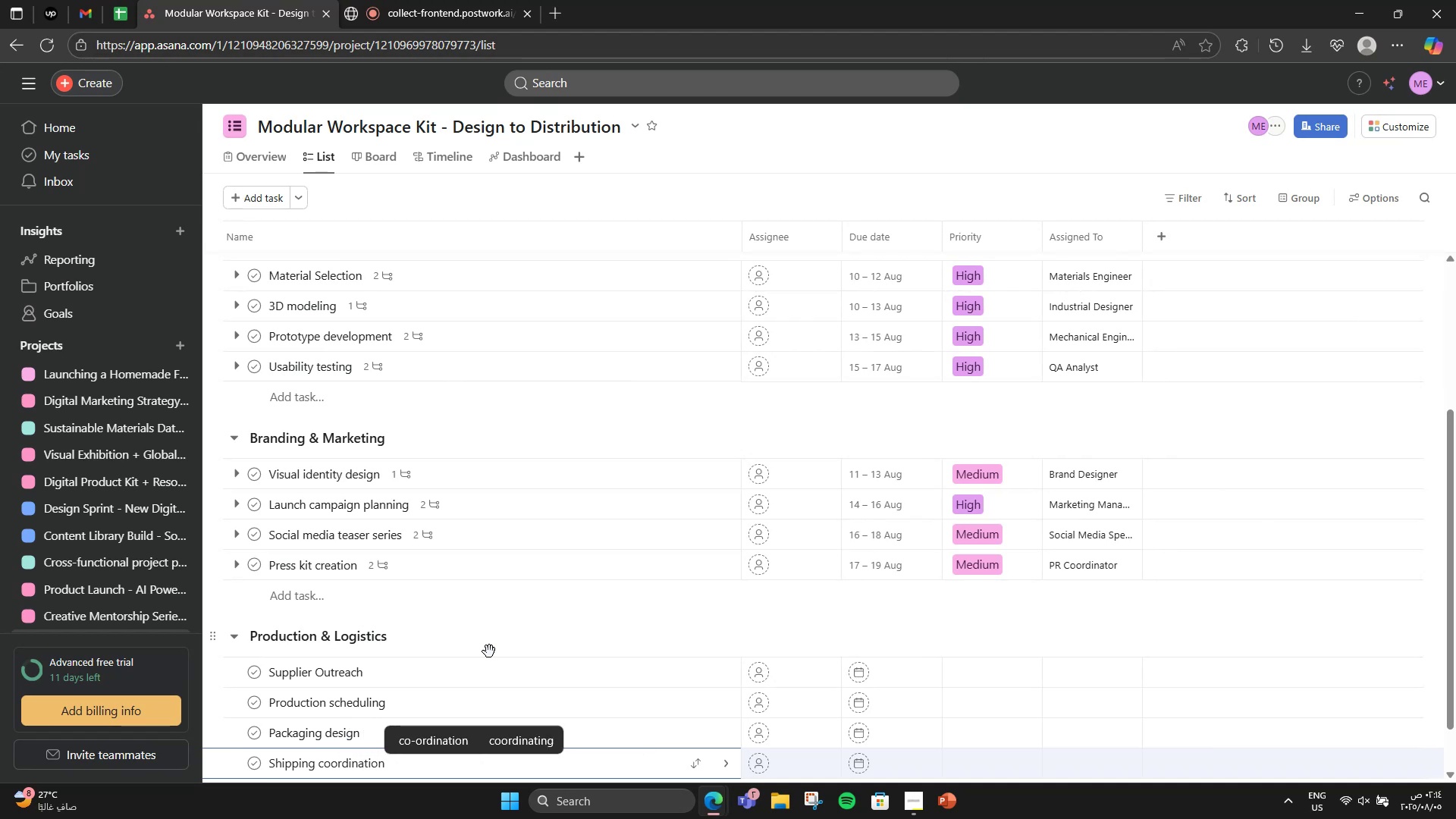 
scroll: coordinate [457, 620], scroll_direction: down, amount: 4.0
 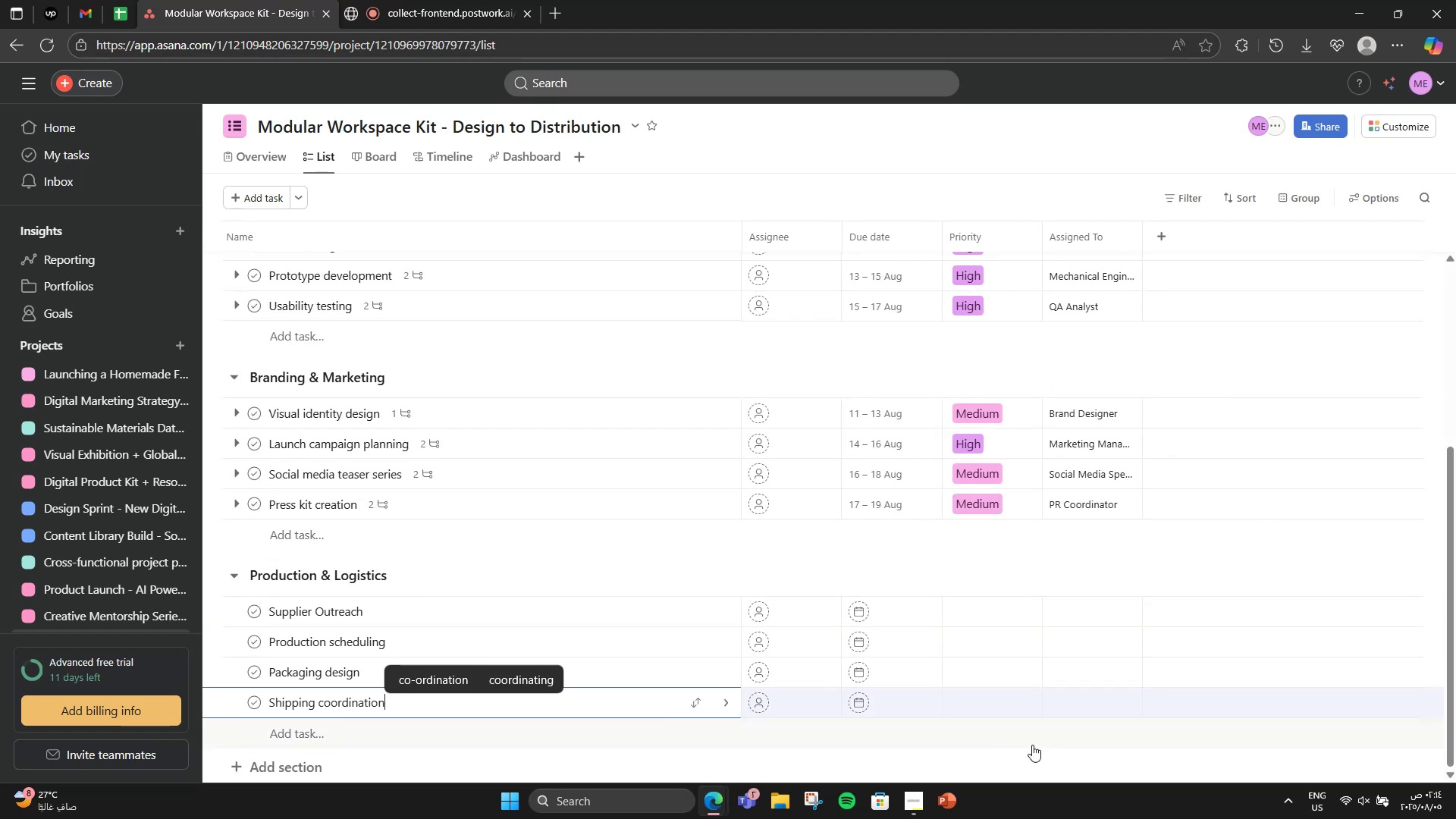 
mouse_move([885, 612])
 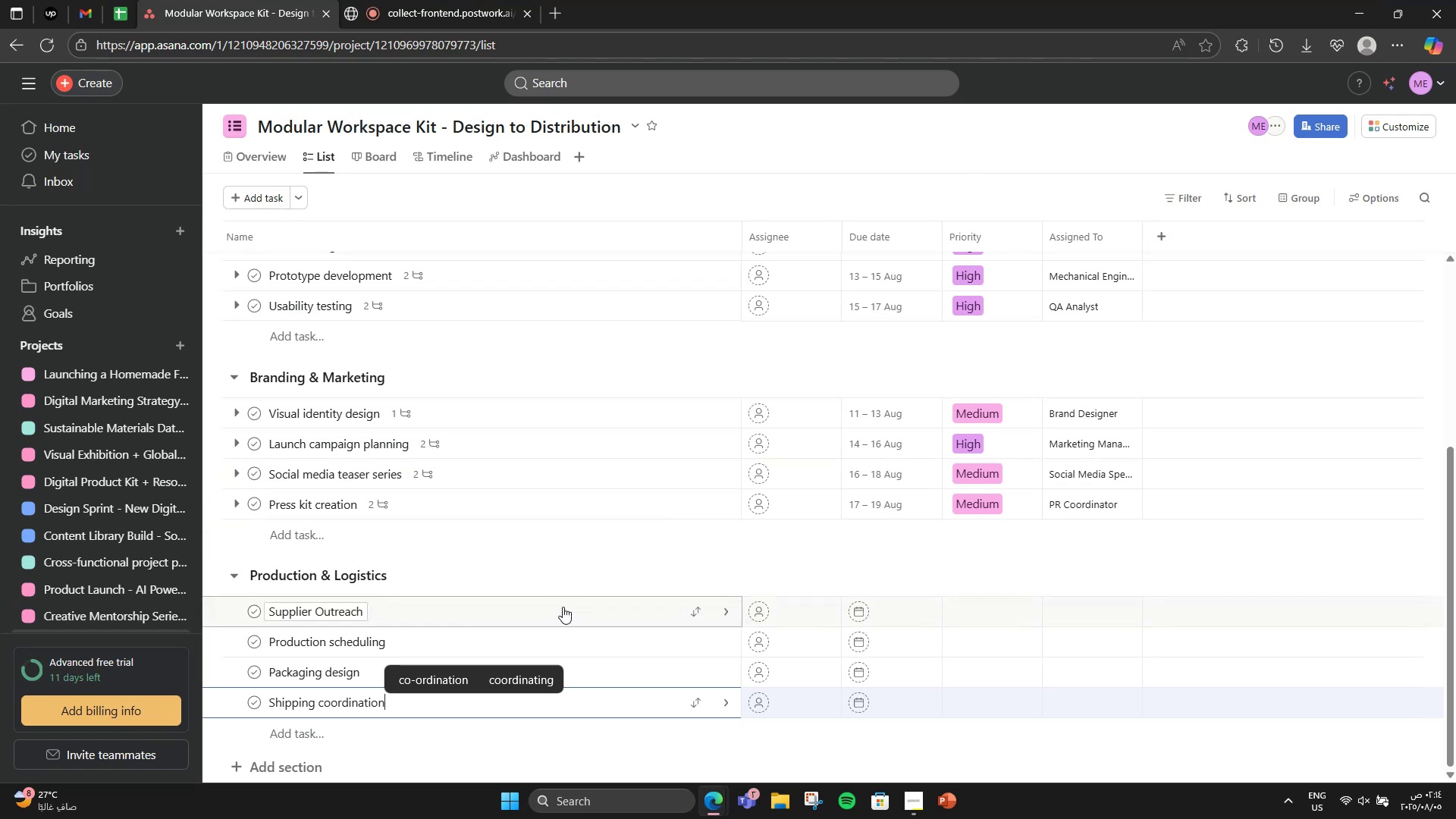 
left_click([565, 607])
 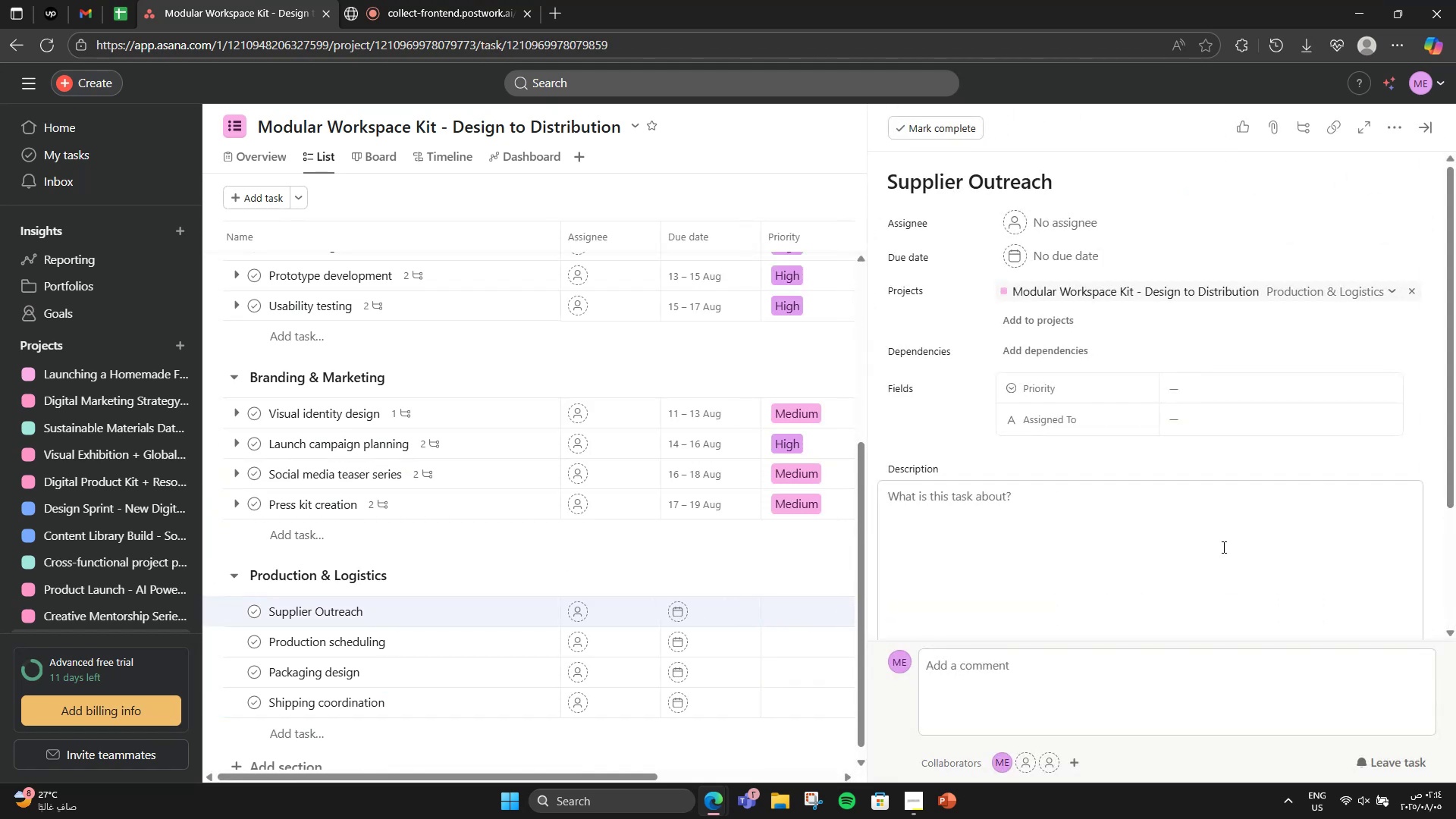 
left_click([1150, 573])
 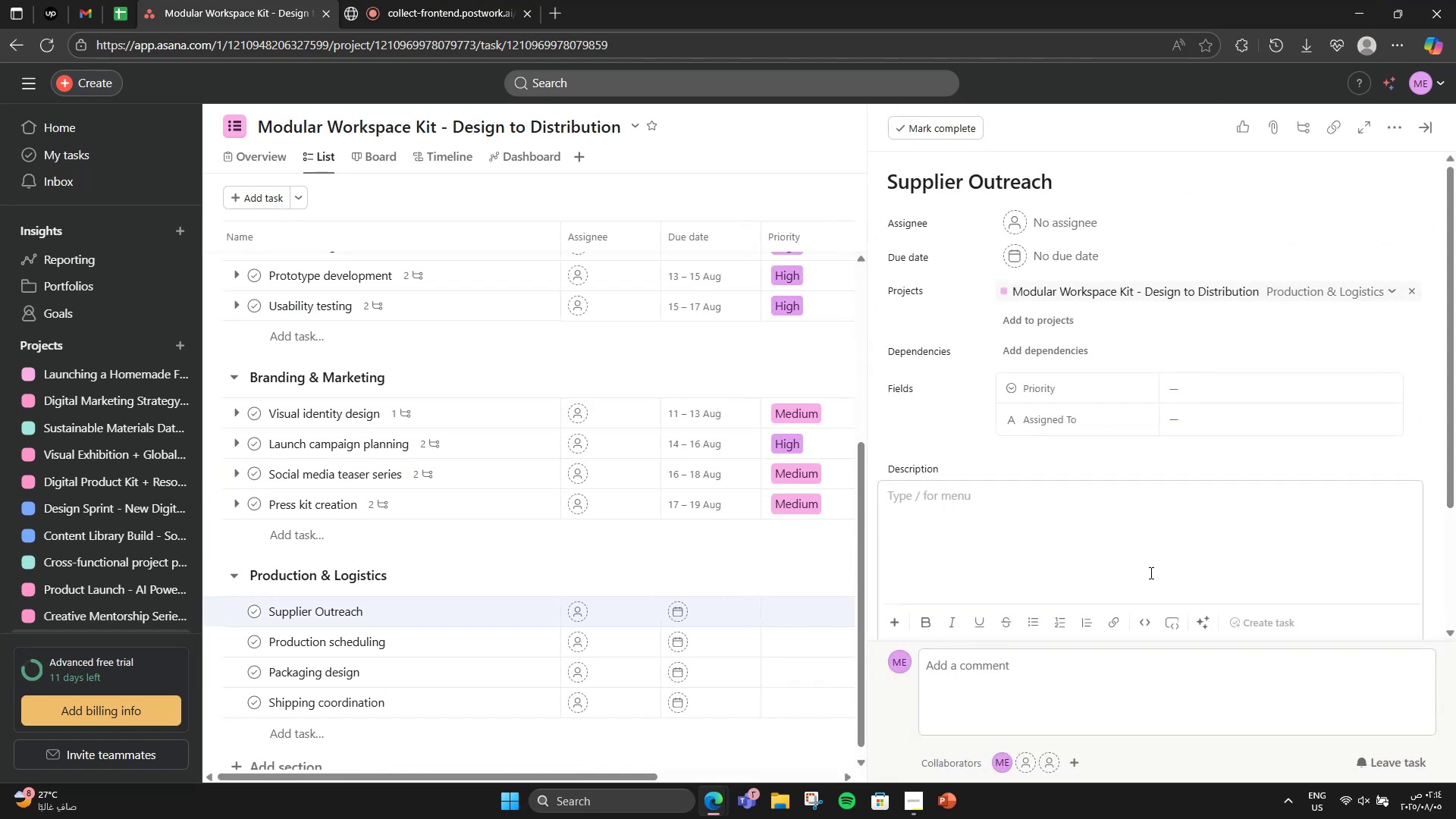 
scroll: coordinate [1147, 573], scroll_direction: down, amount: 2.0
 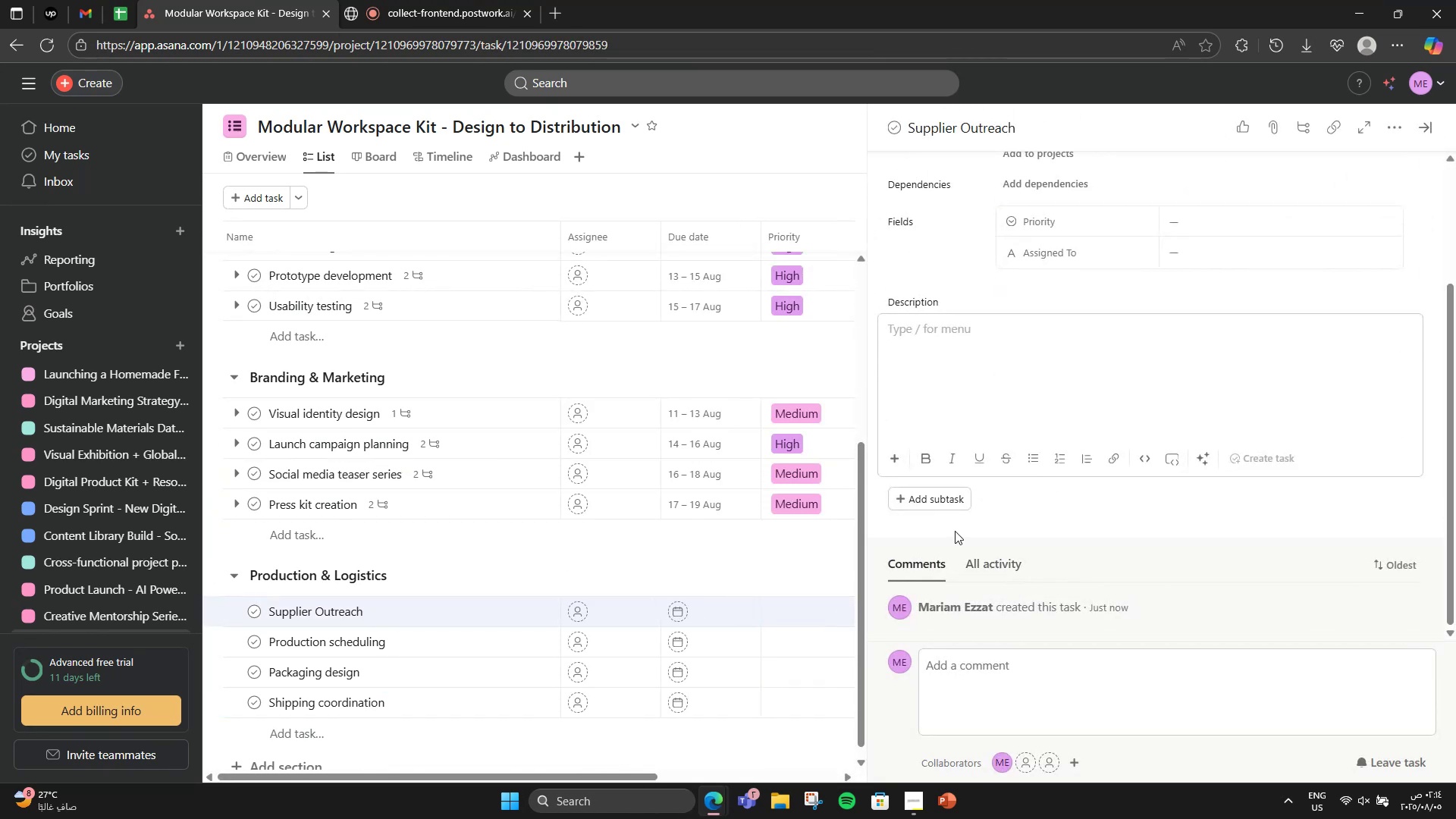 
left_click([952, 501])
 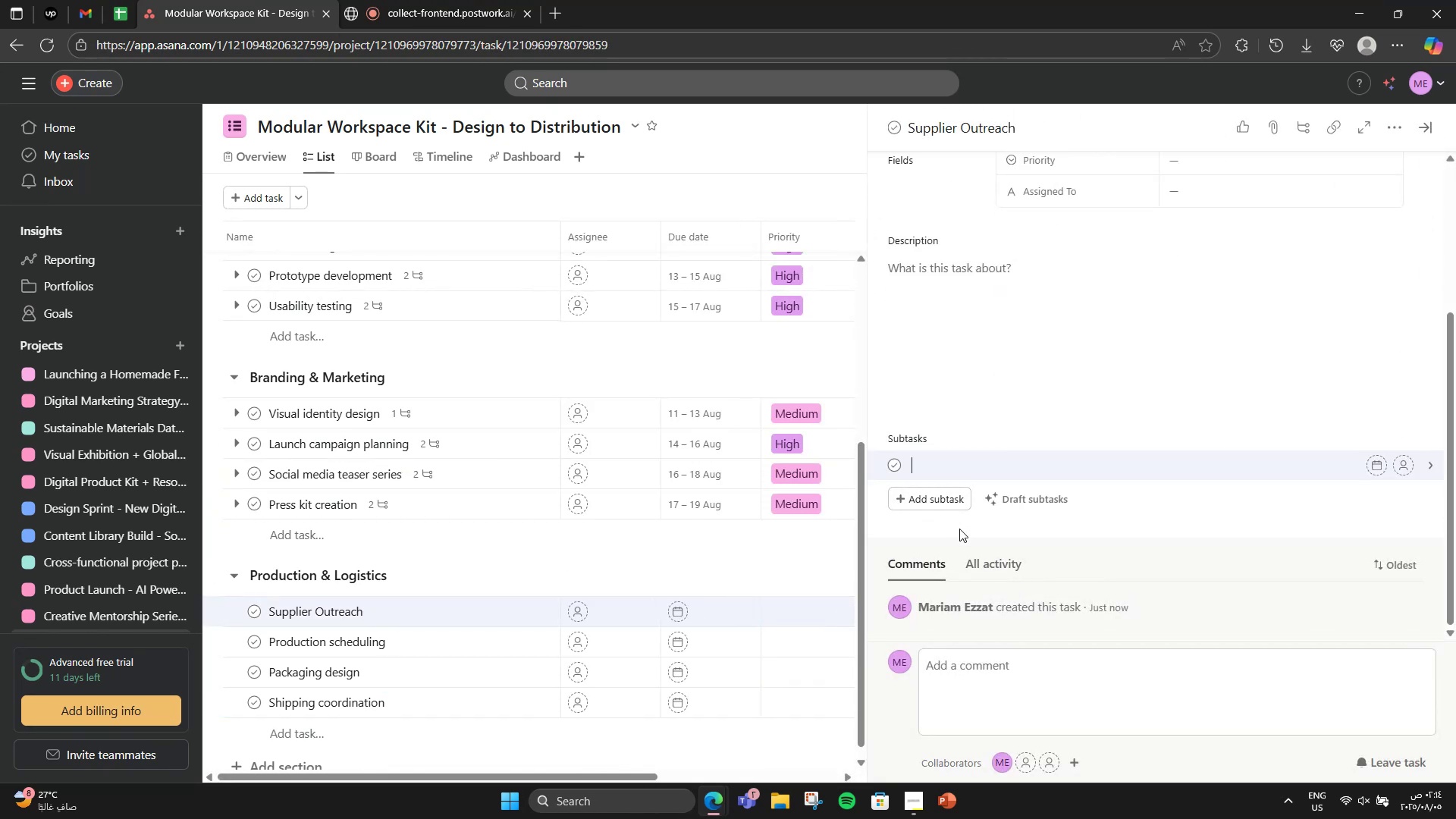 
type(Contact 3 )
 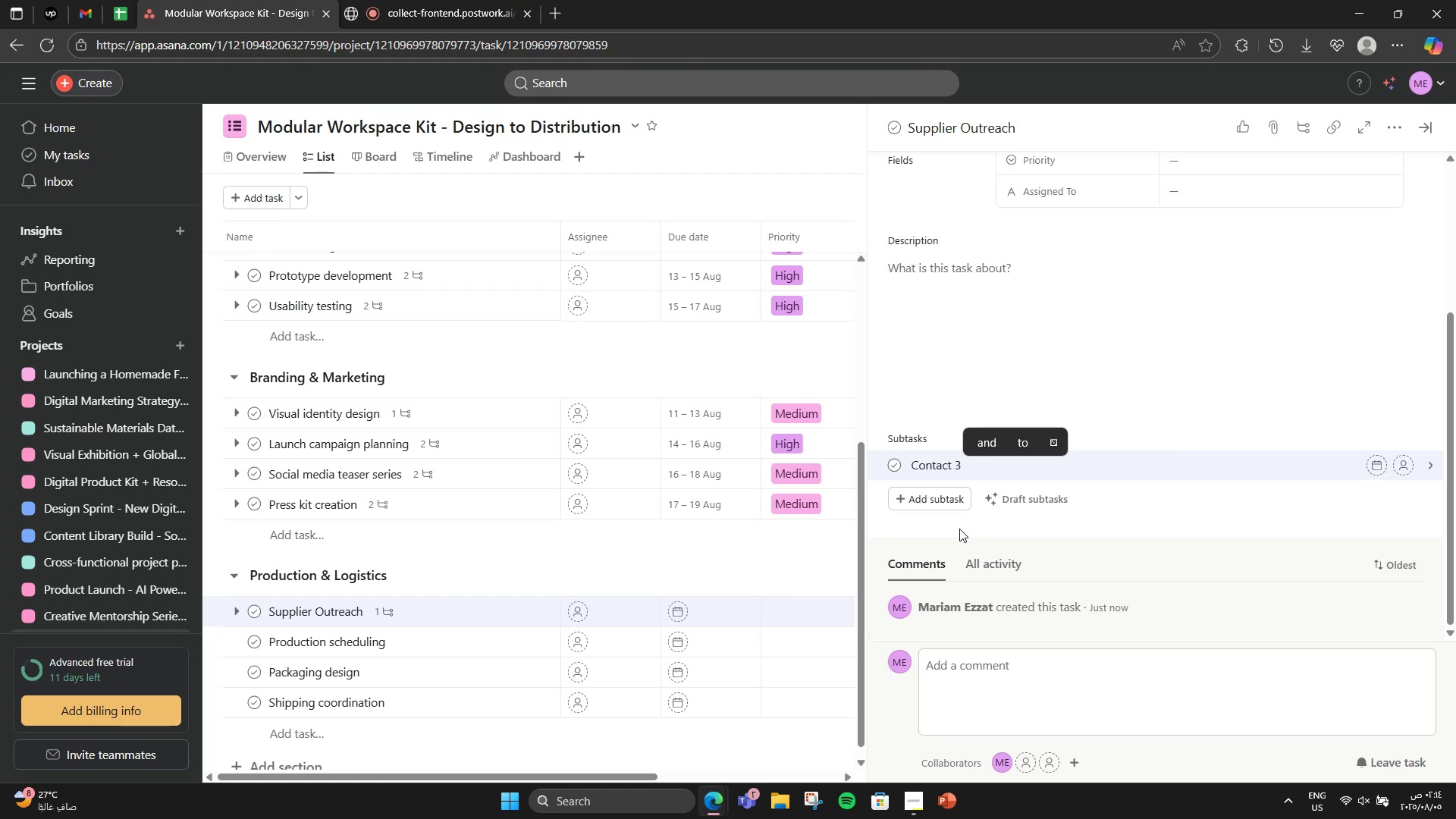 
wait(5.56)
 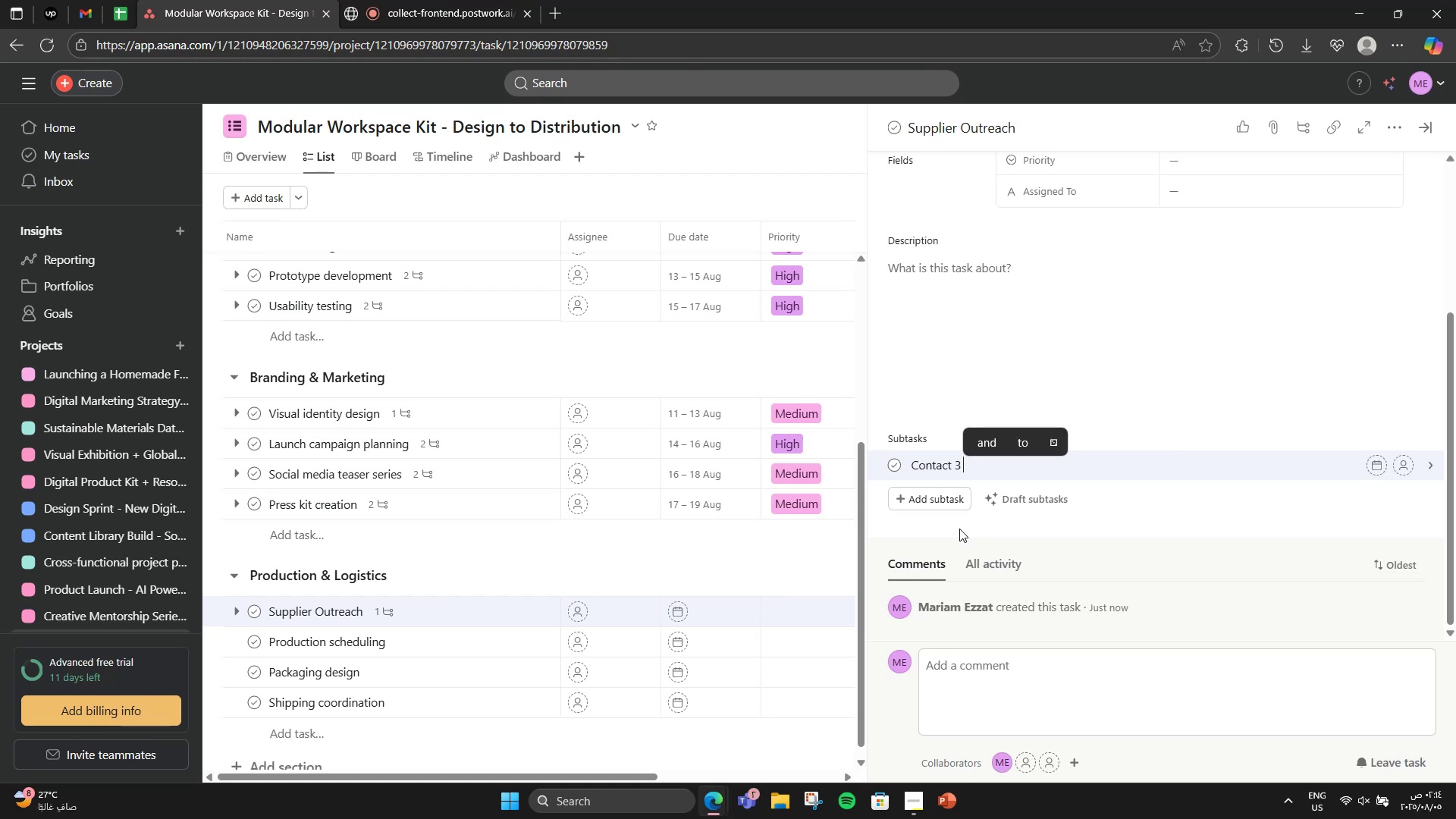 
type(shot)
key(Backspace)
type(rtlisted manufactured)
key(Backspace)
type(rs )
 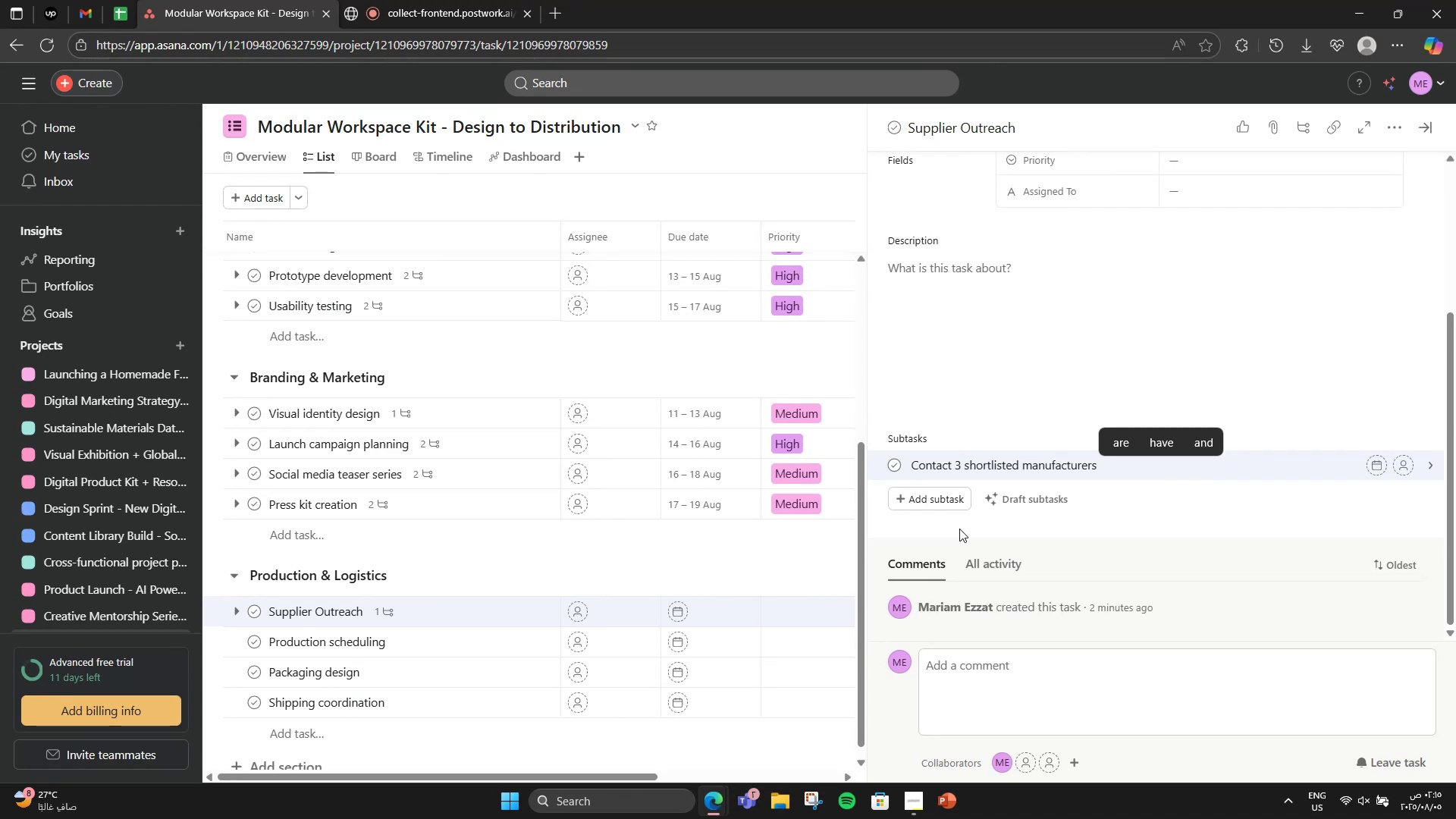 
key(Backspace)
 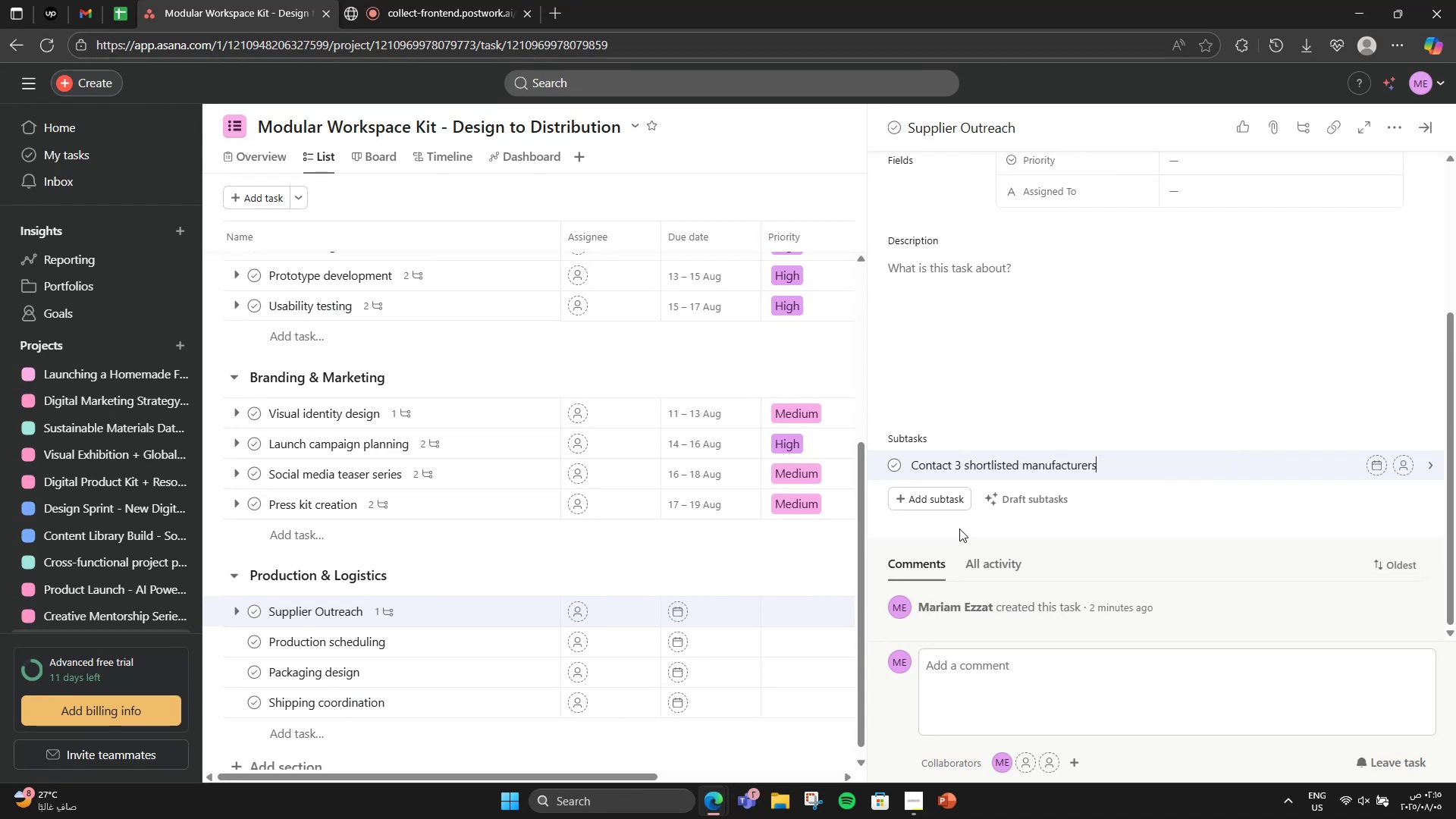 
key(Enter)
 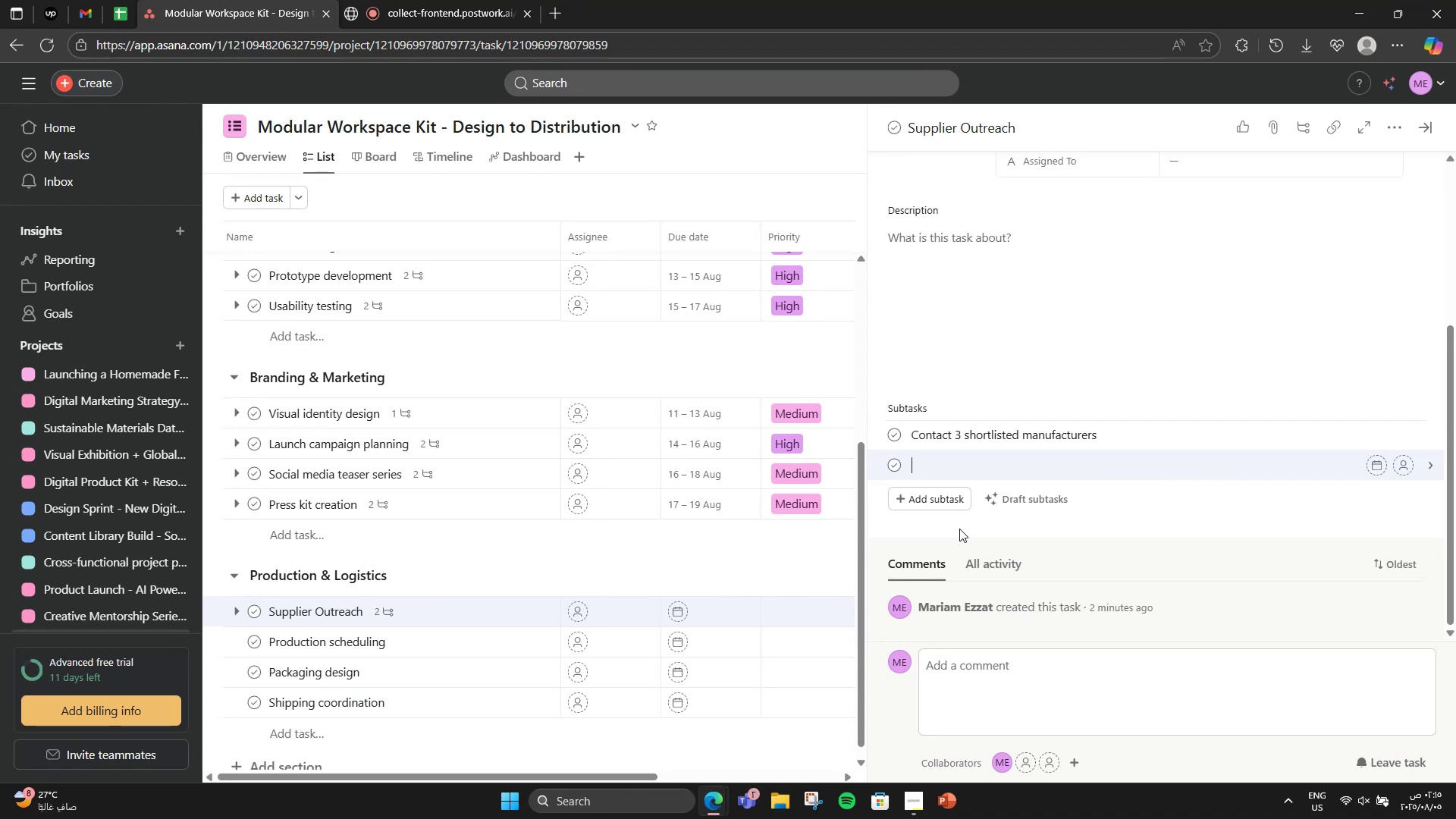 
type(Compare quotes and capabilities)
 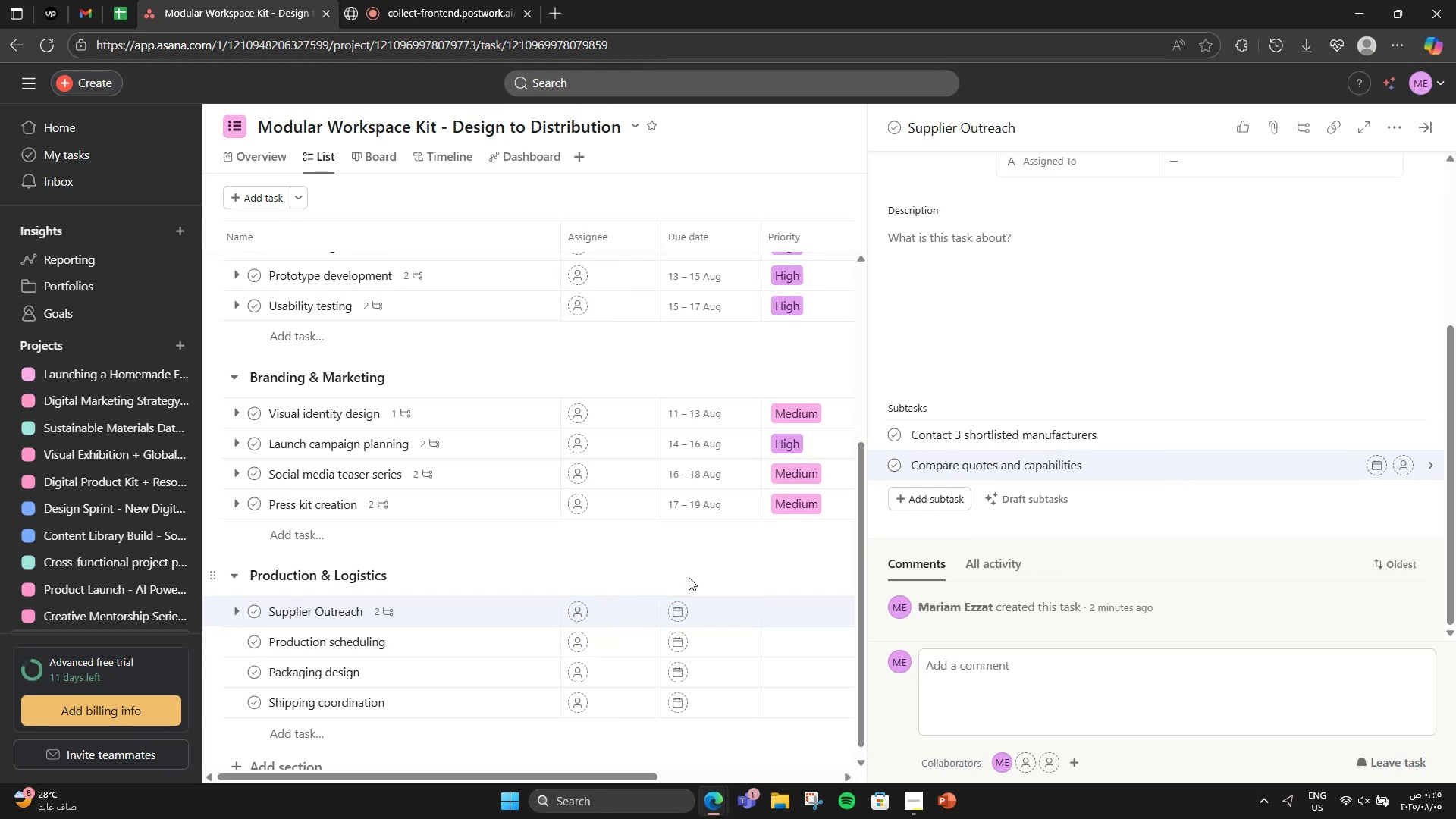 
left_click([738, 622])
 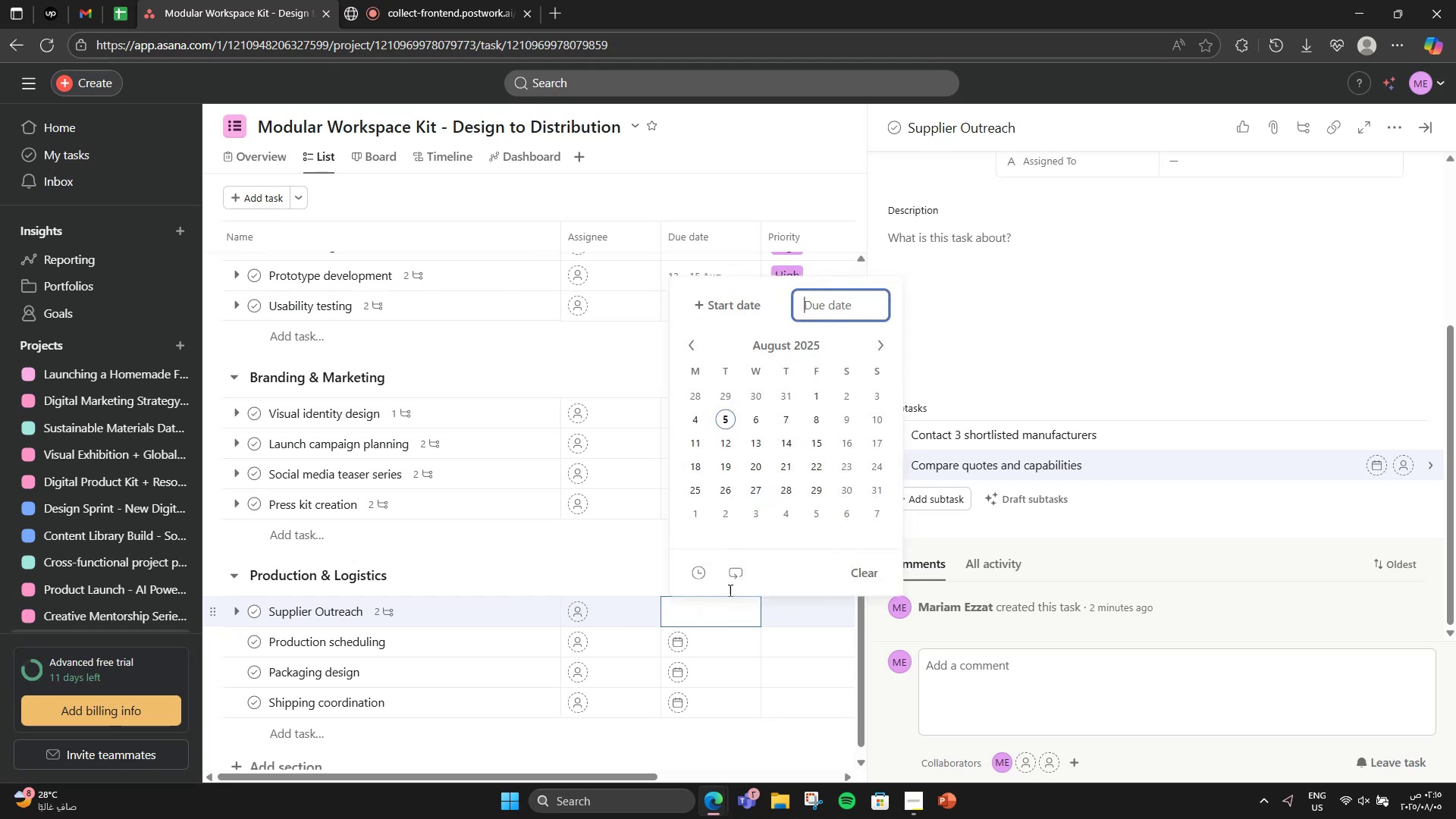 
left_click([726, 293])
 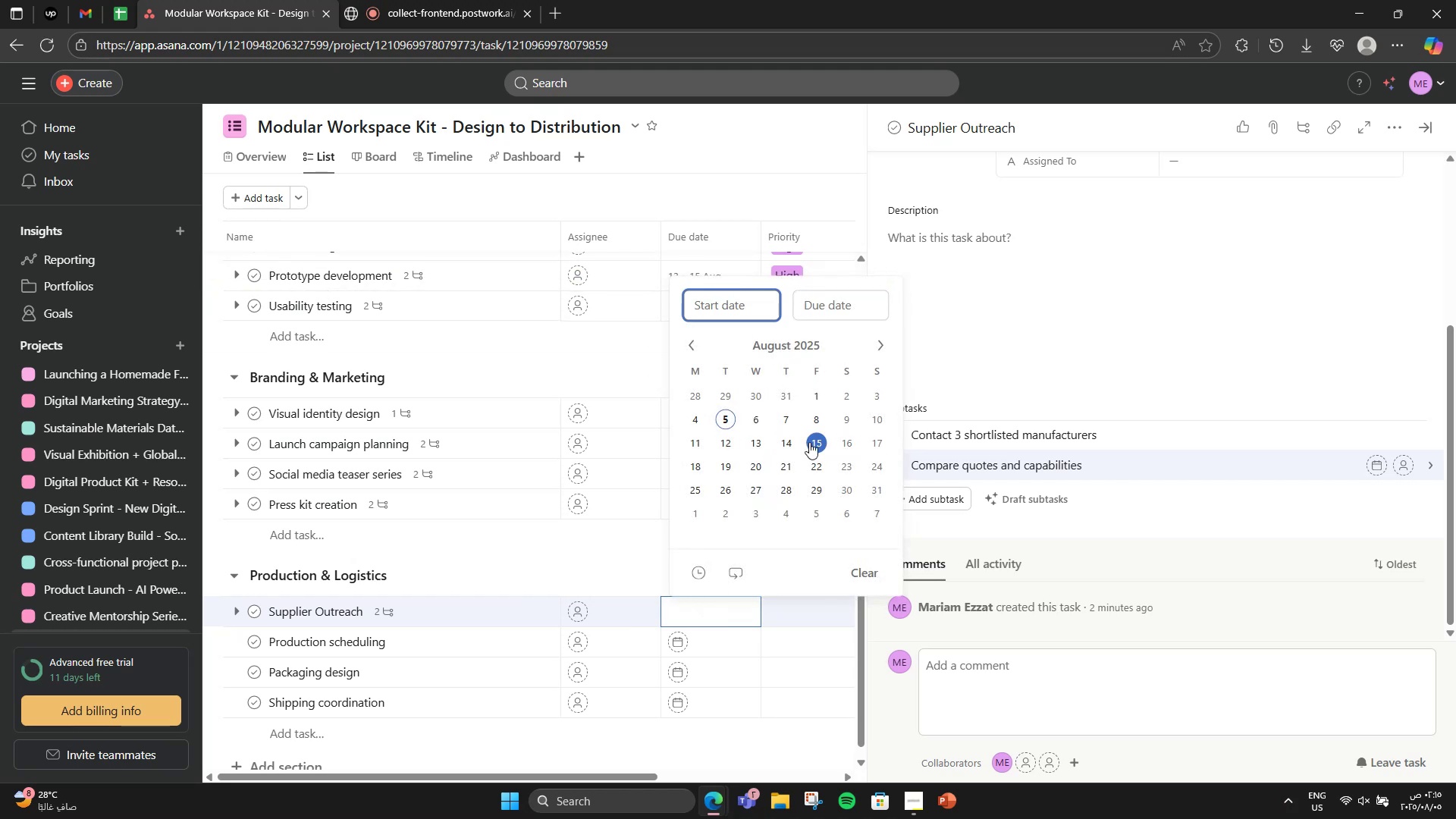 
left_click([699, 441])
 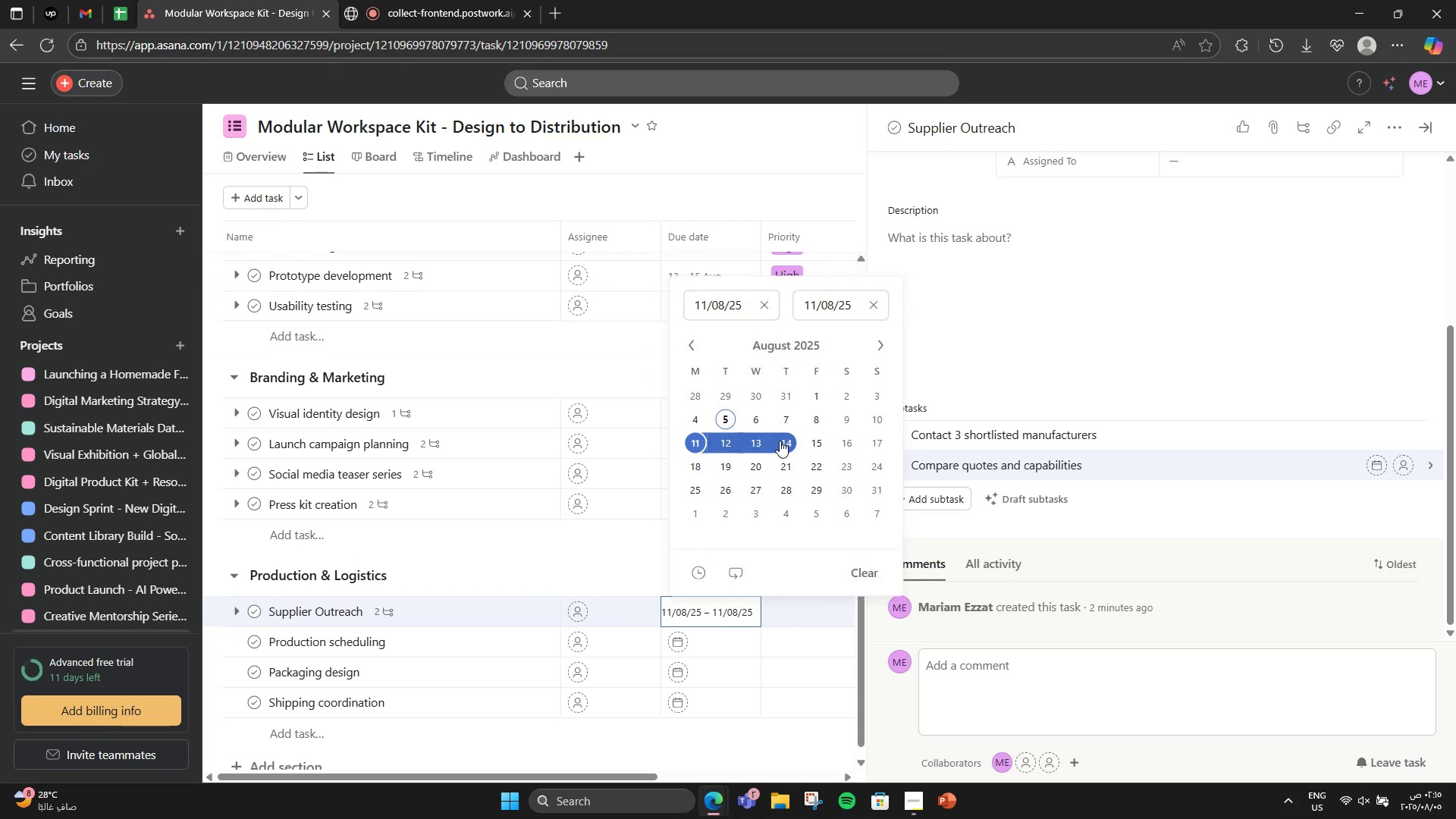 
left_click([781, 441])
 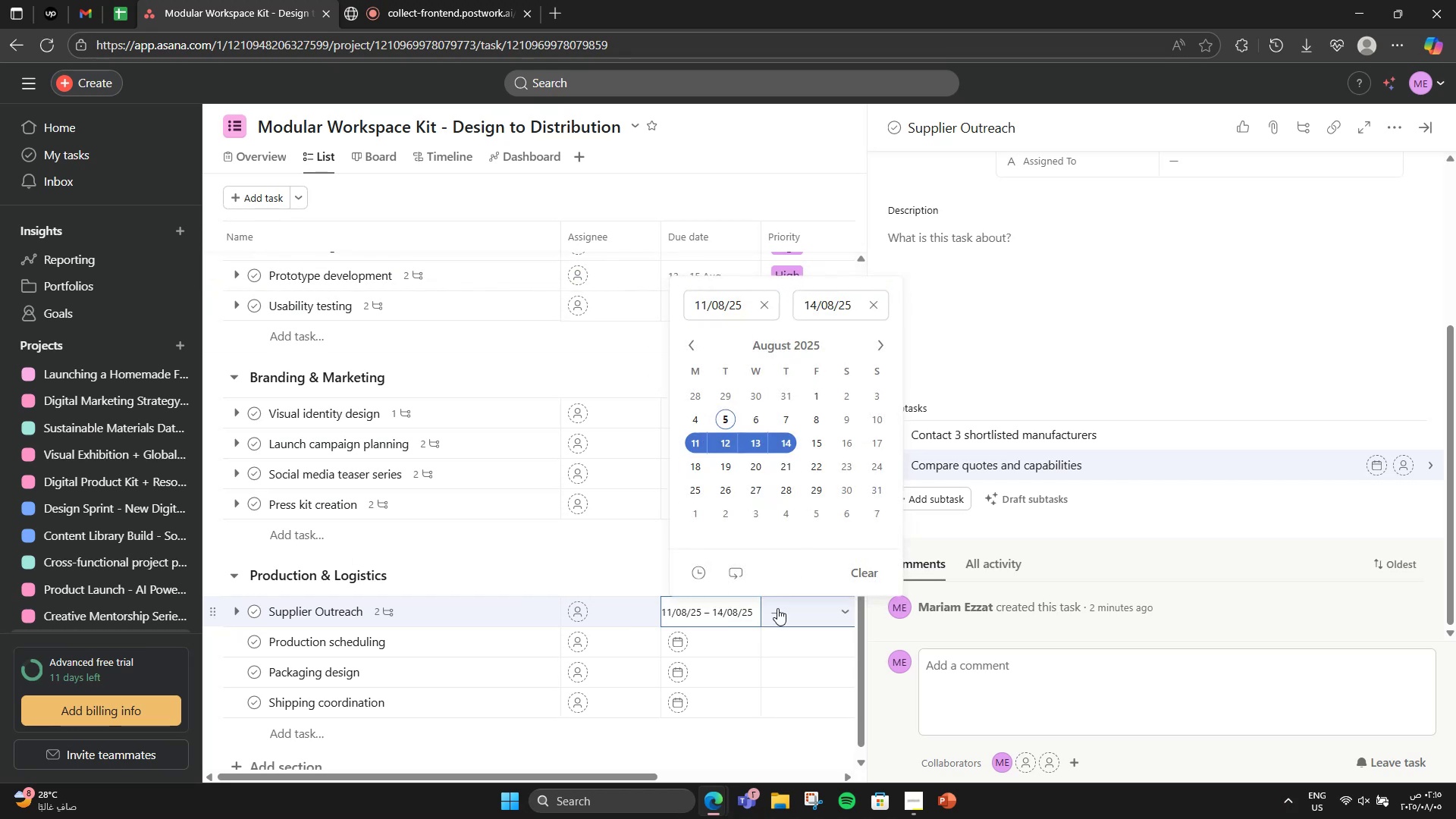 
left_click([777, 608])
 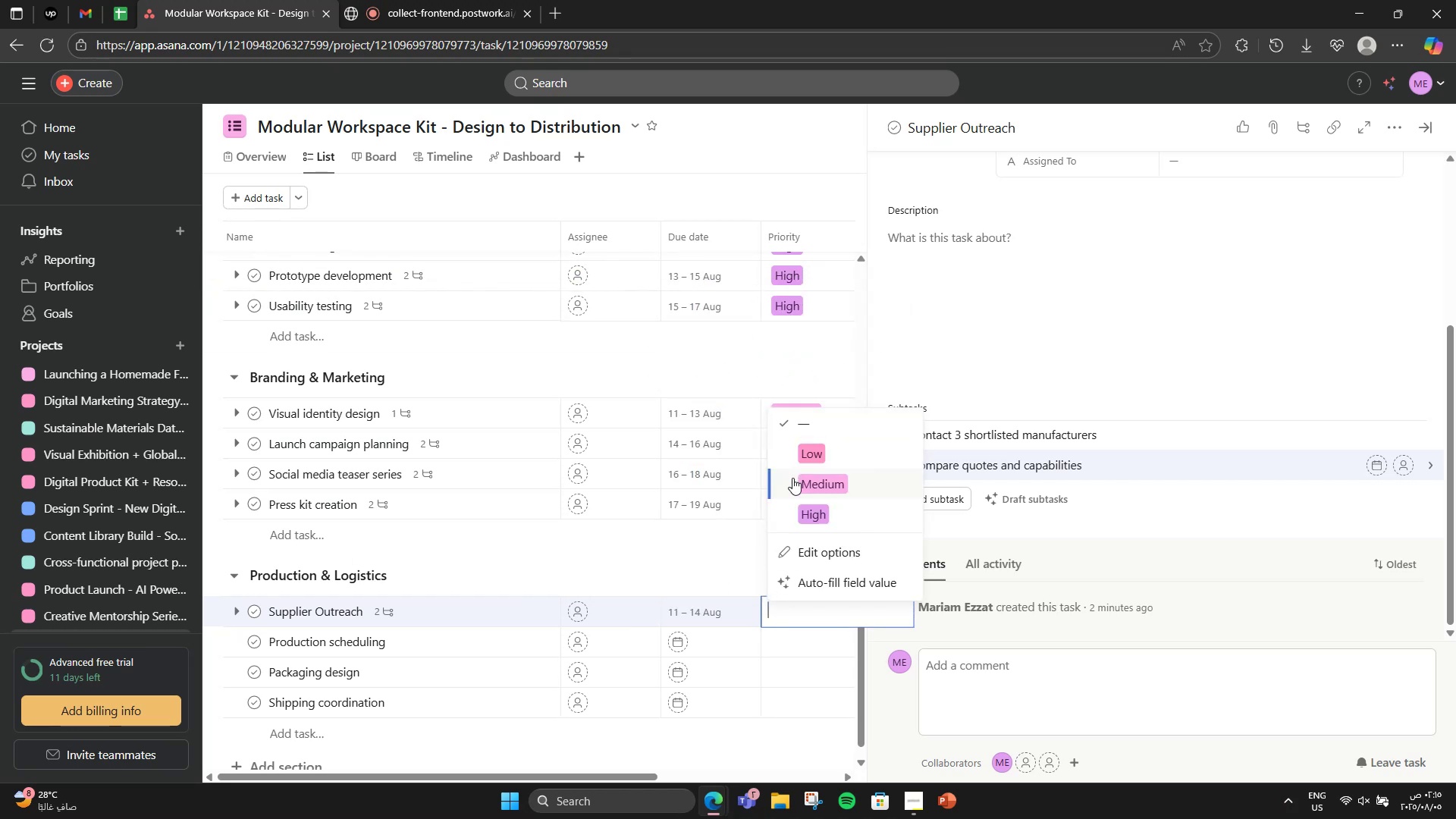 
left_click([819, 508])
 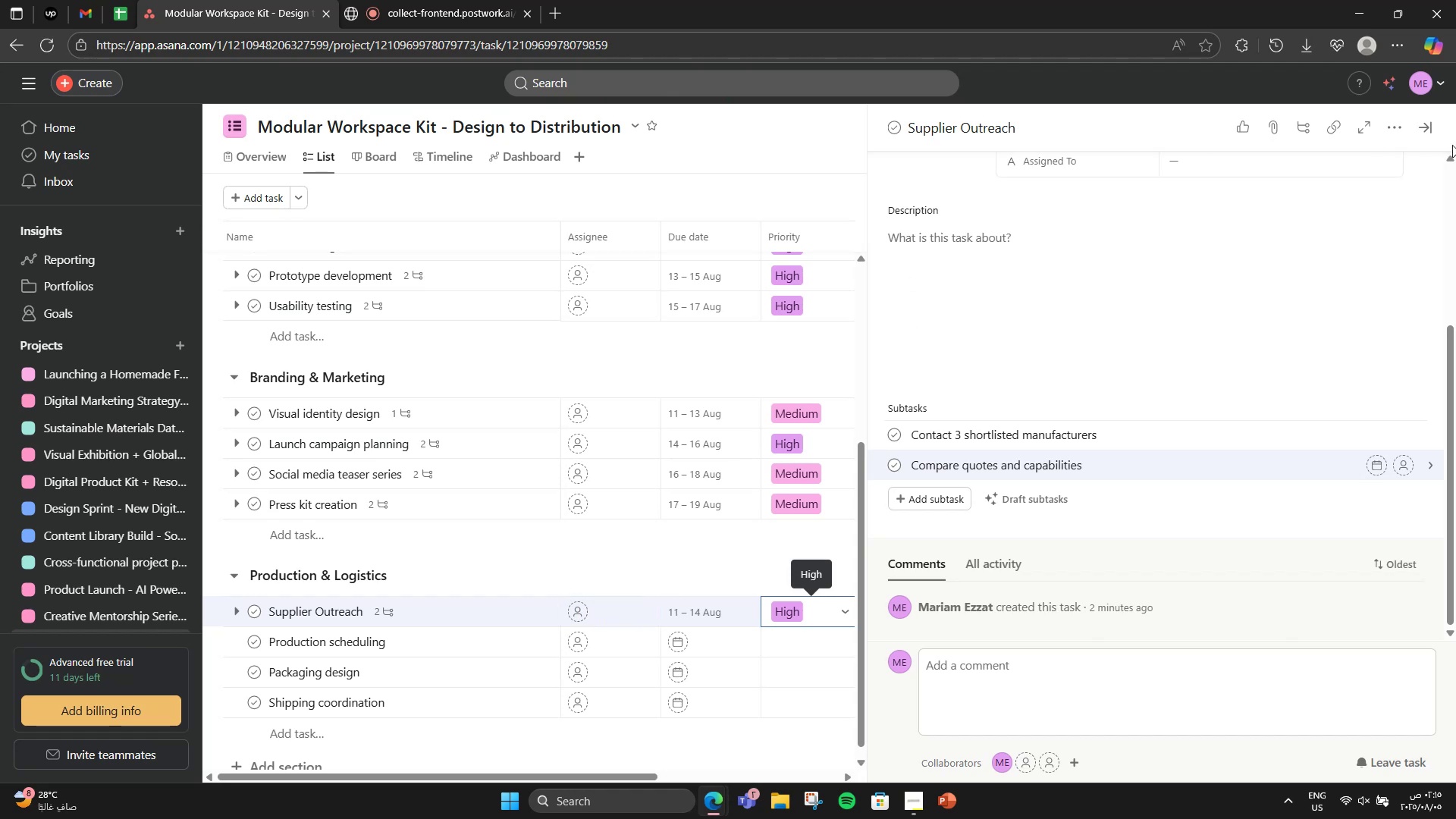 
left_click([1428, 124])
 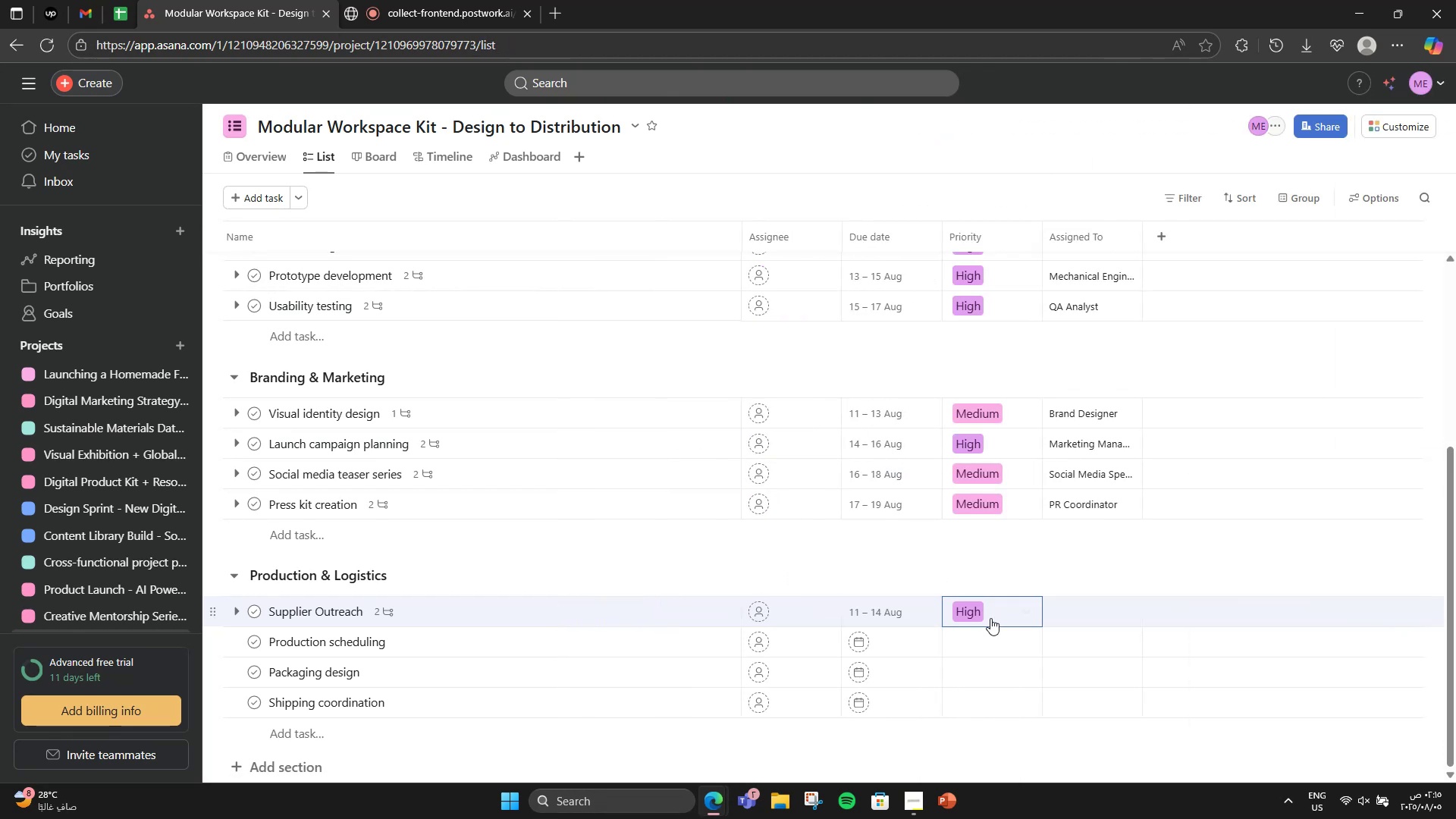 
left_click([1096, 613])
 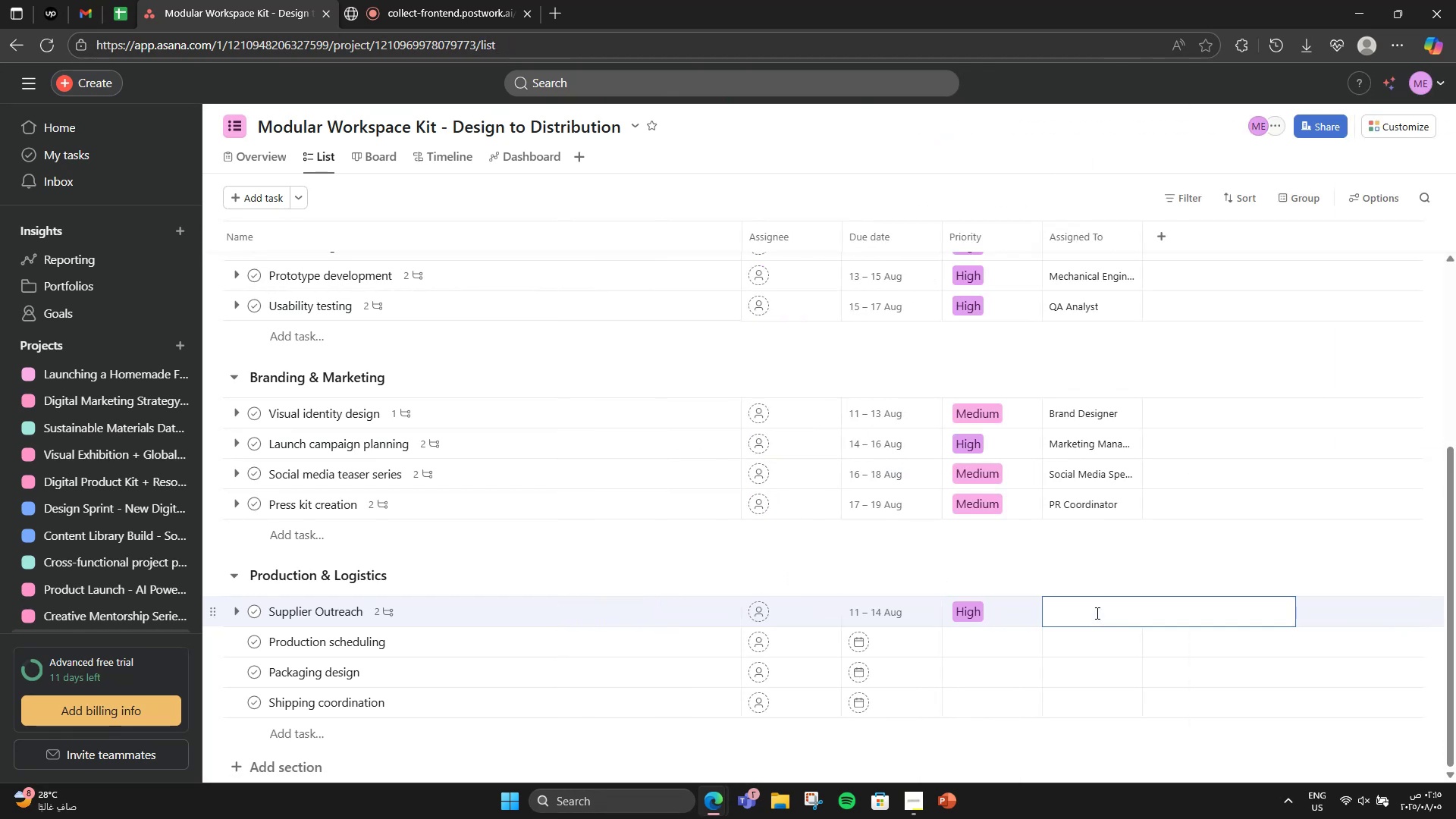 
type(Pro)
 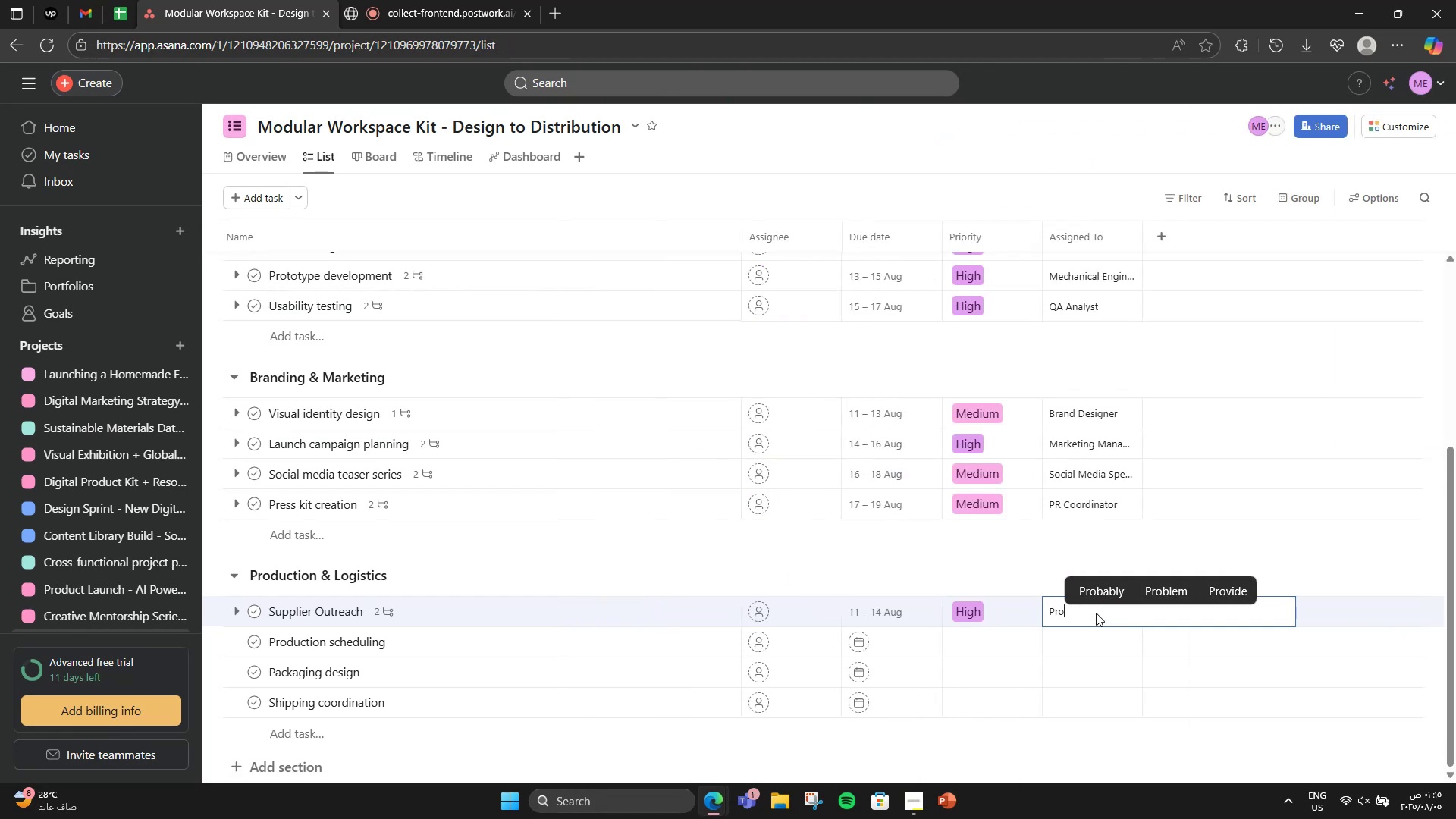 
type(curement Lead)
 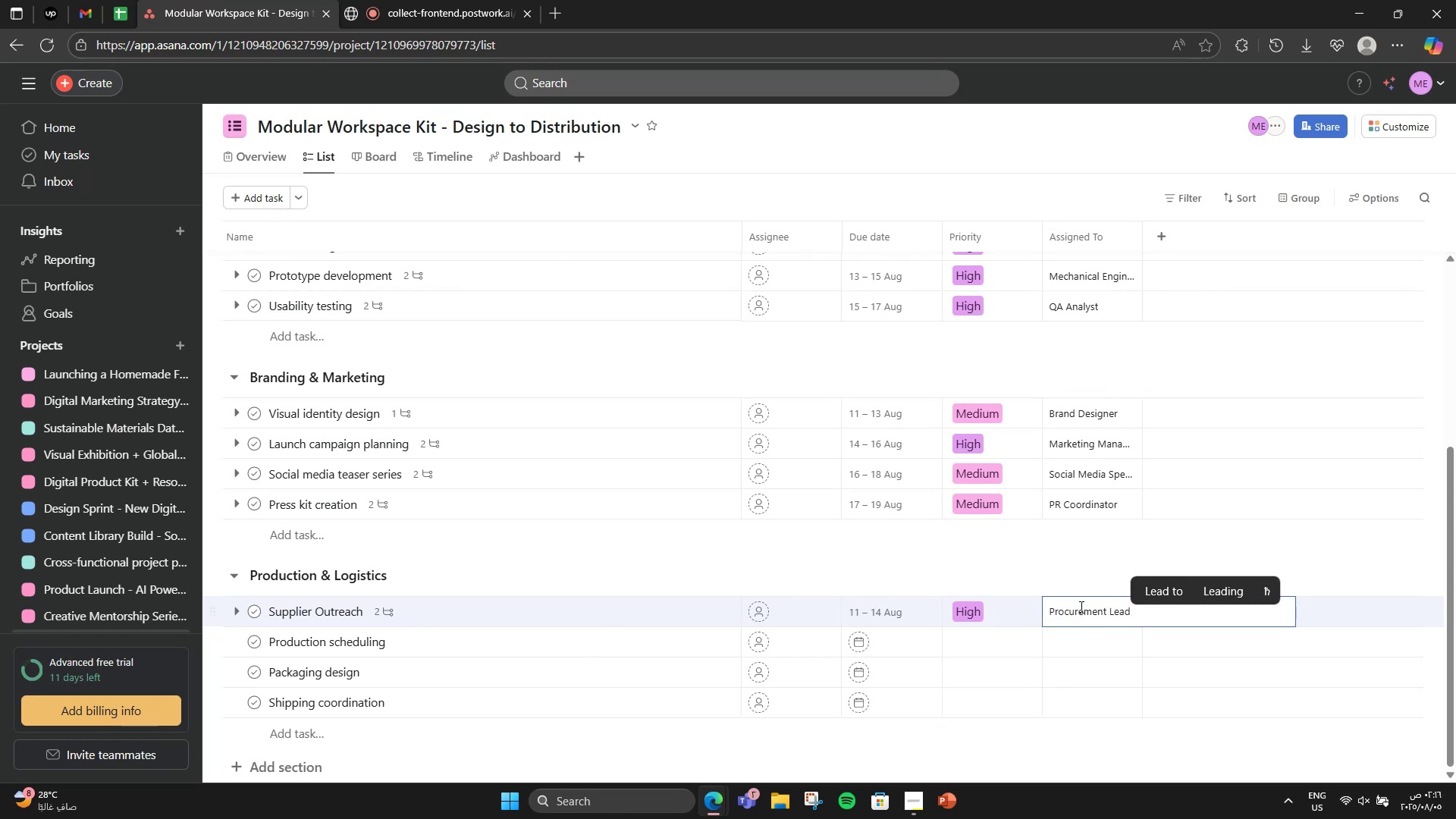 
left_click([1085, 563])
 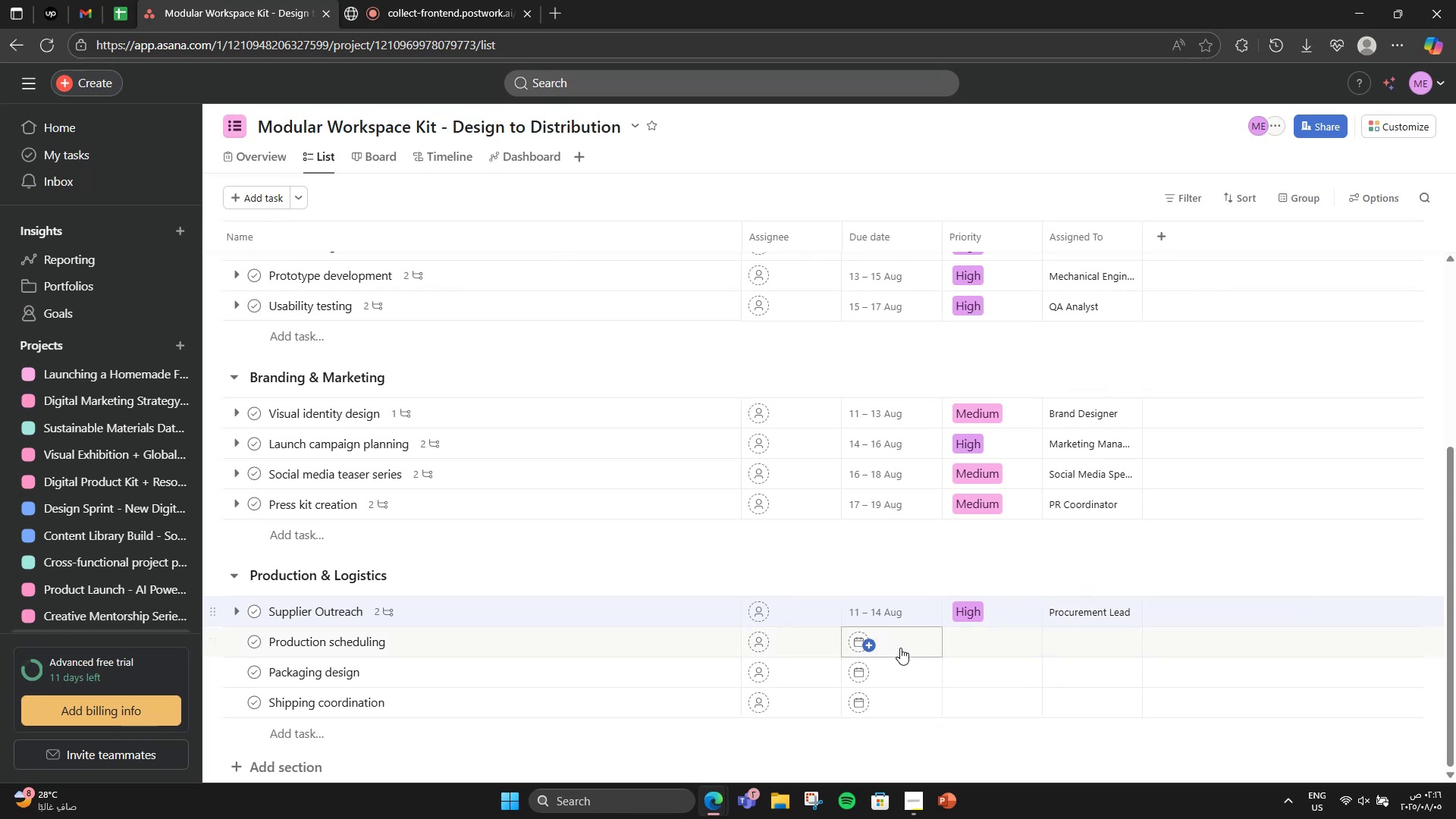 
mouse_move([880, 653])
 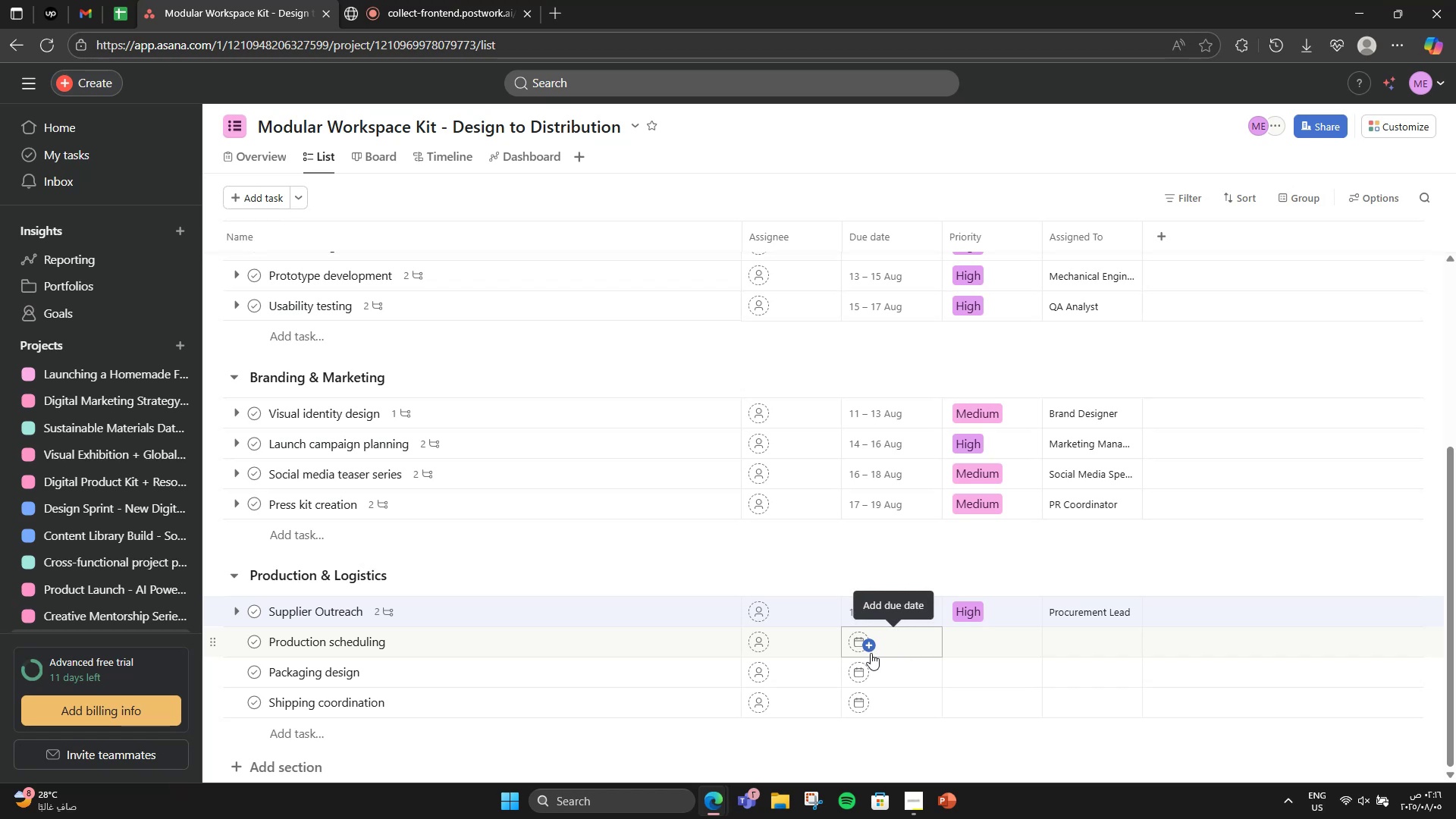 
left_click([648, 647])
 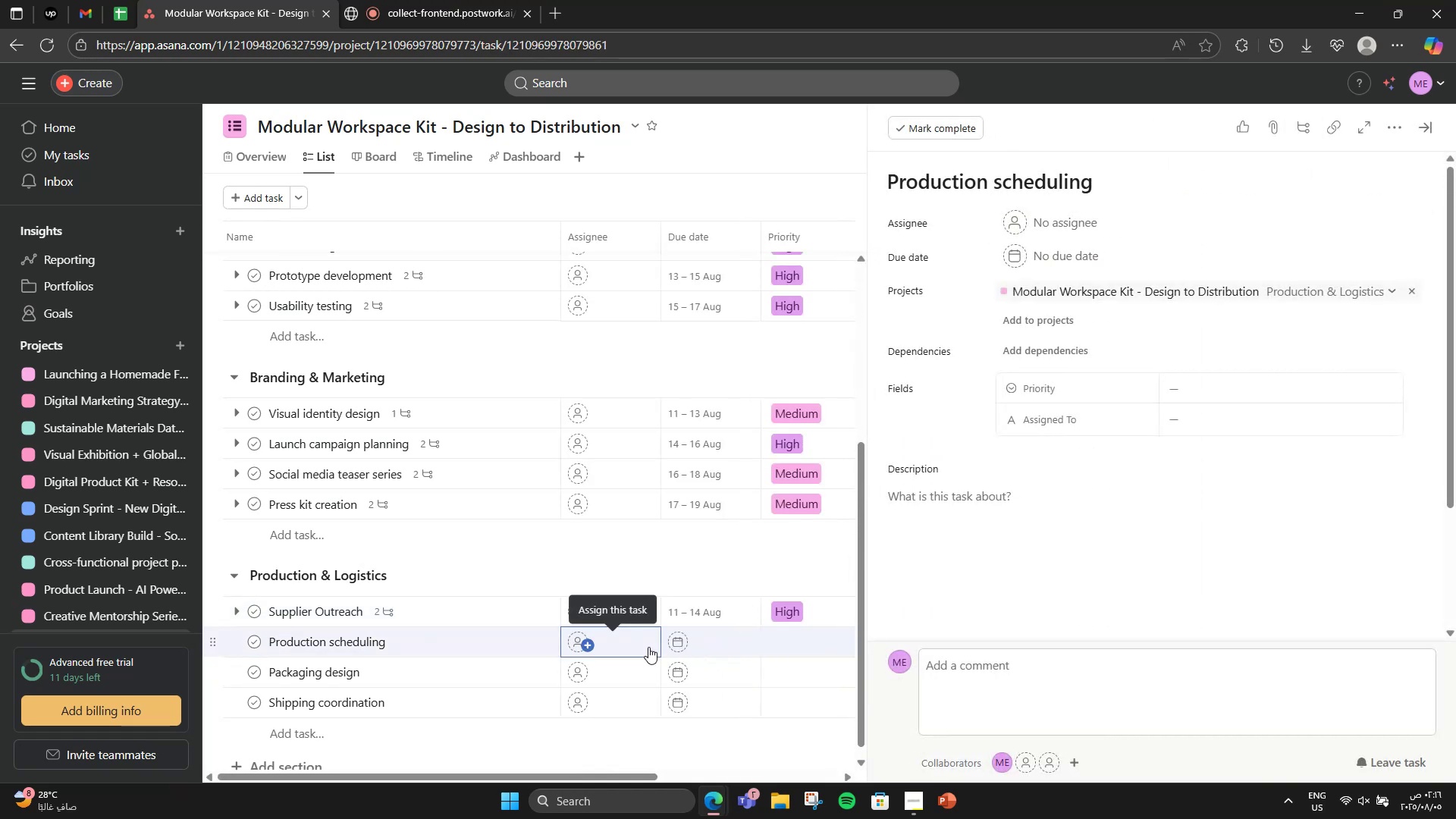 
scroll: coordinate [992, 546], scroll_direction: down, amount: 3.0
 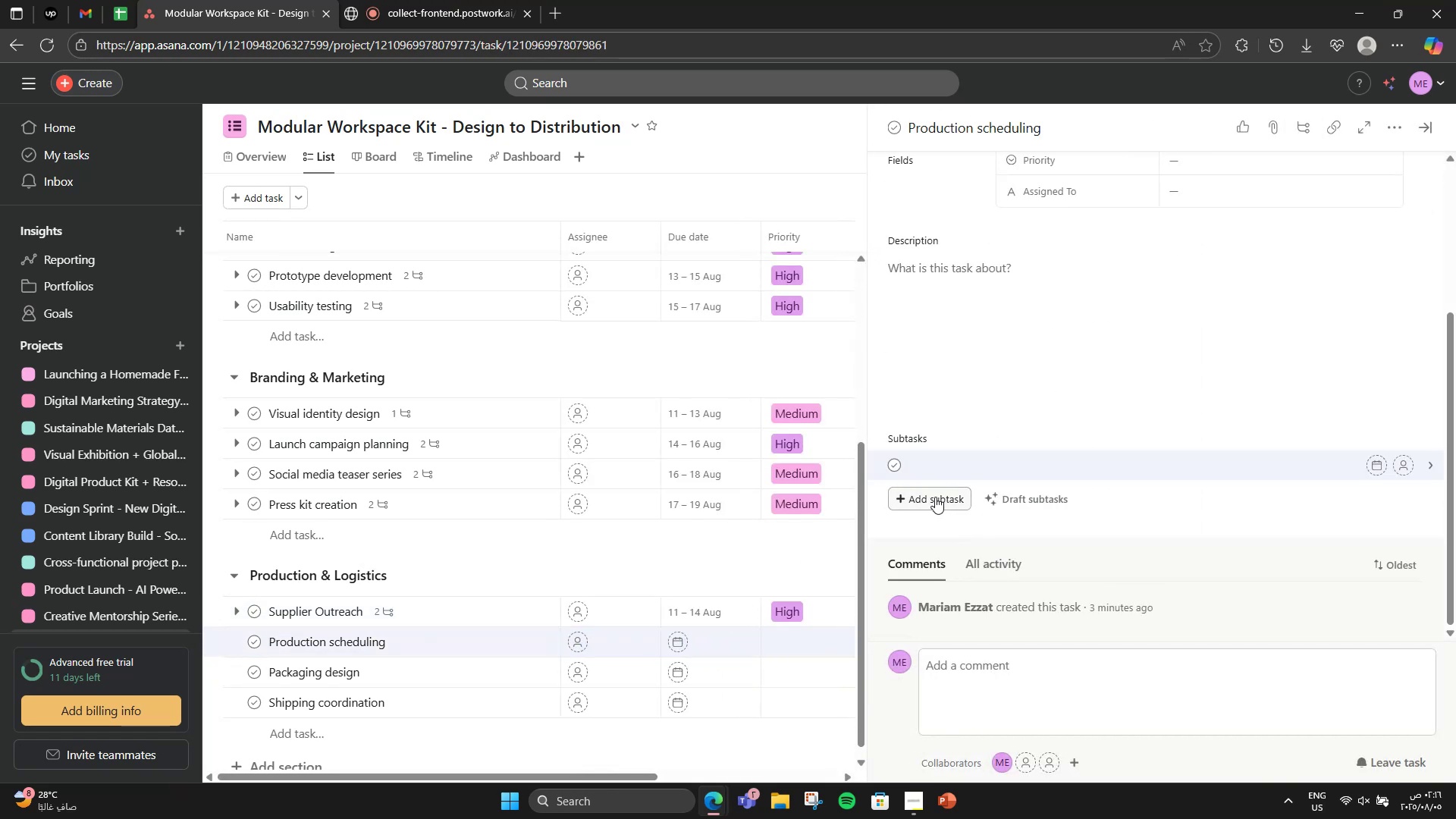 
key(CapsLock)
 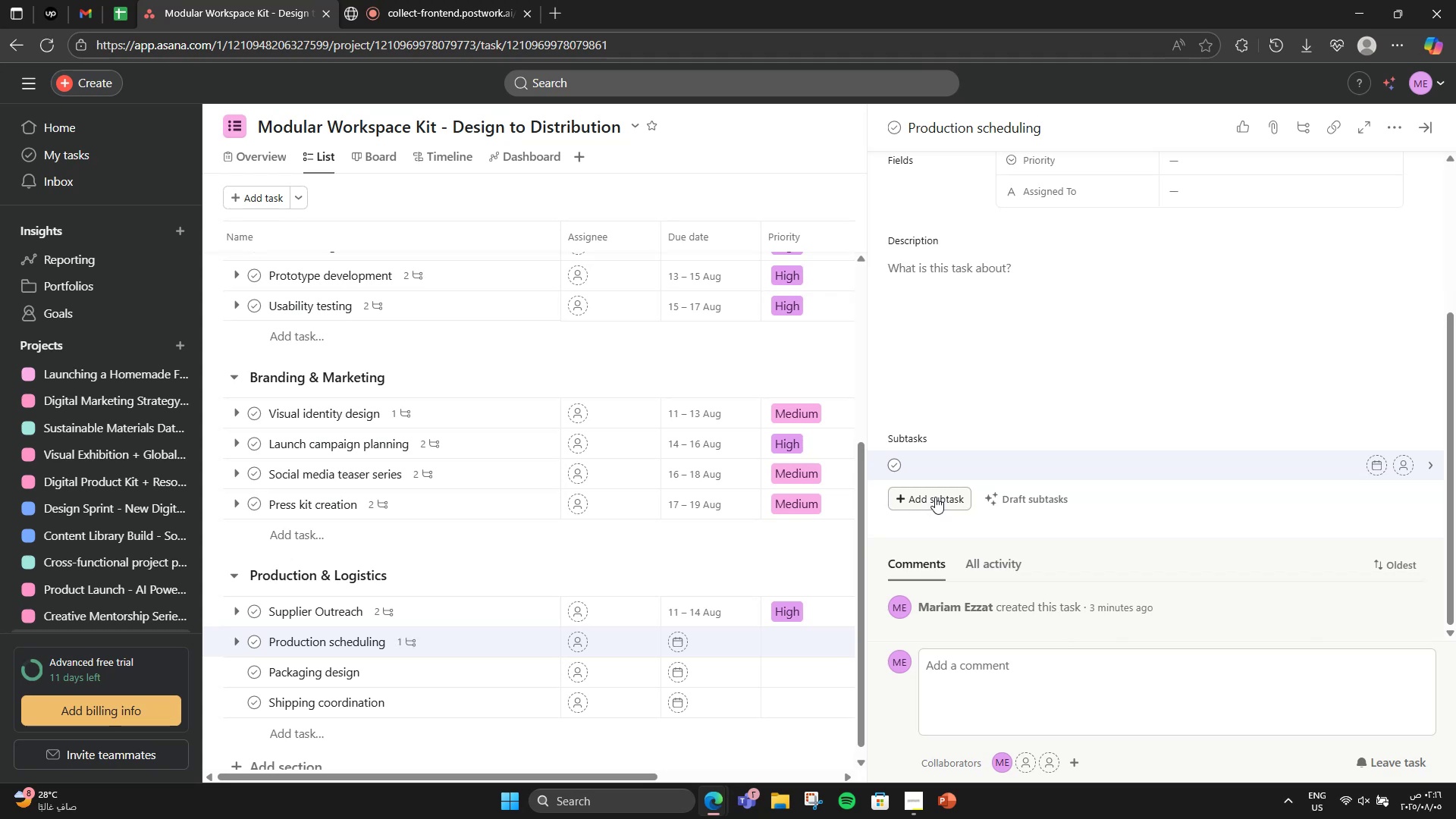 
key(F)
 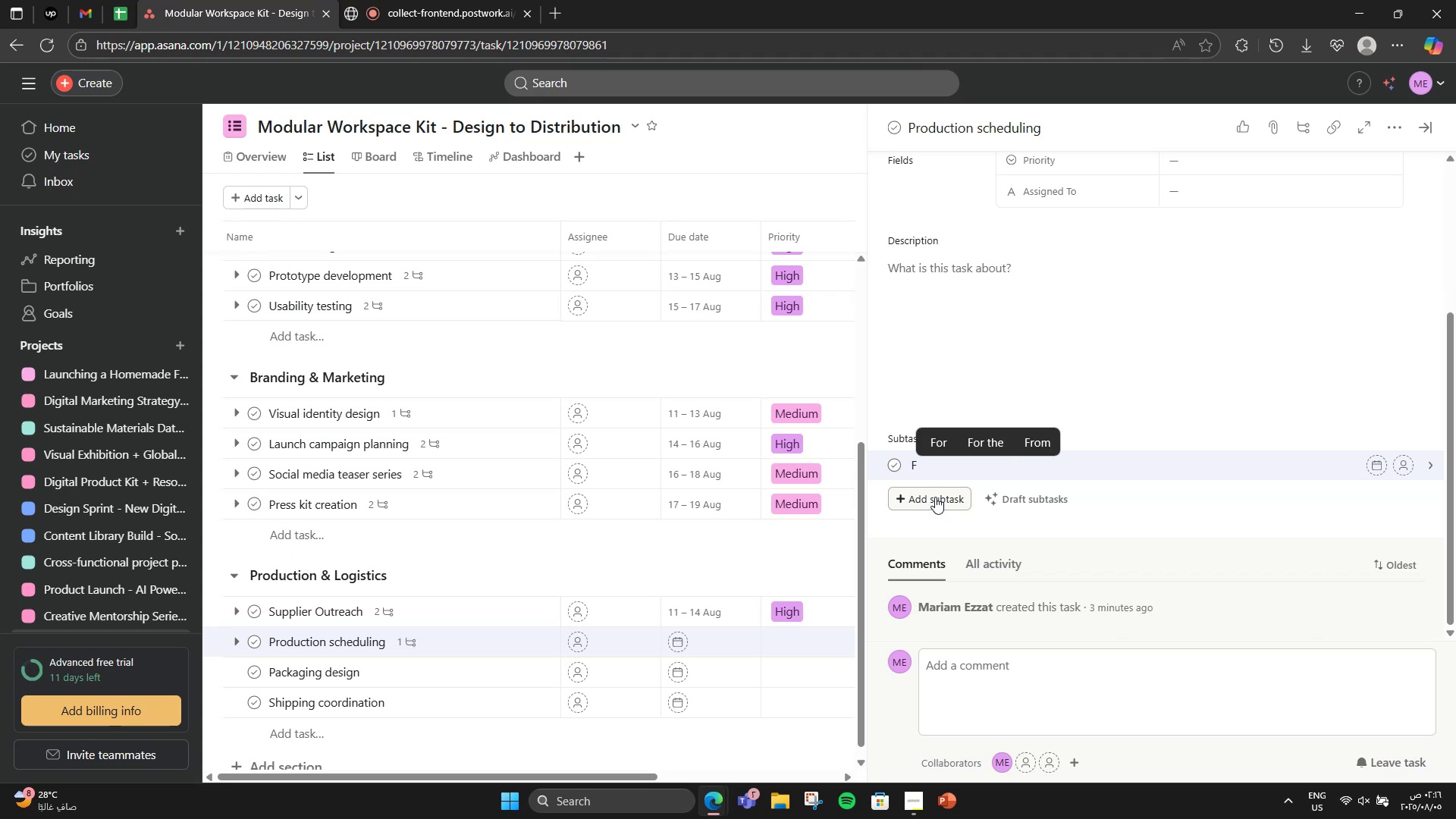 
key(CapsLock)
 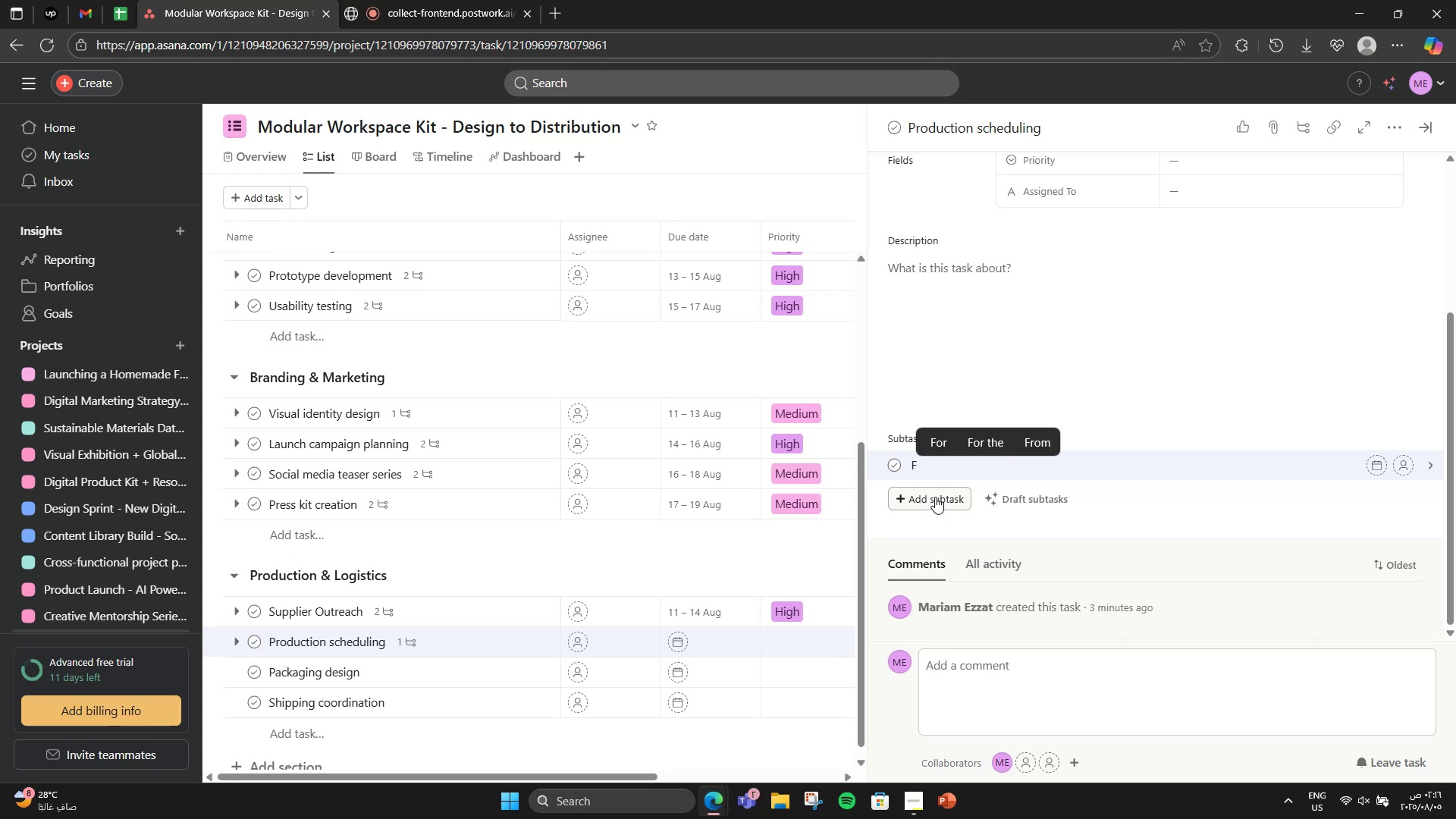 
key(I)
 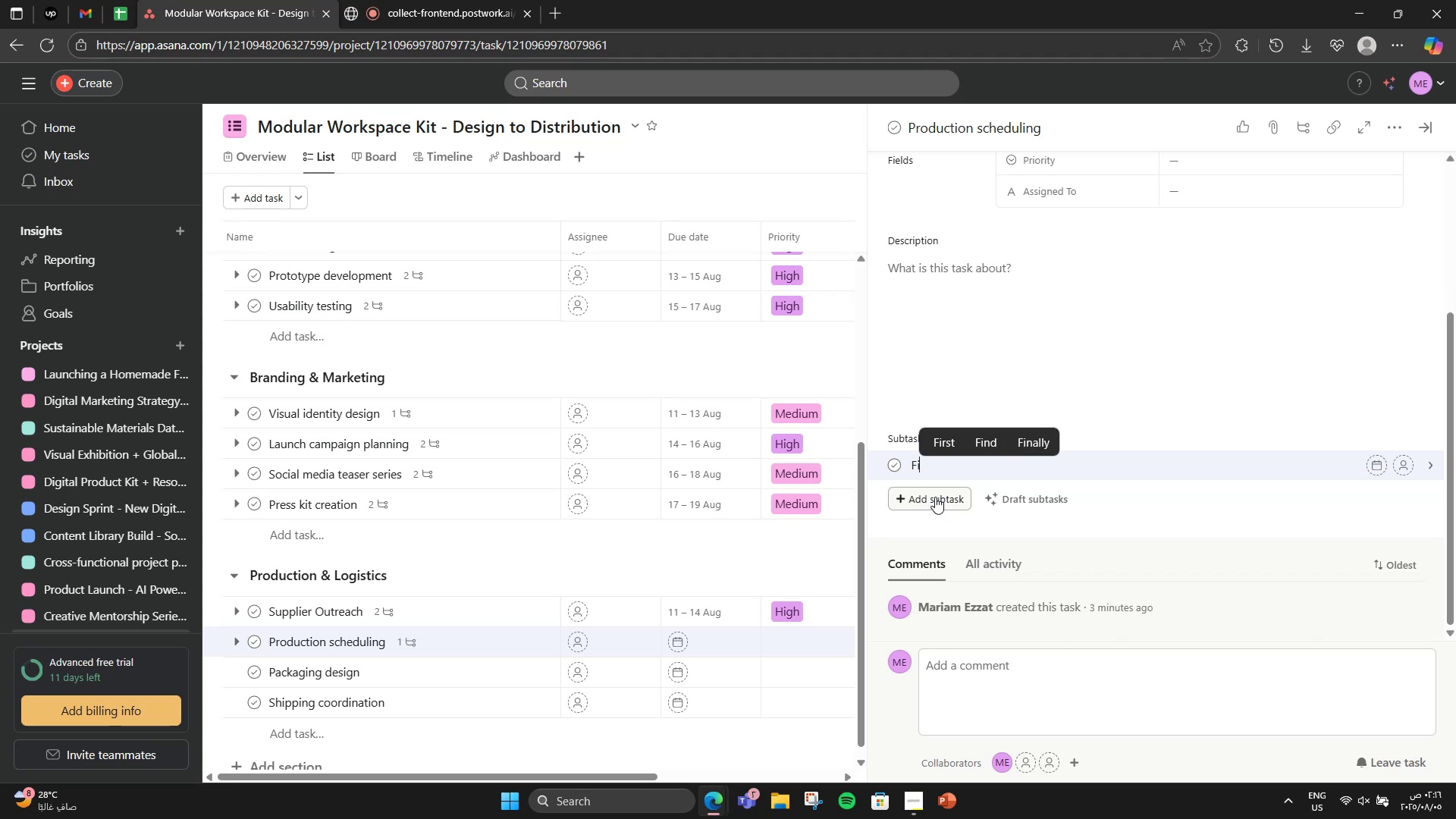 
wait(8.64)
 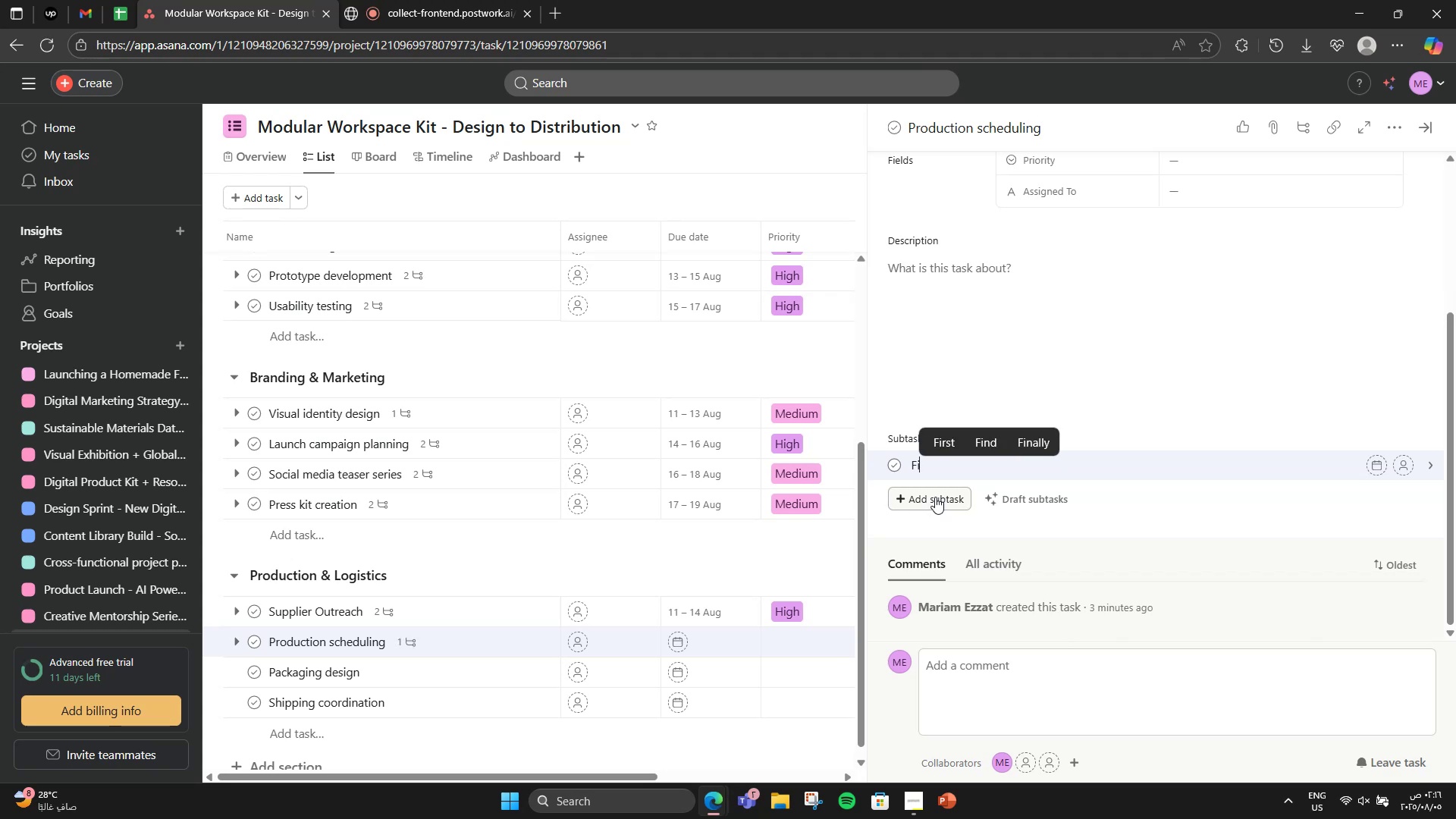 
type(nalize production timeline)
 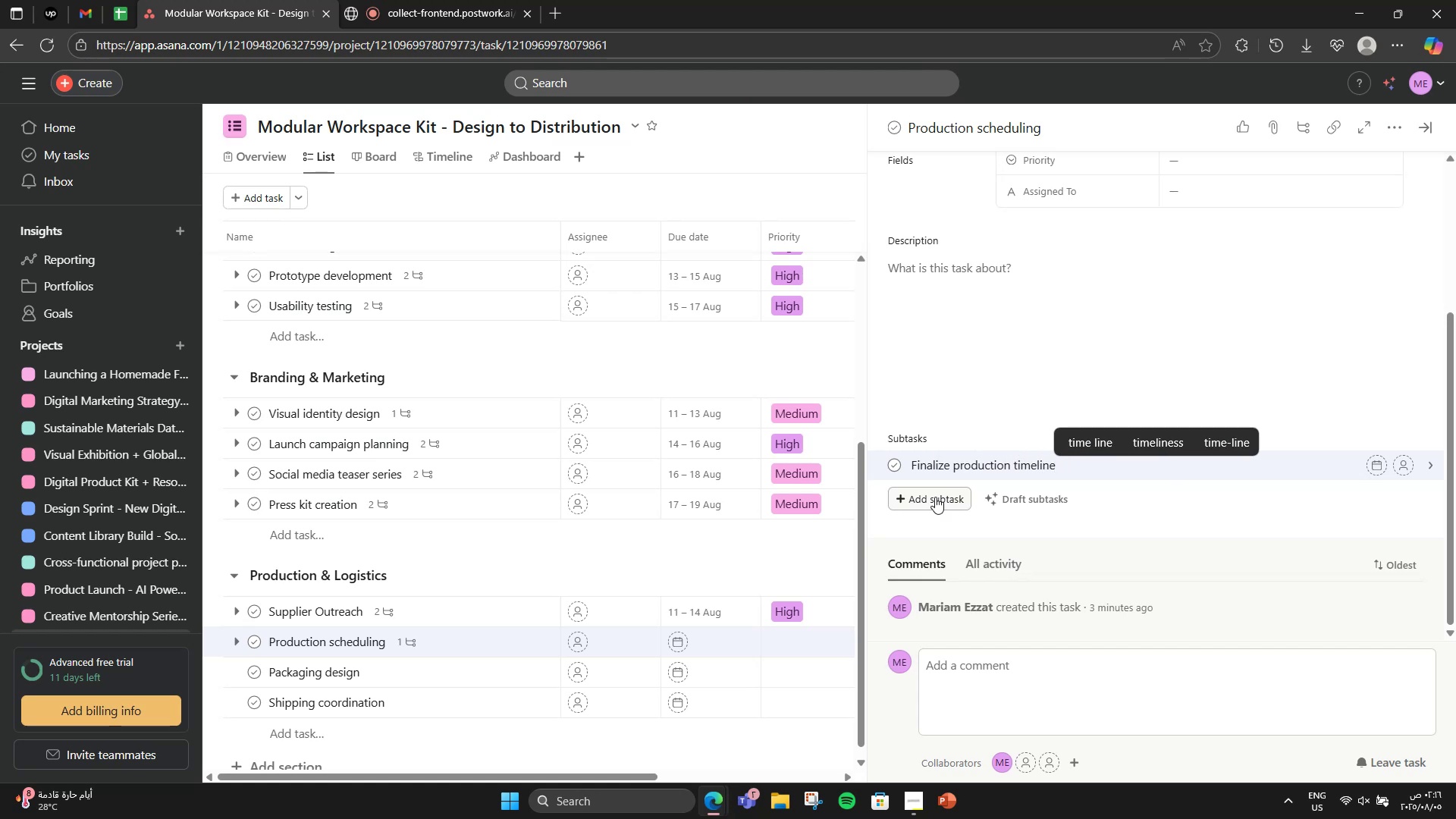 
key(Enter)
 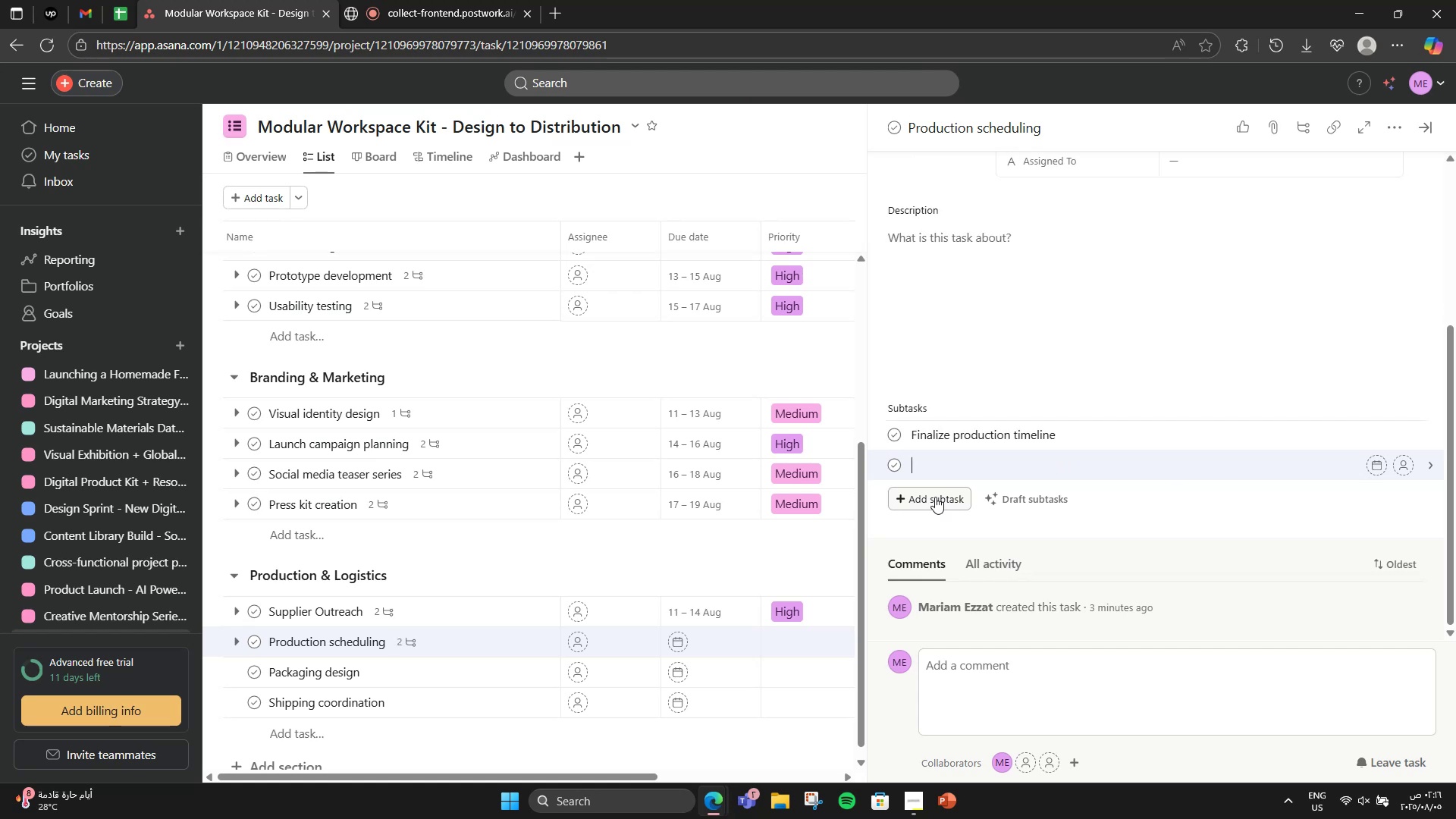 
type(Confirm material delivery dates)
 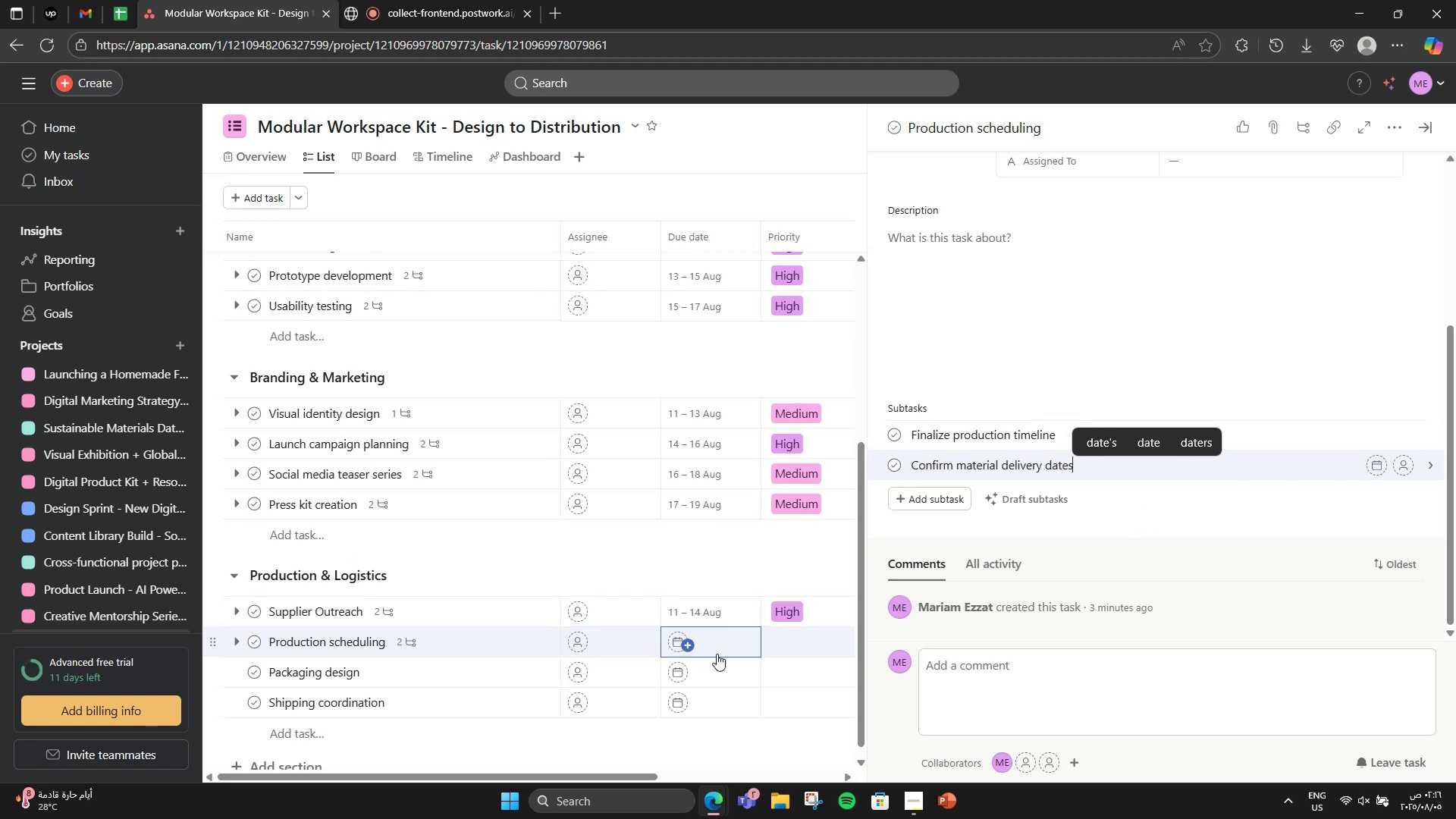 
double_click([704, 642])
 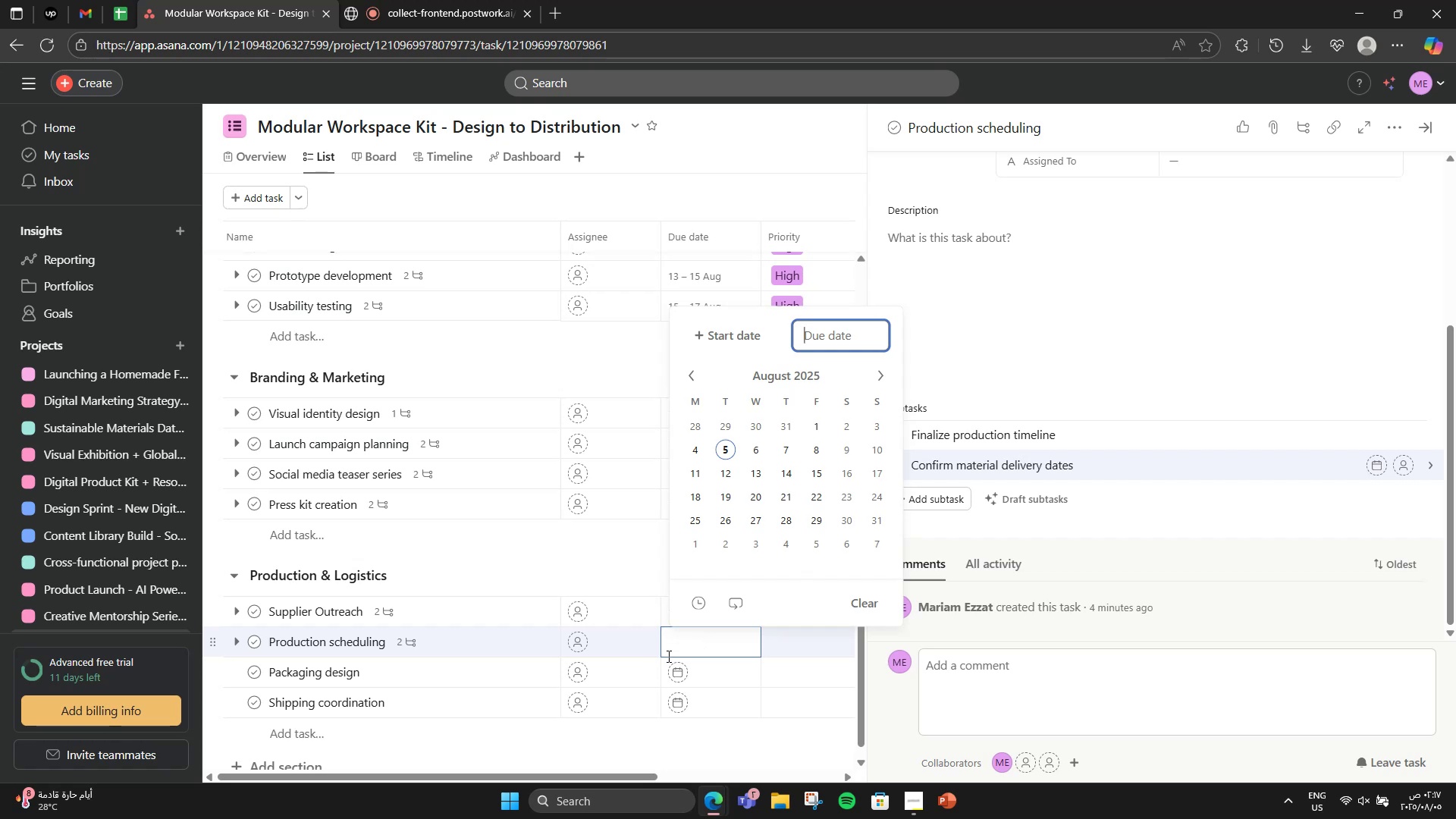 
wait(5.07)
 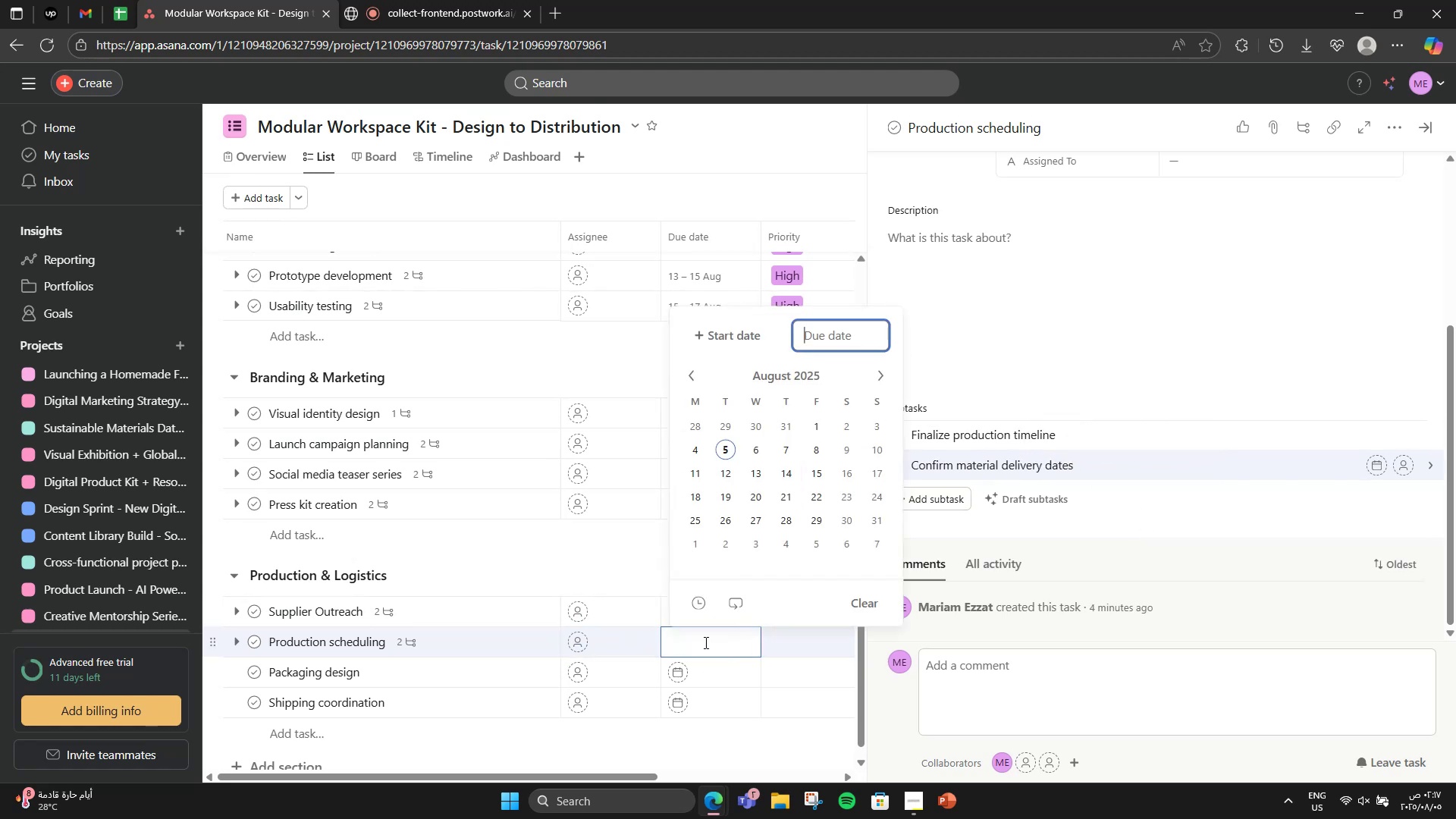 
left_click([716, 322])
 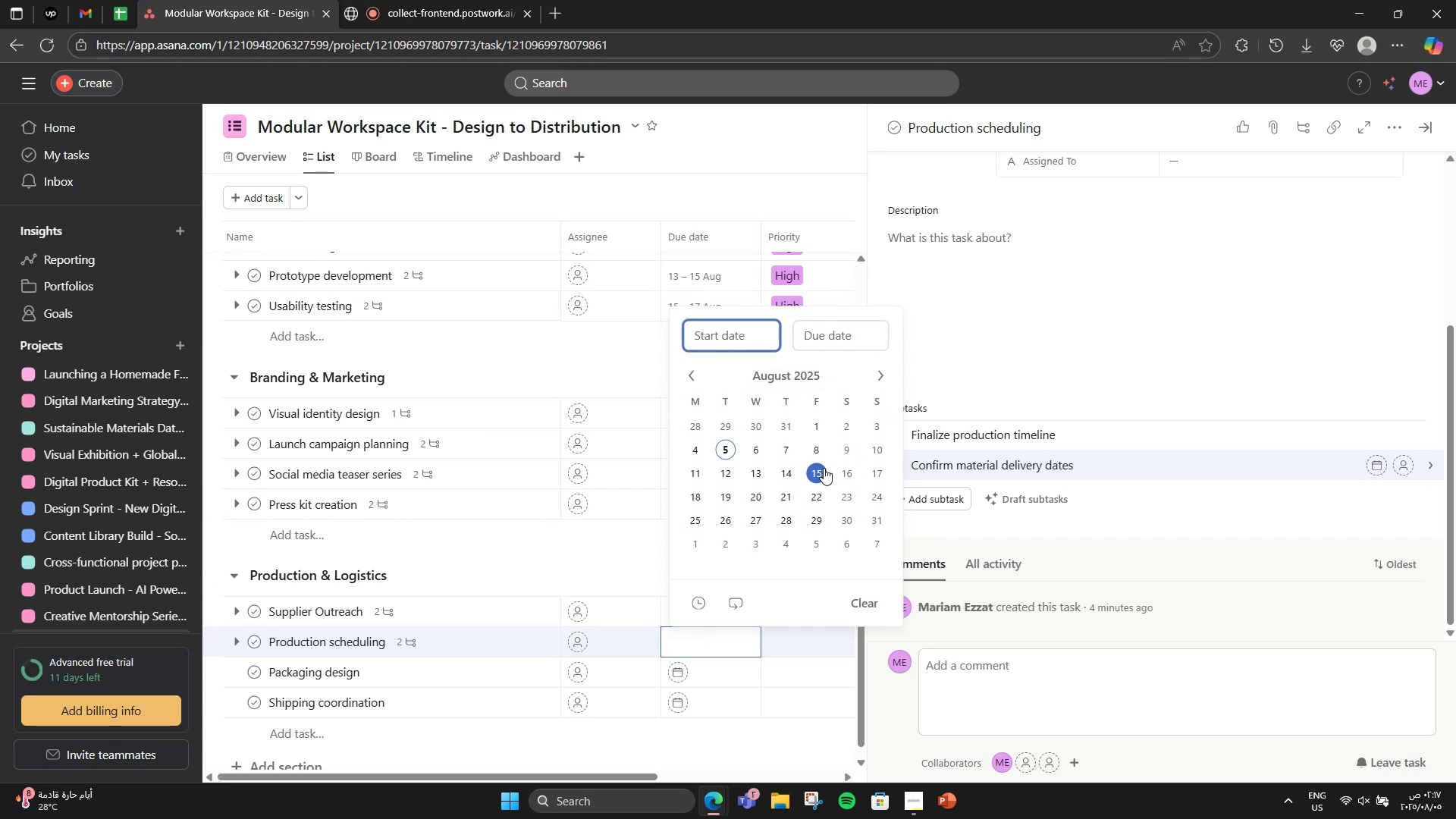 
double_click([848, 468])
 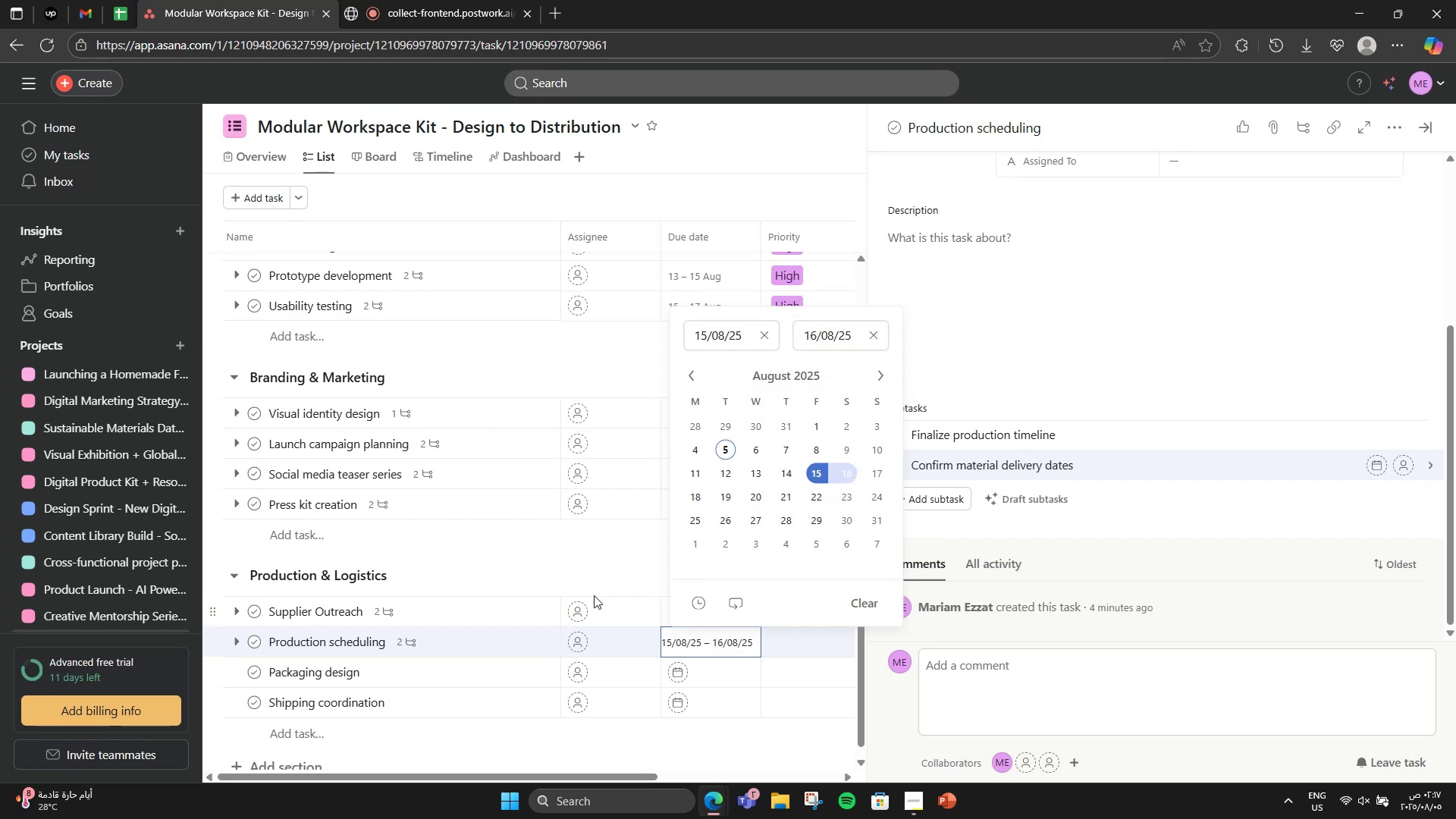 
left_click([604, 578])
 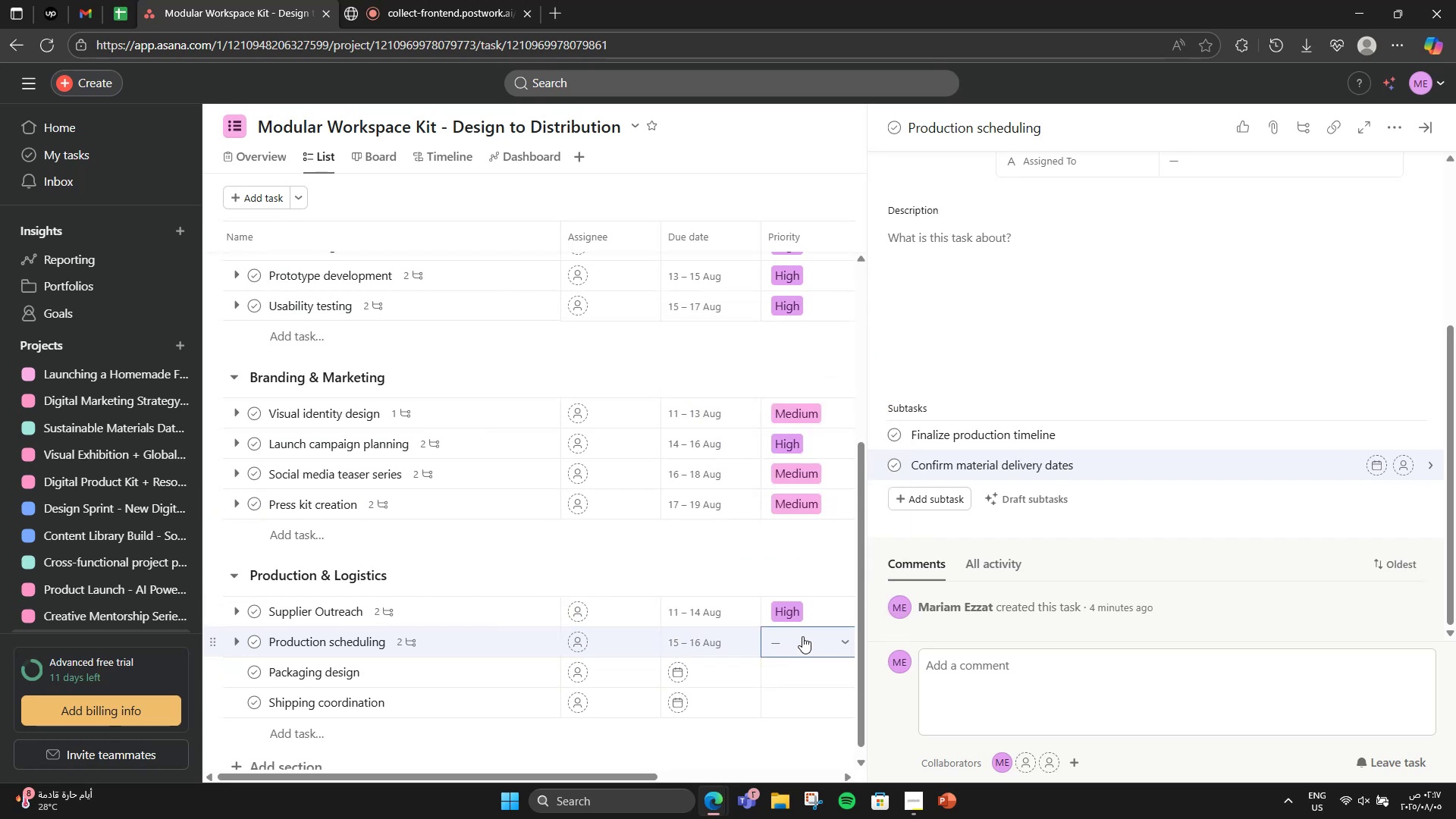 
left_click([802, 636])
 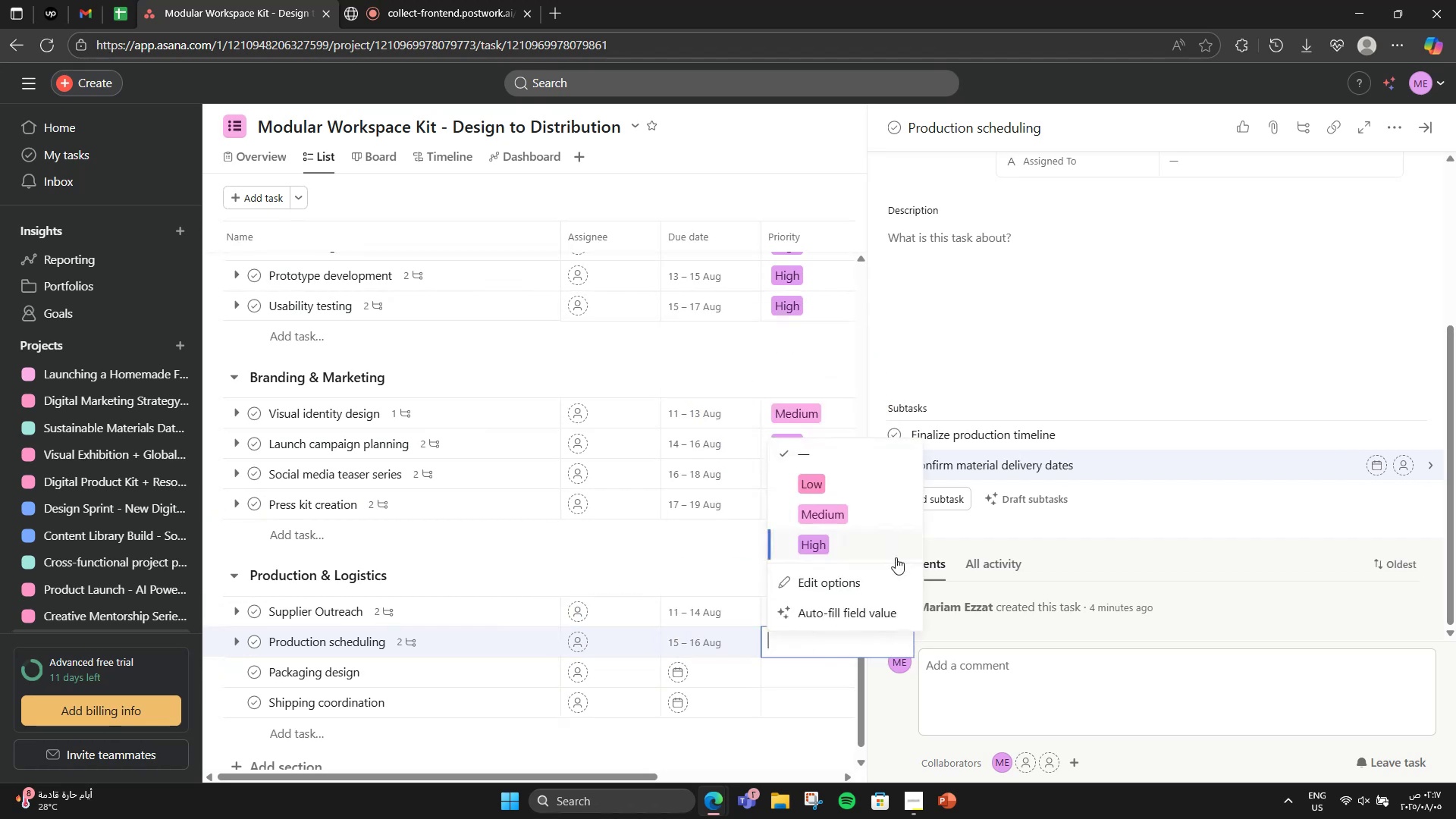 
left_click([896, 557])
 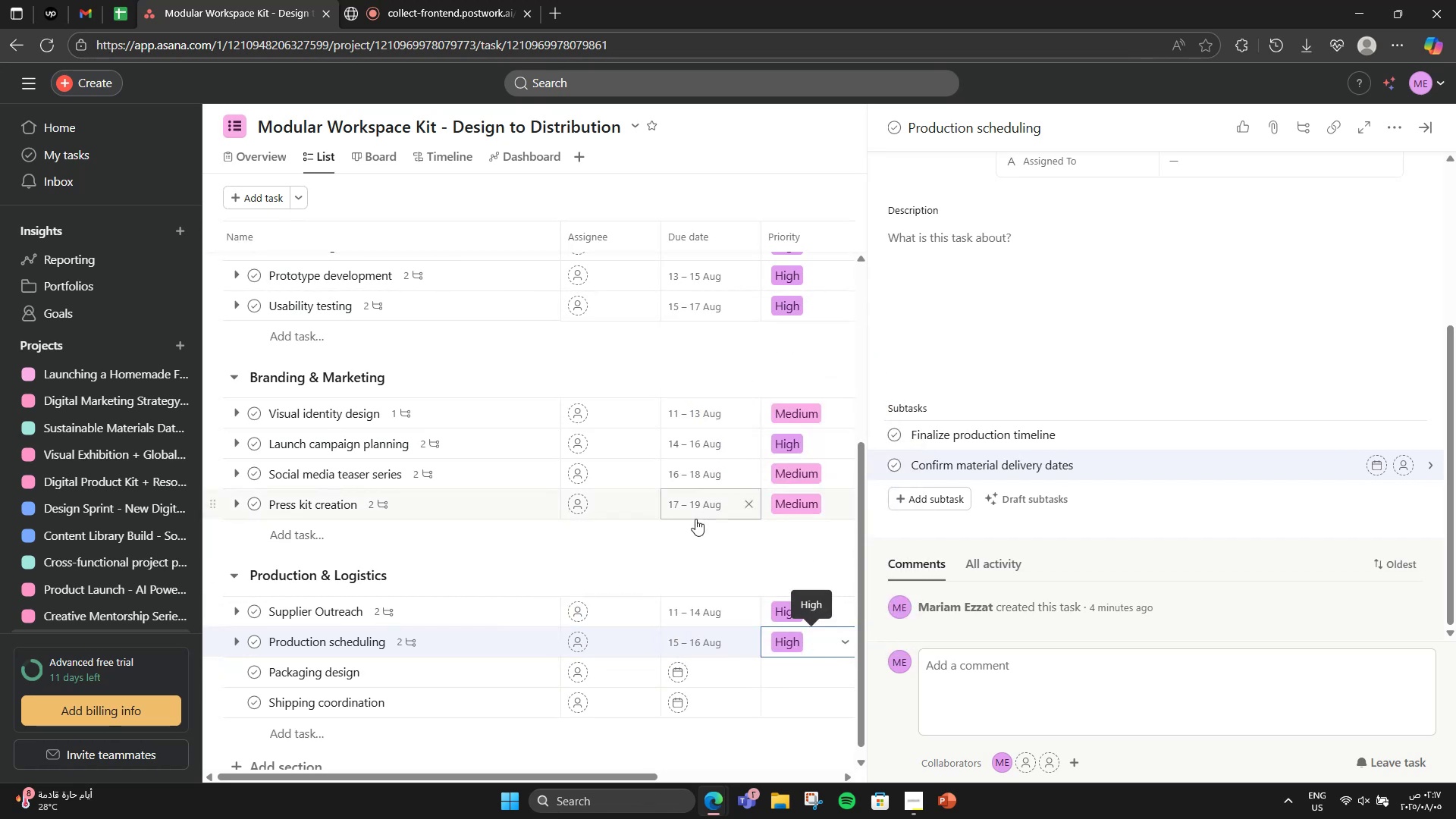 
left_click([674, 576])
 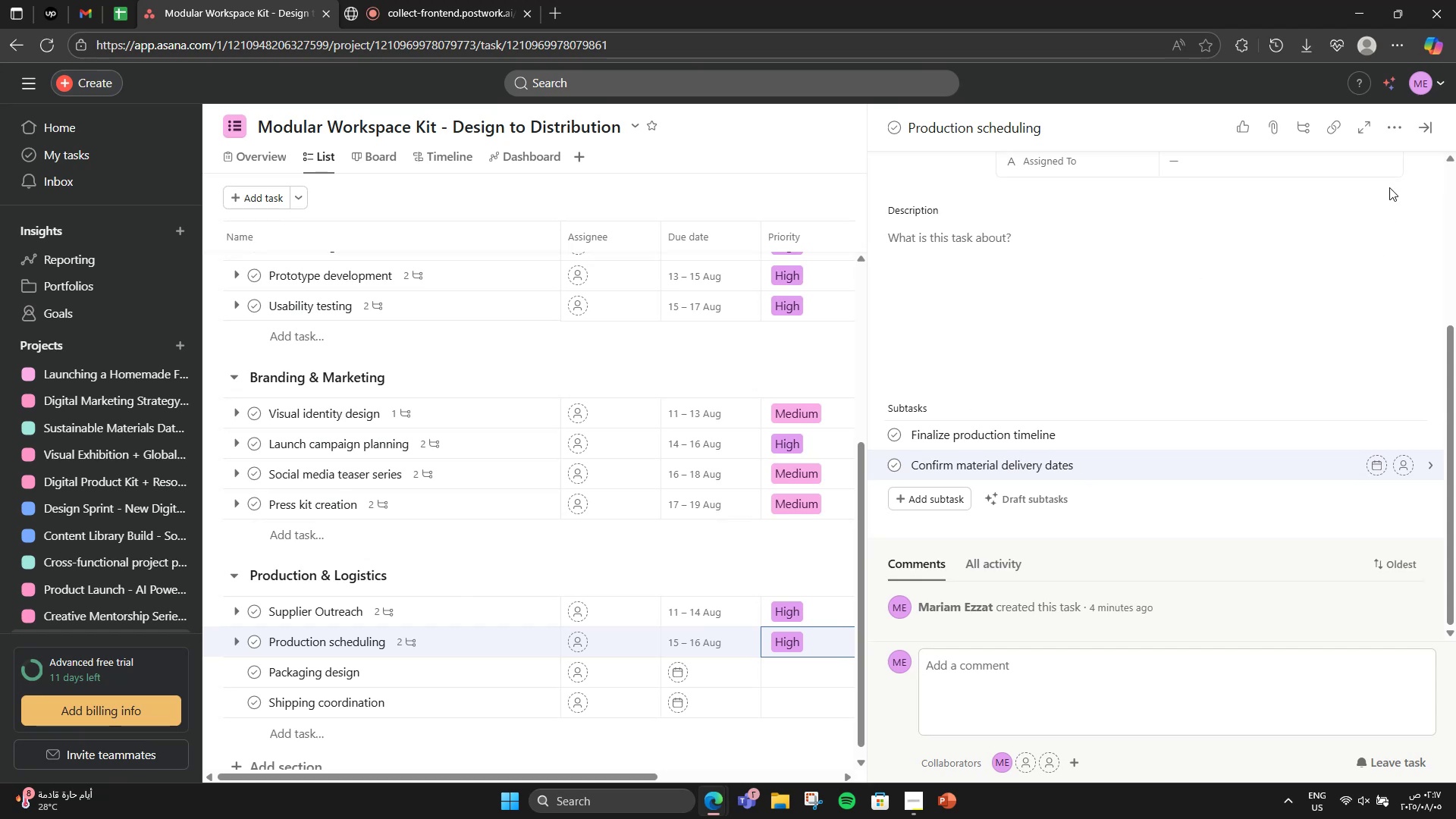 
scroll: coordinate [1178, 378], scroll_direction: up, amount: 3.0
 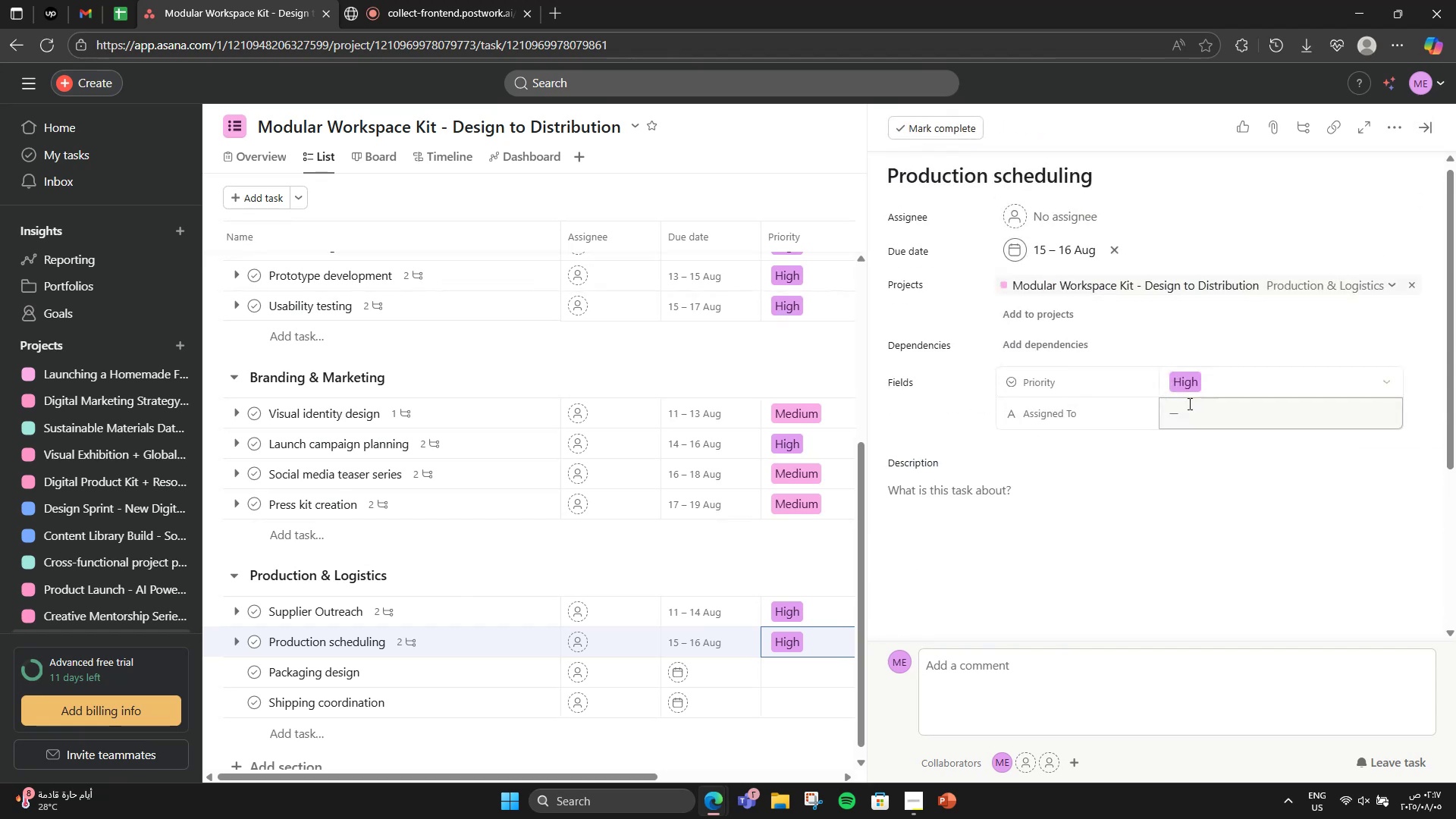 
left_click([1194, 410])
 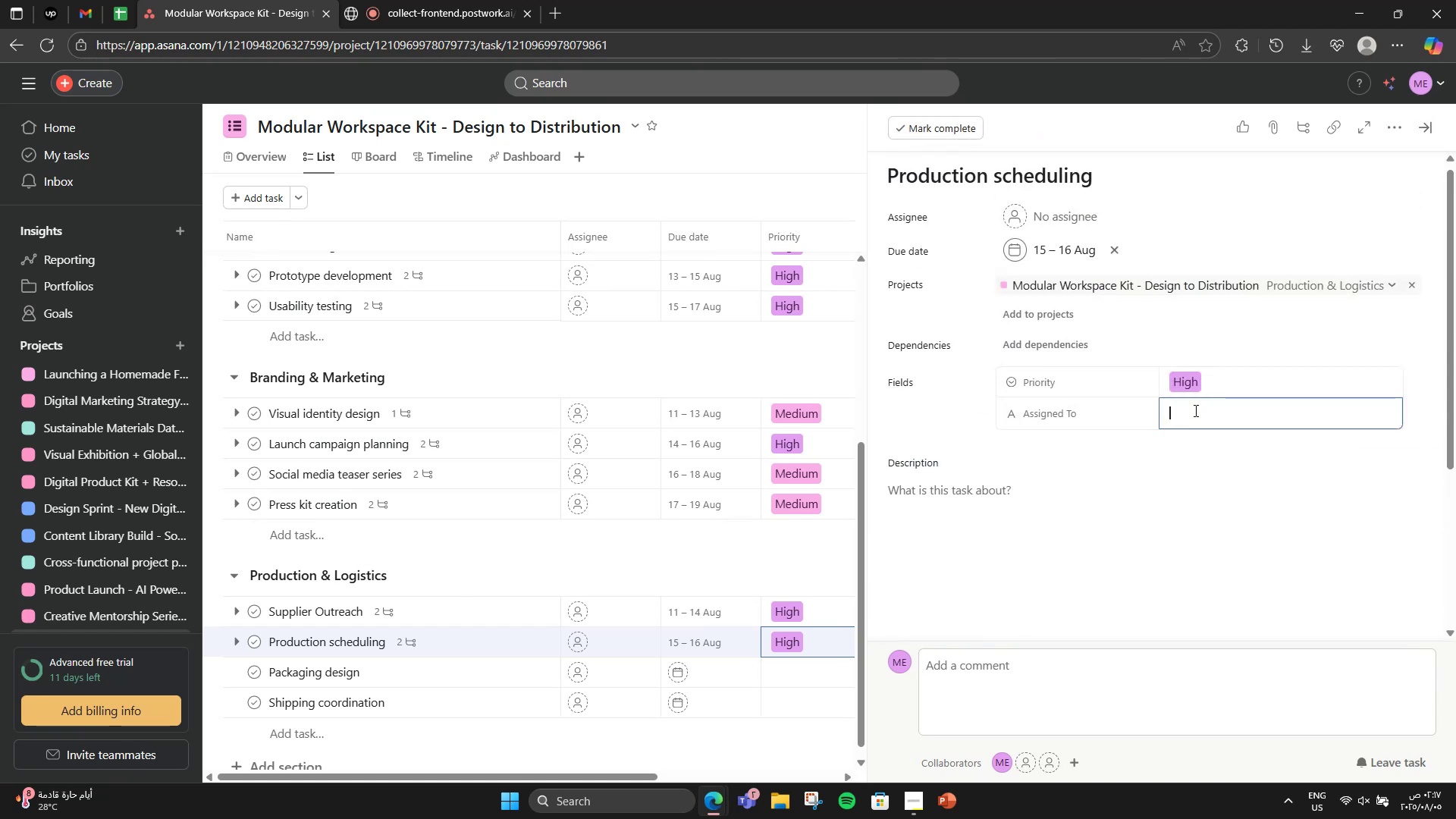 
type(Operations Managers)
key(Backspace)
 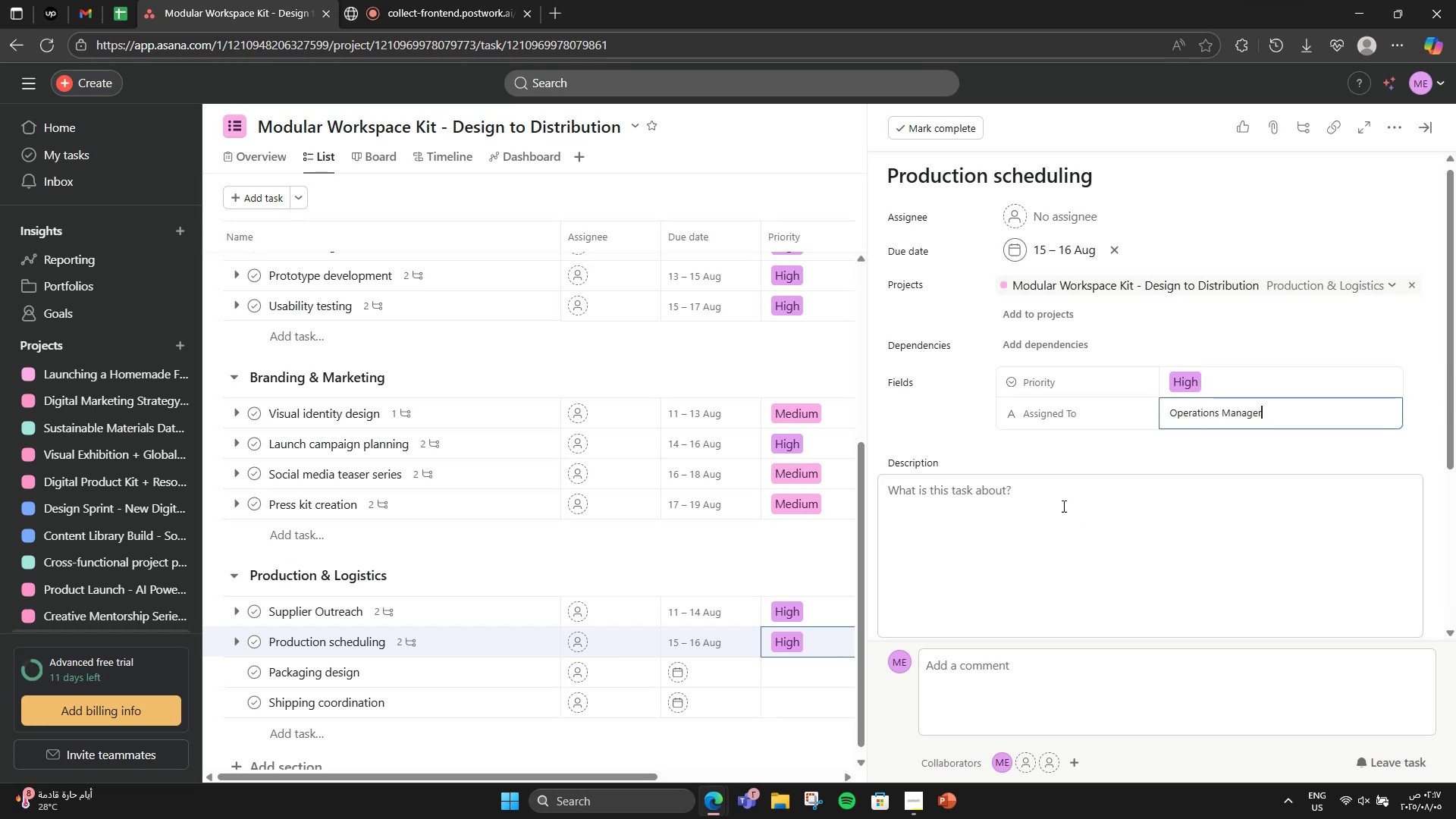 
left_click([986, 431])
 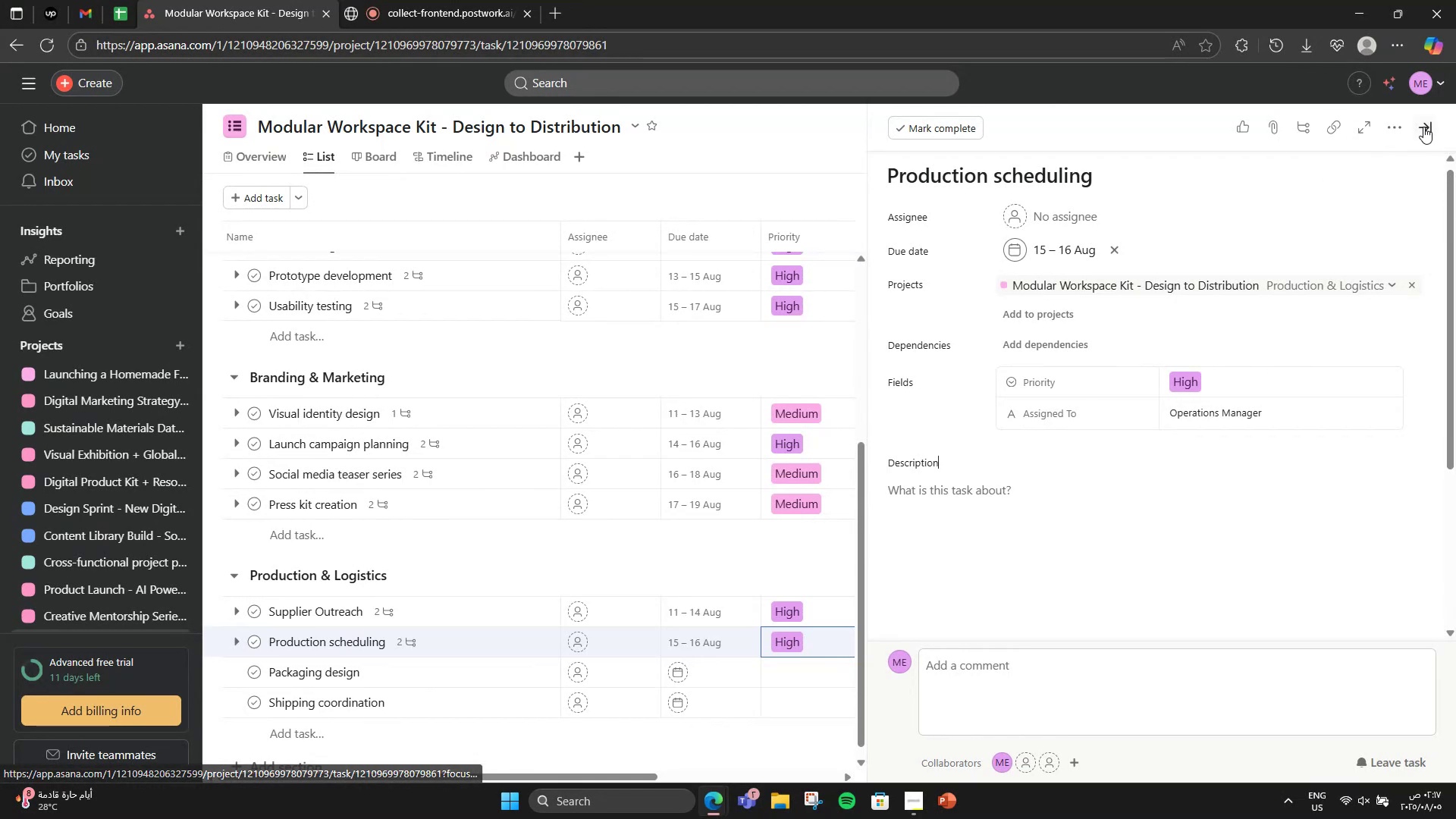 
left_click([1423, 127])
 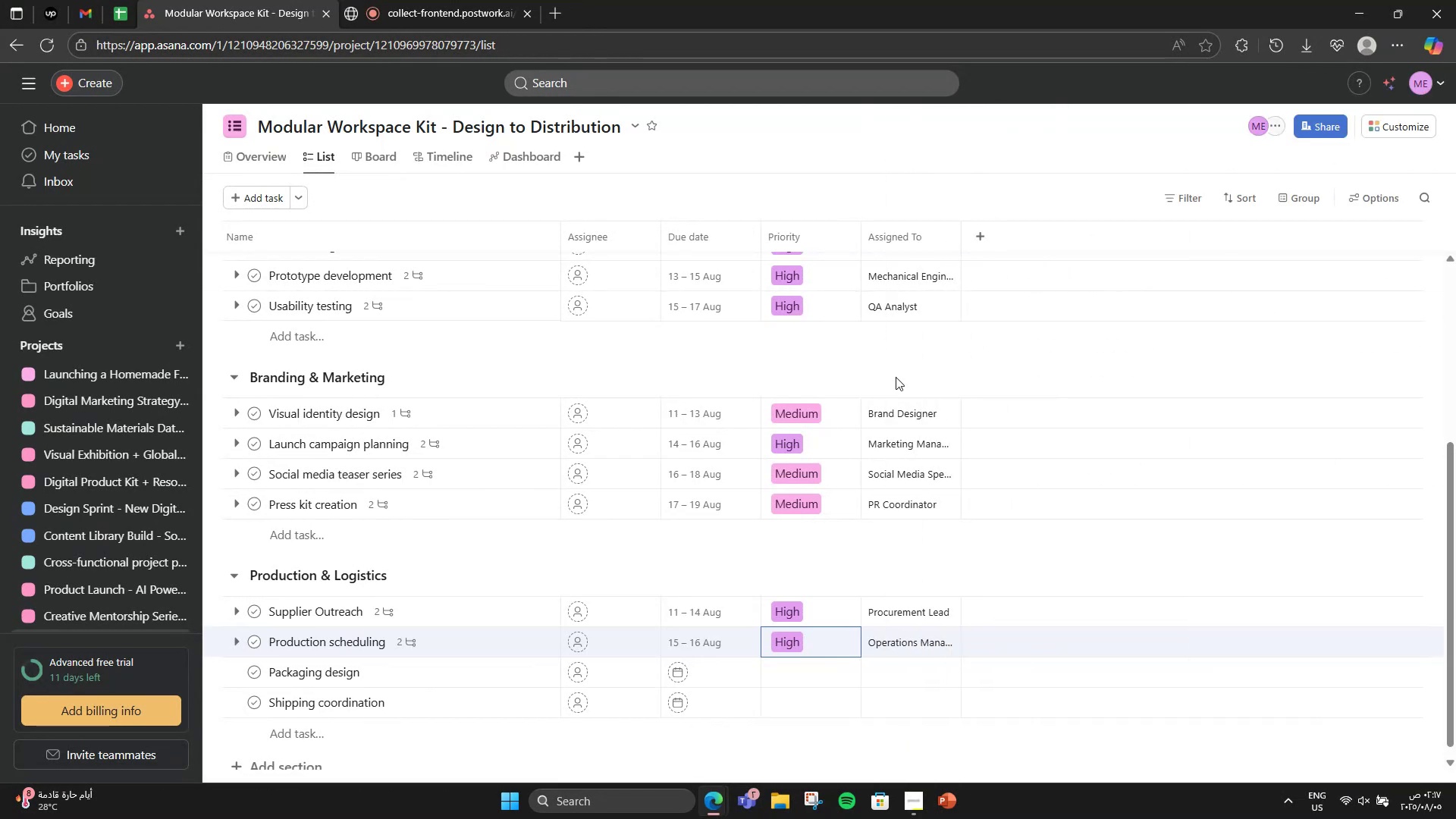 
scroll: coordinate [836, 477], scroll_direction: down, amount: 3.0
 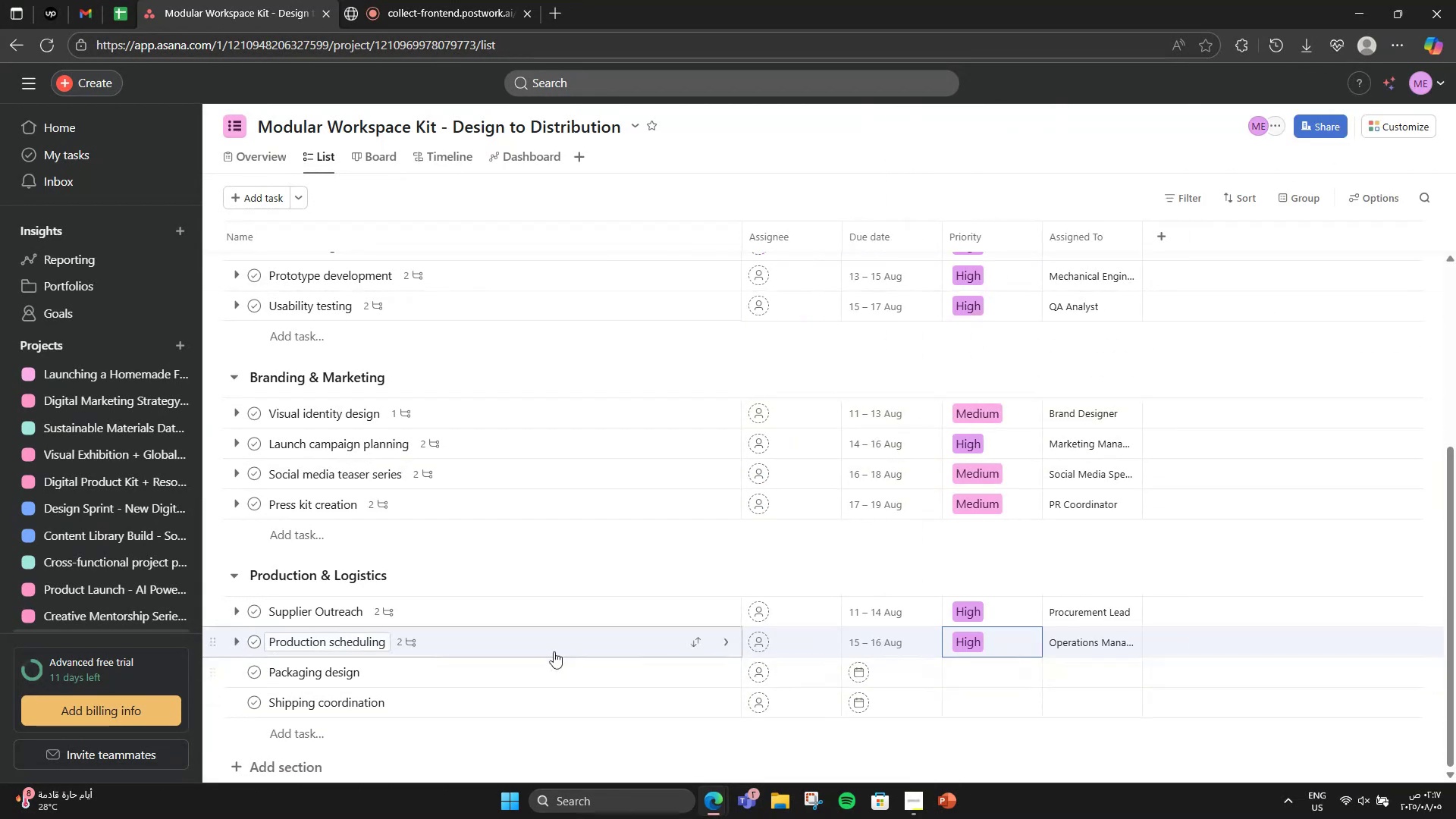 
left_click([522, 673])
 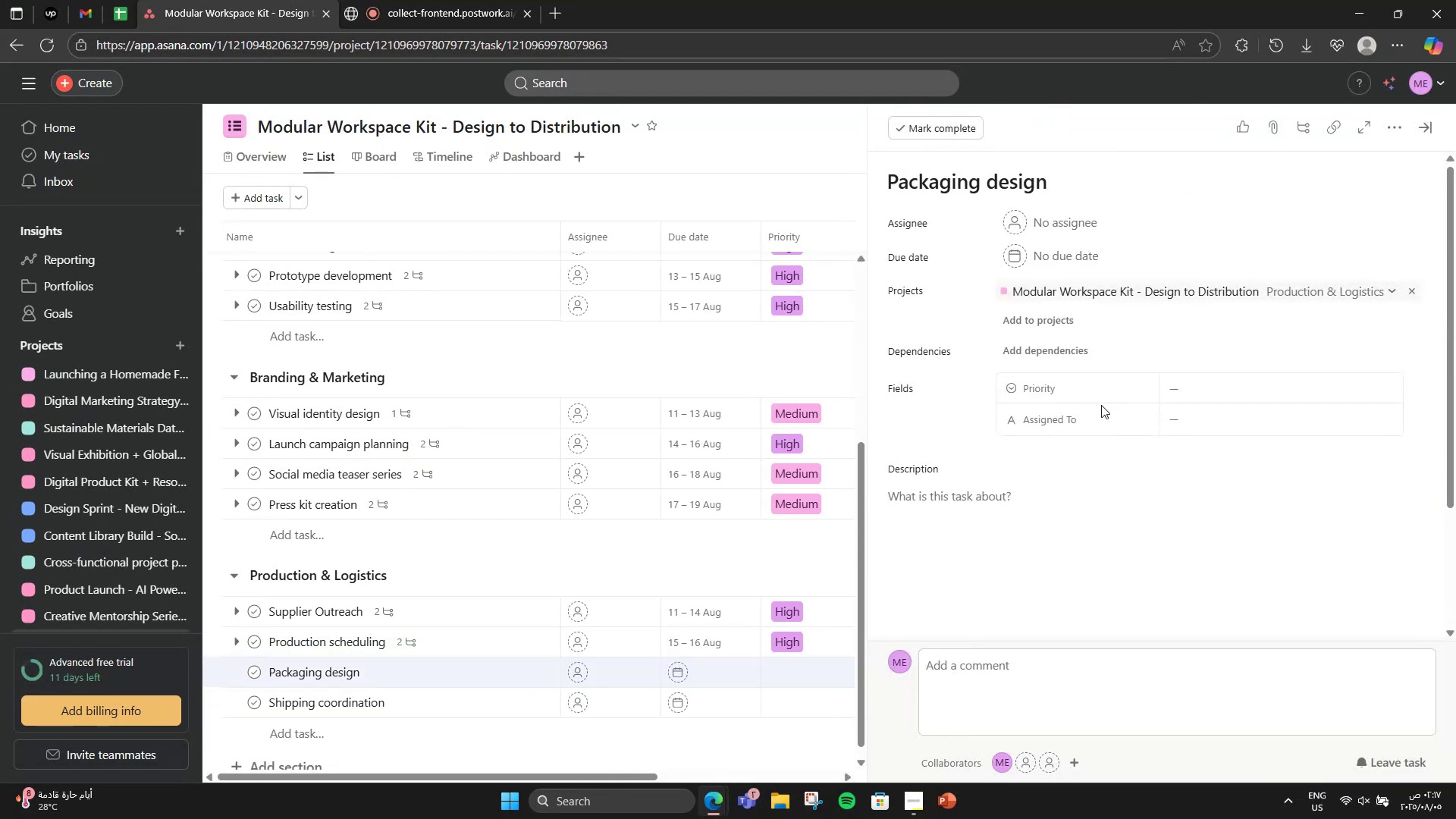 
wait(5.48)
 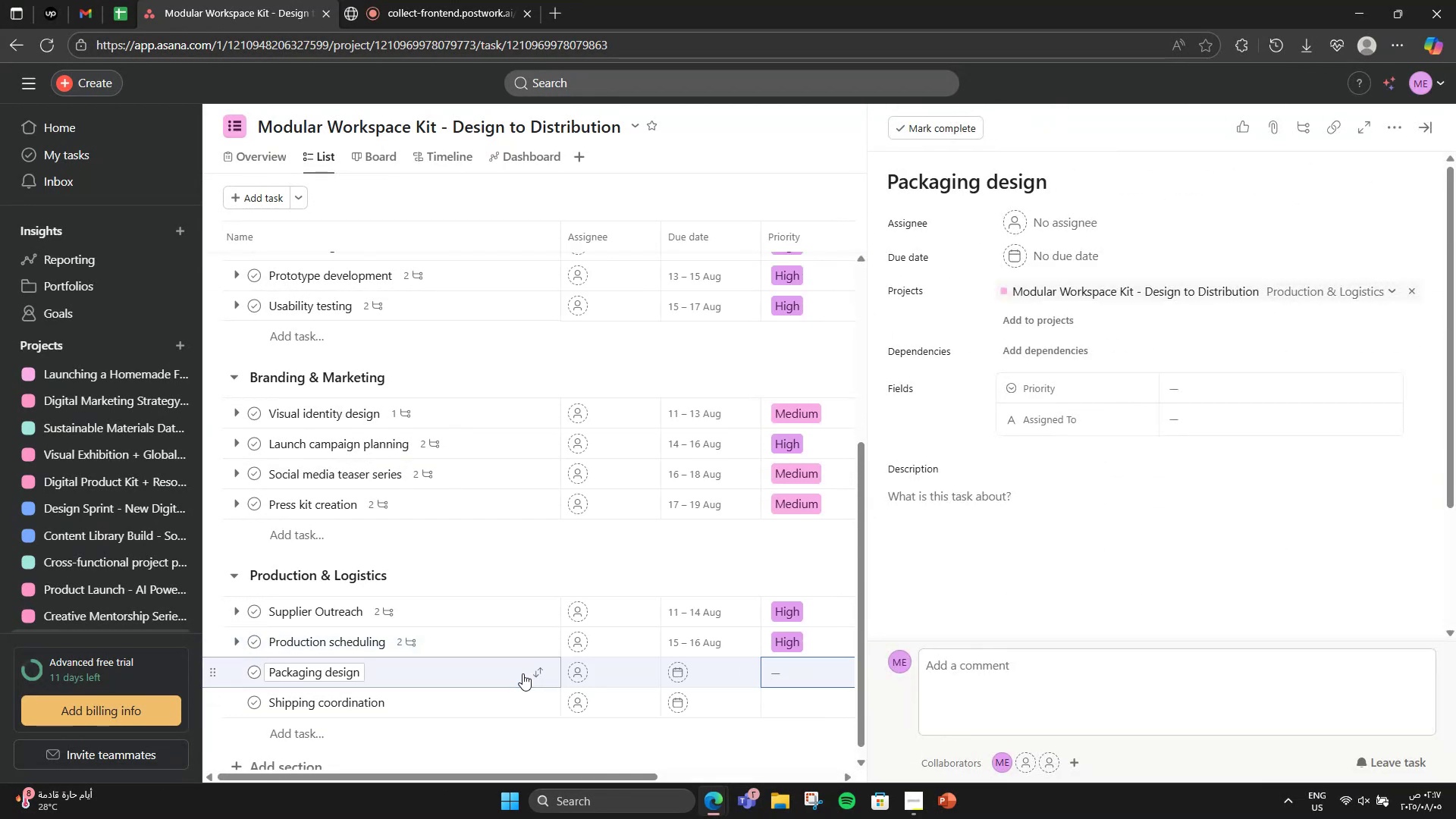 
left_click([1217, 391])
 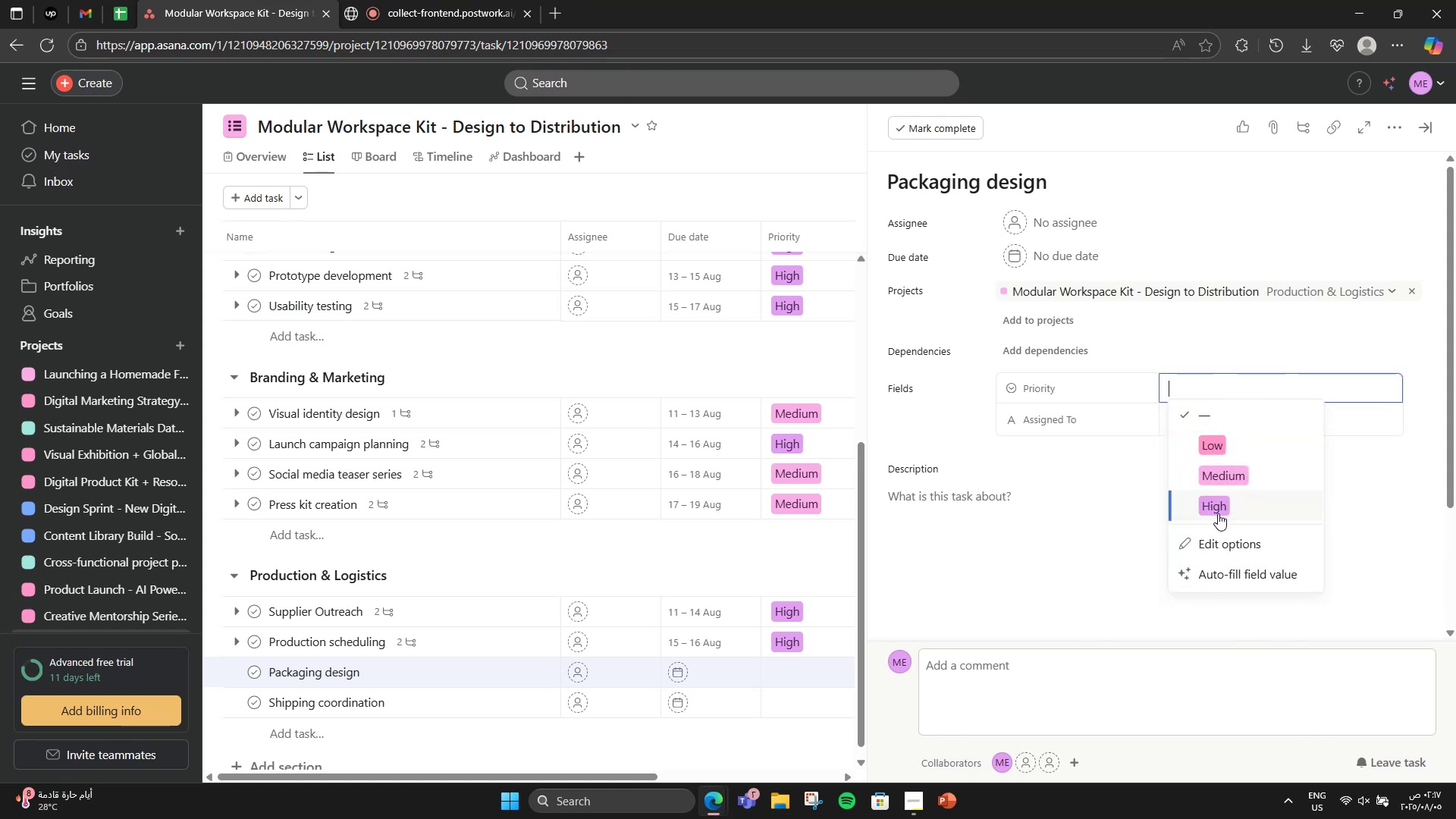 
left_click([1228, 482])
 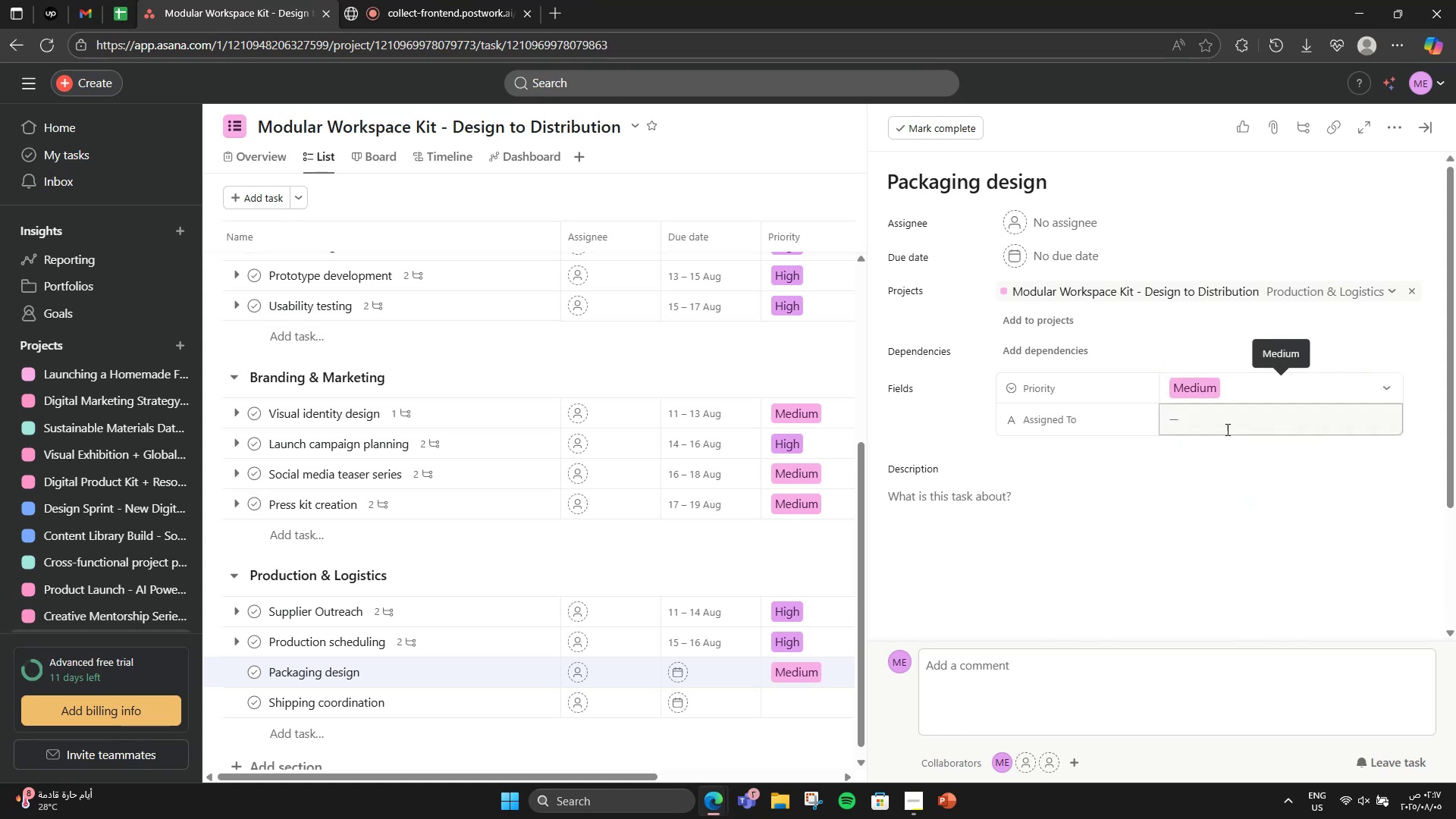 
double_click([1224, 422])
 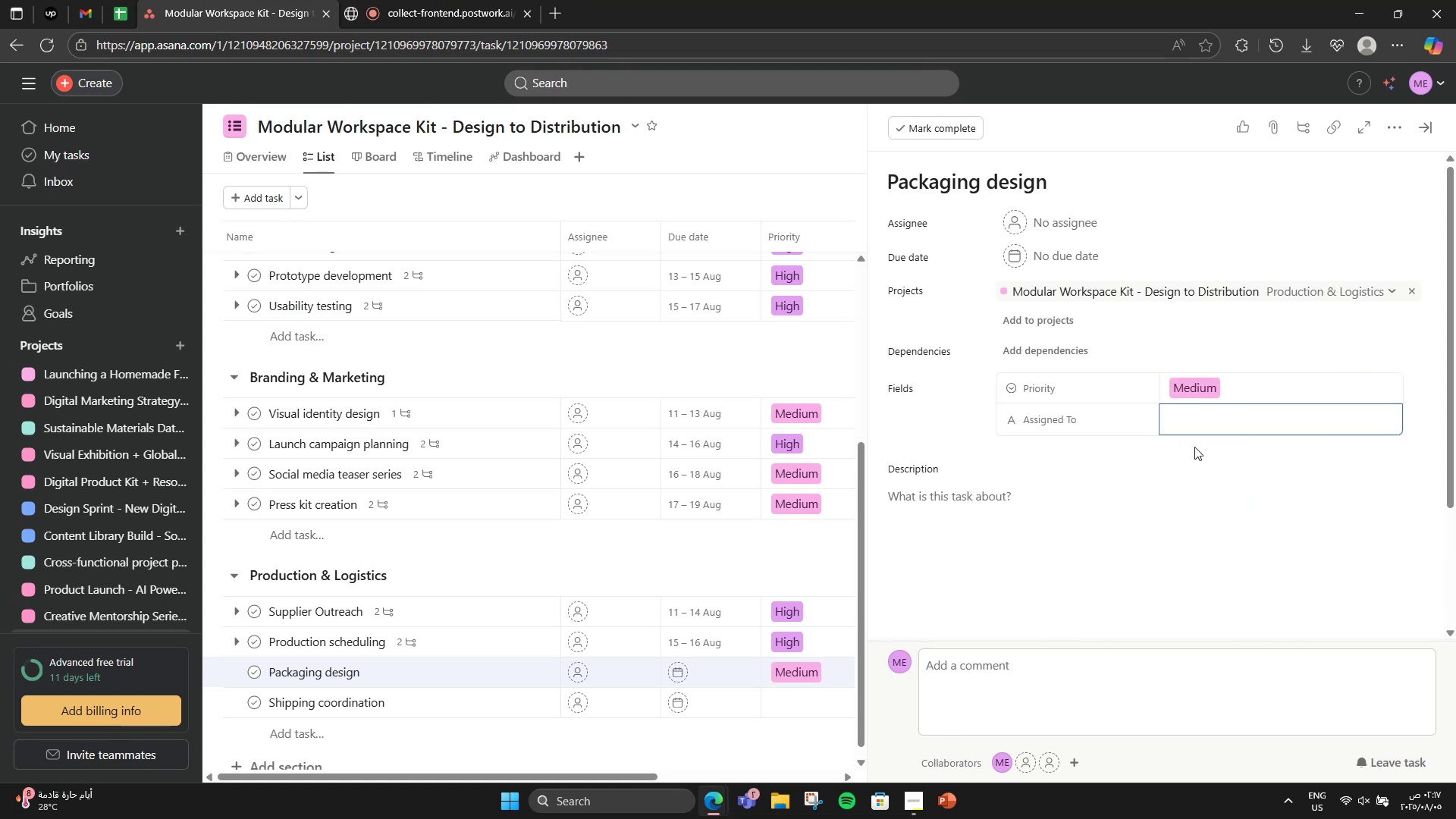 
type(Packaging Designer)
 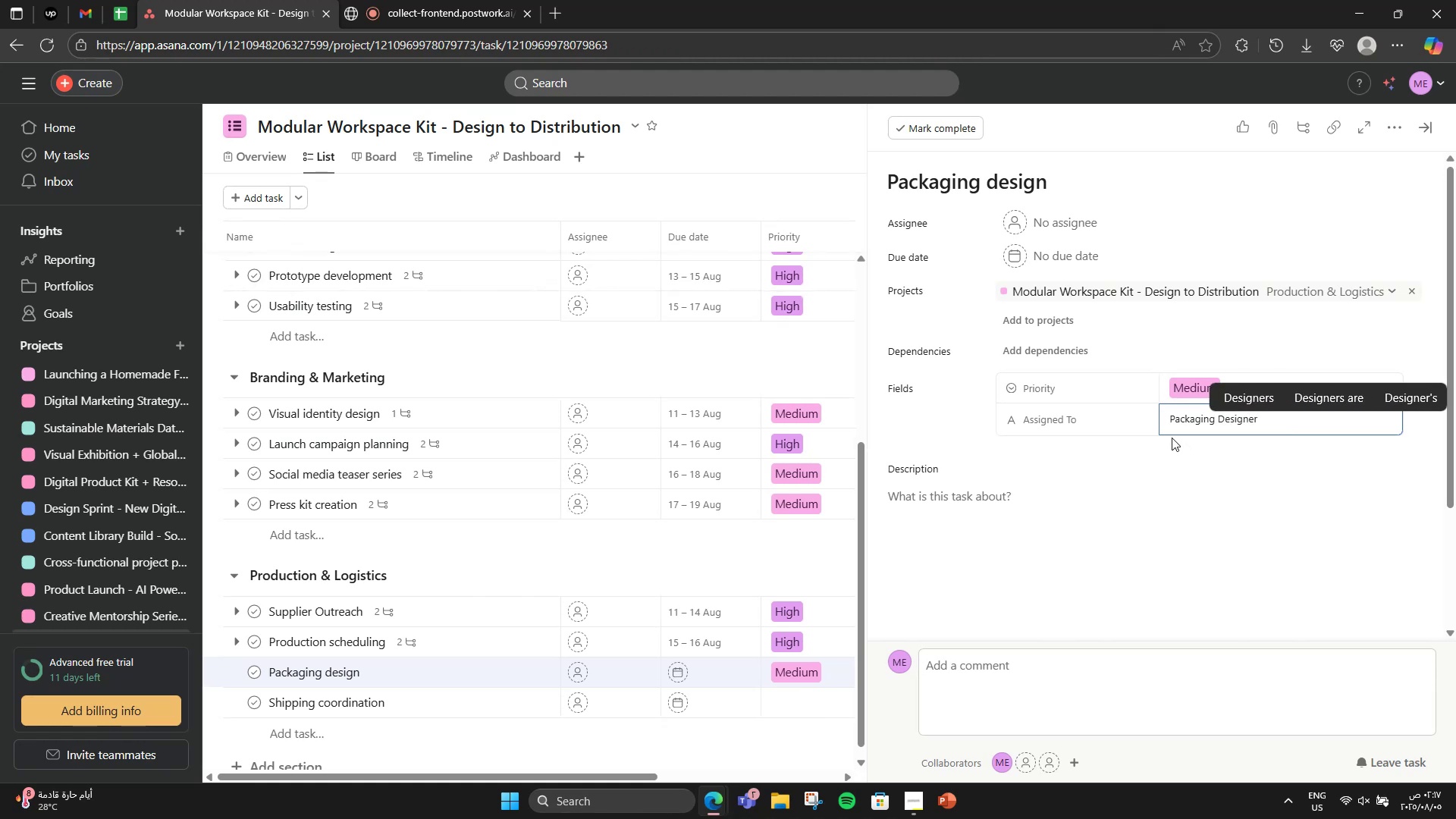 
left_click([1399, 220])
 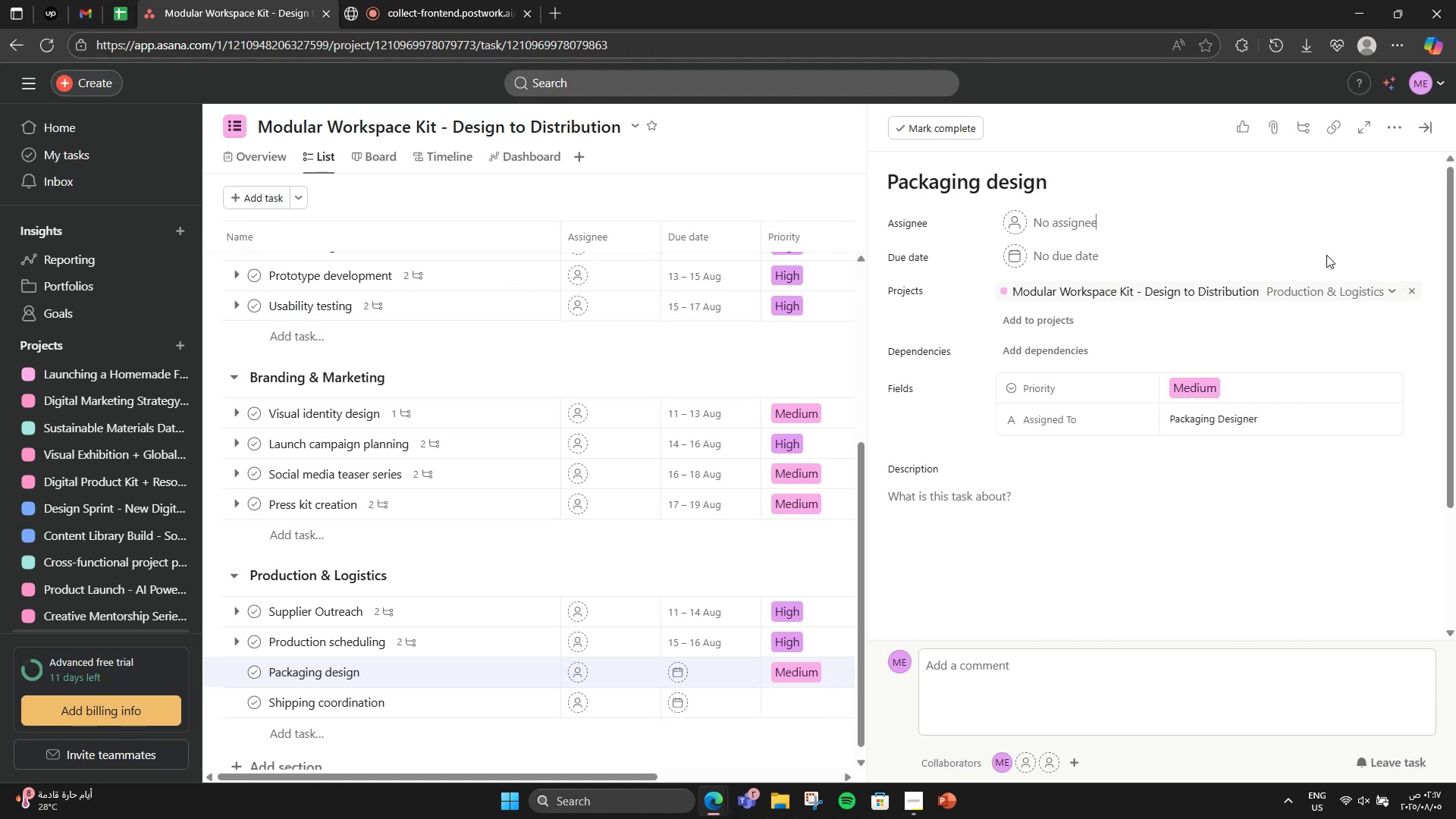 
scroll: coordinate [1072, 571], scroll_direction: down, amount: 5.0
 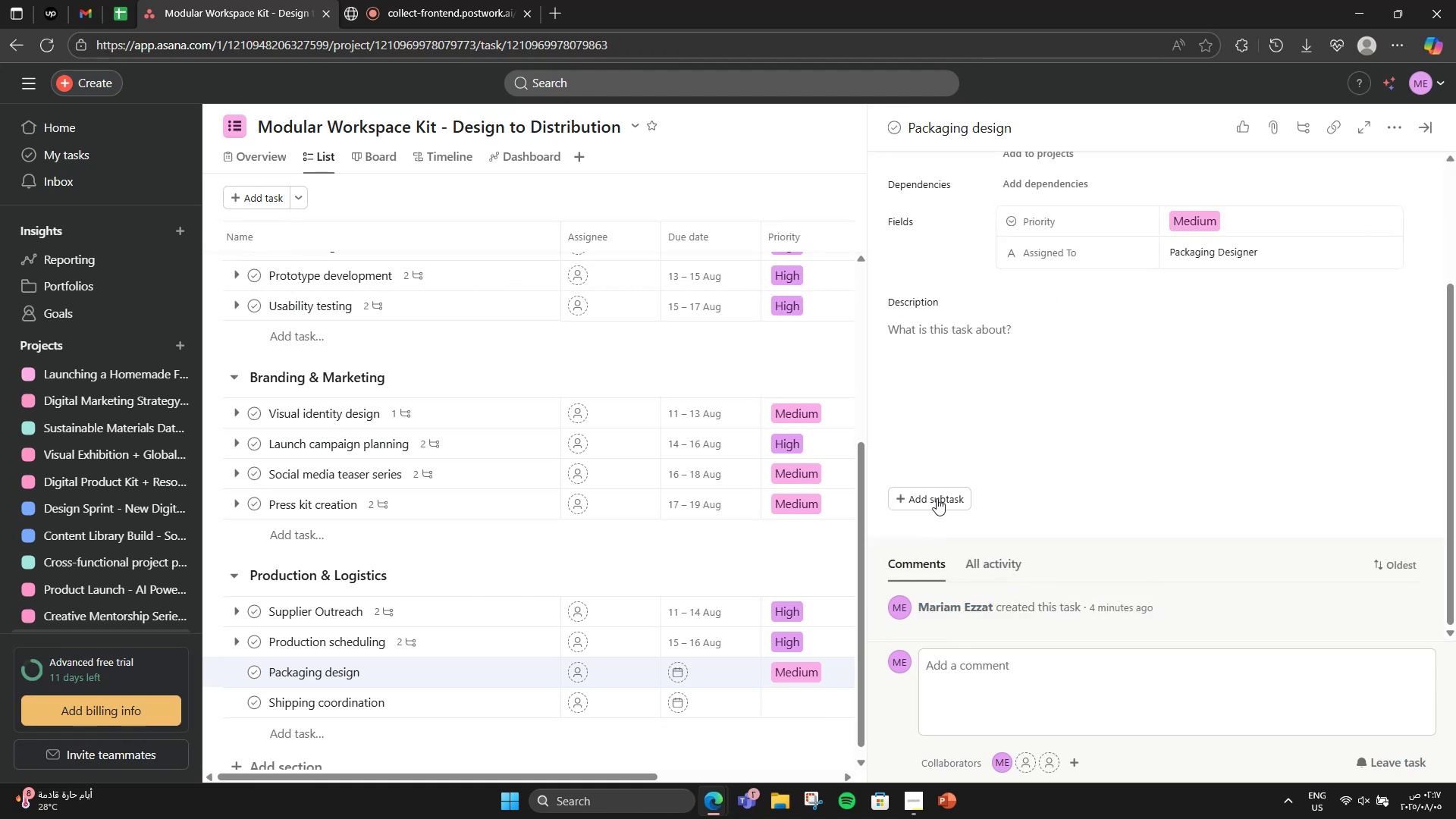 
left_click([937, 497])
 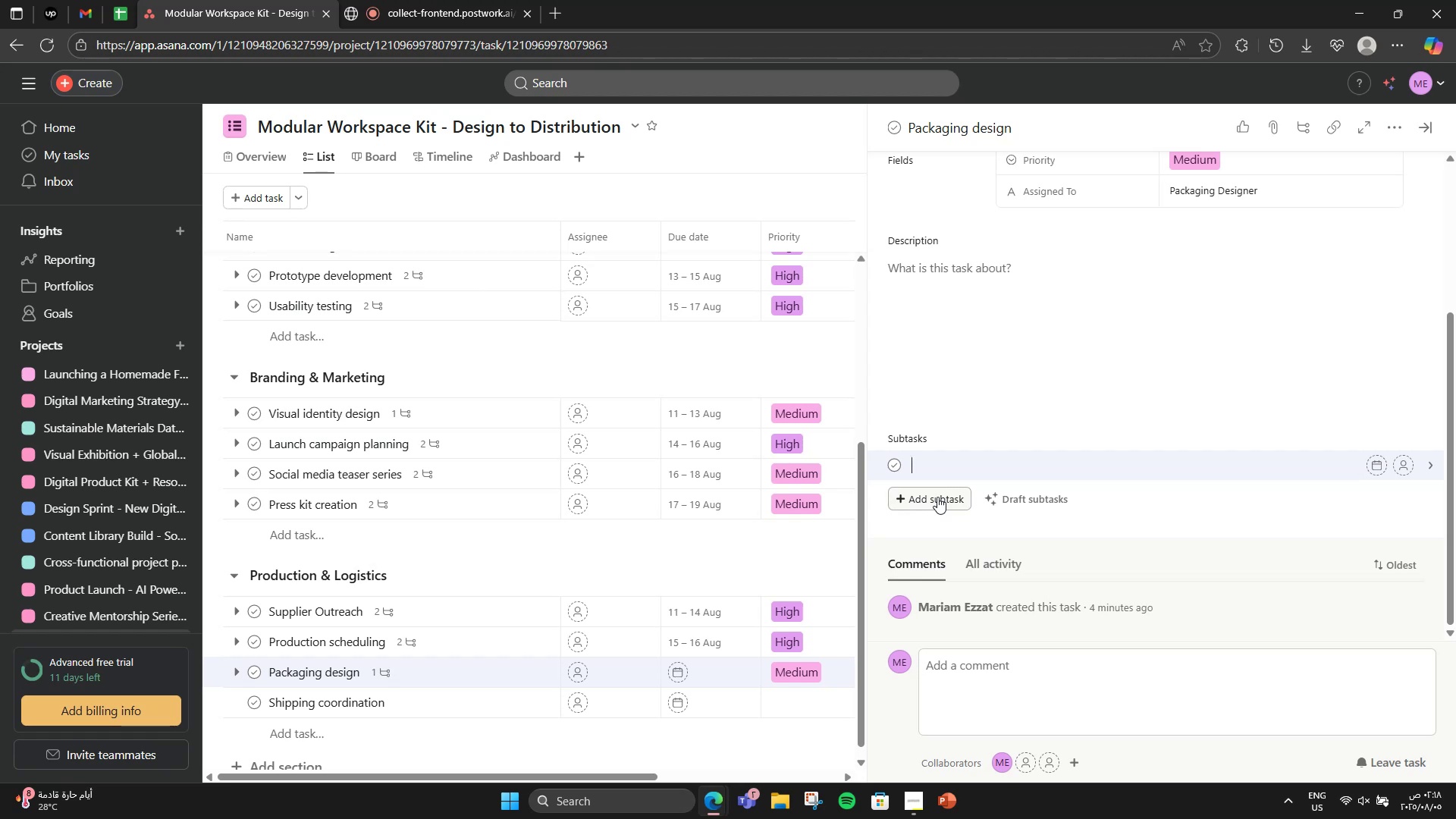 
wait(8.52)
 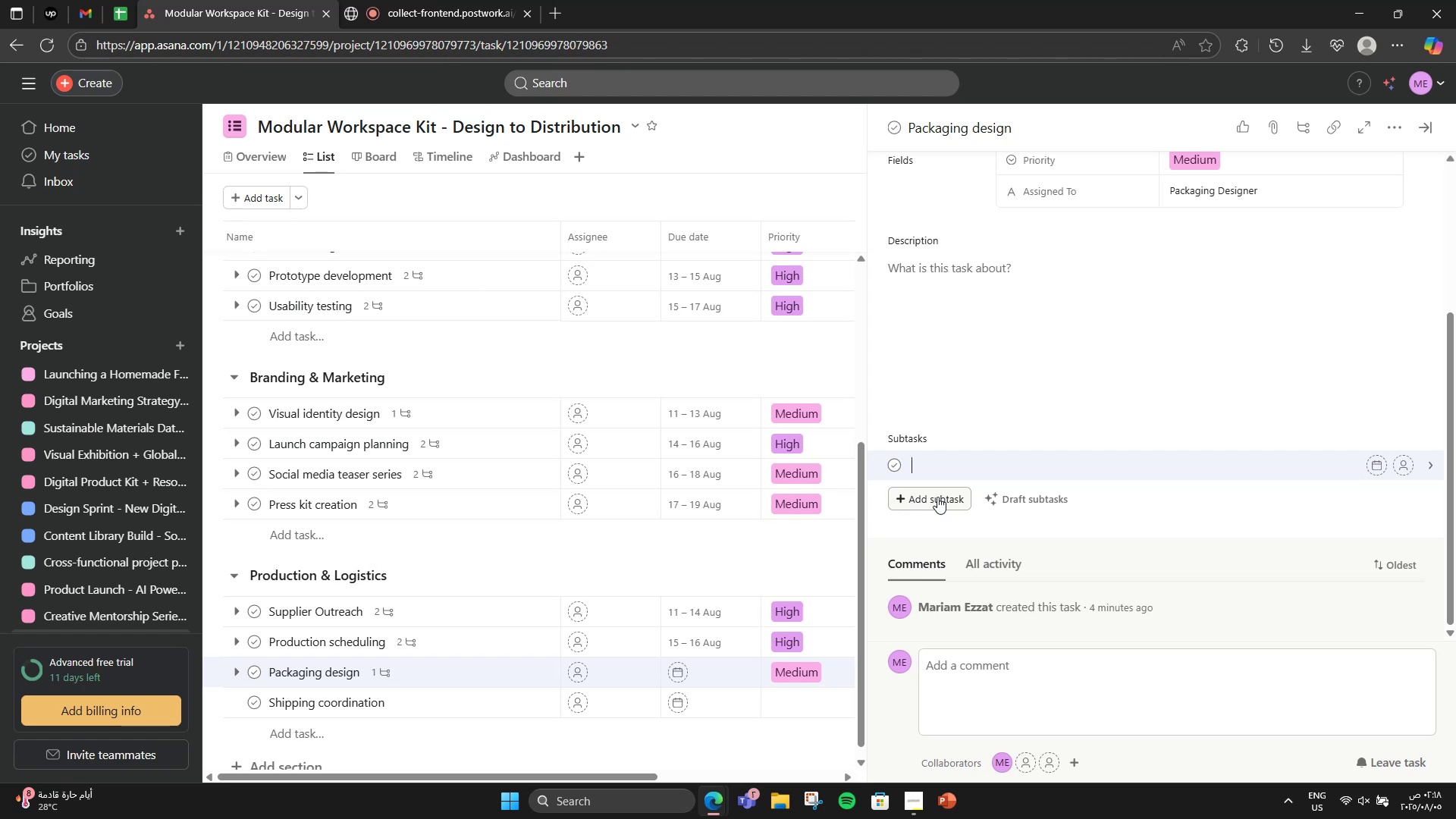 
type(Design eco-friendly package)
key(Backspace)
type(ing )
key(Backspace)
 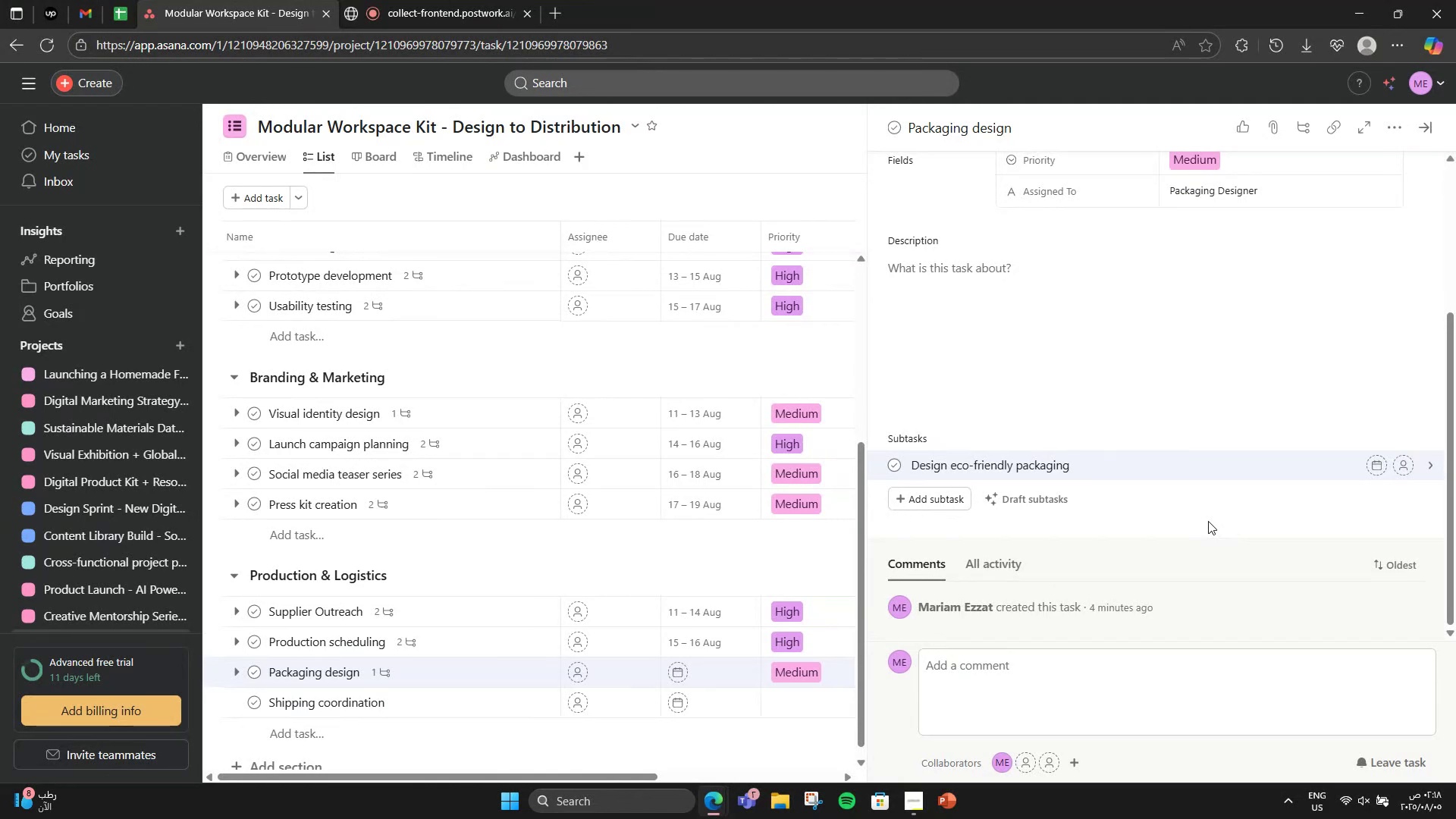 
key(Enter)
 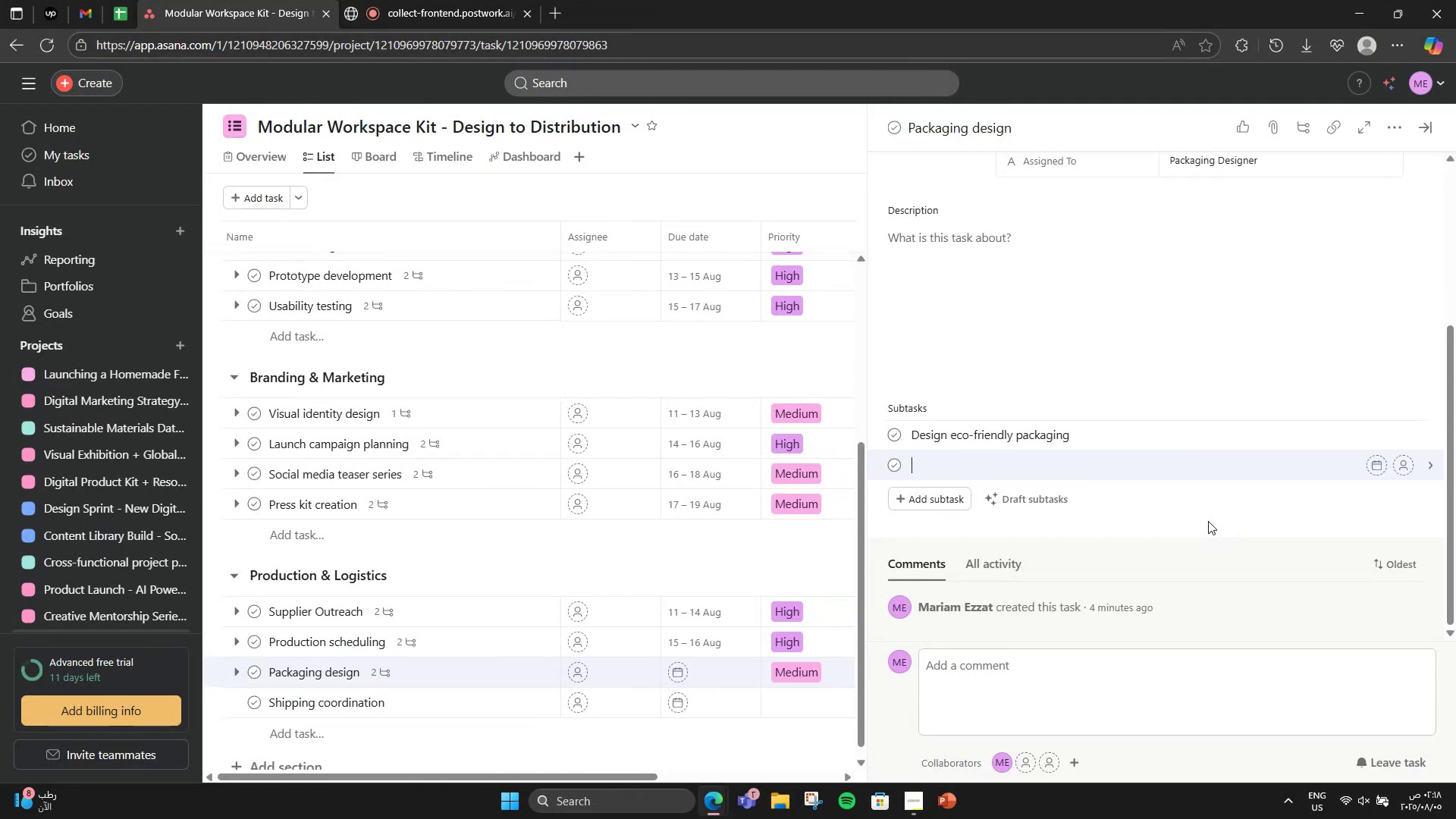 
type(Inlude )
key(Backspace)
key(Backspace)
key(Backspace)
key(Backspace)
key(Backspace)
type(clude assembly guide)
 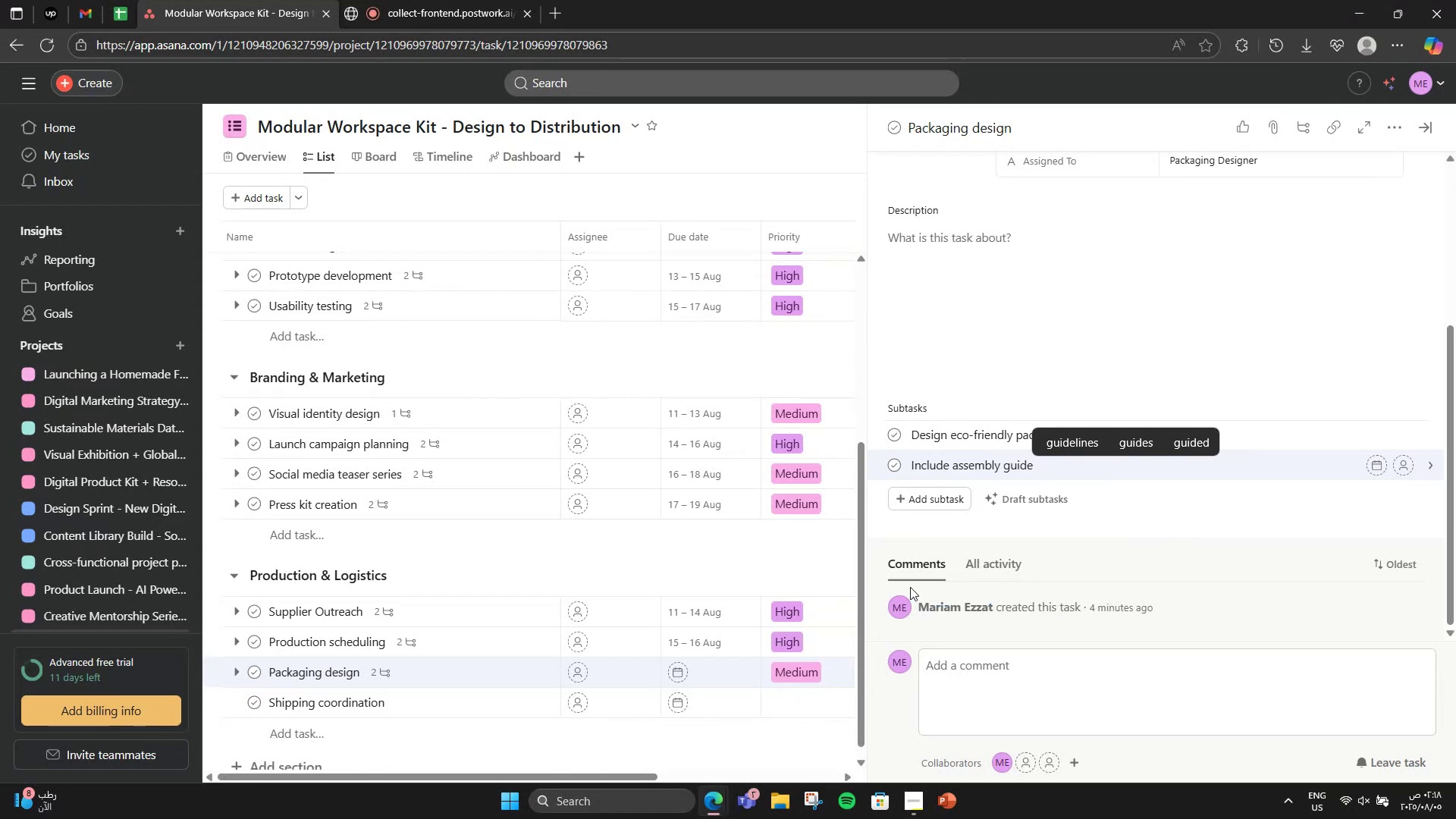 
left_click([769, 551])
 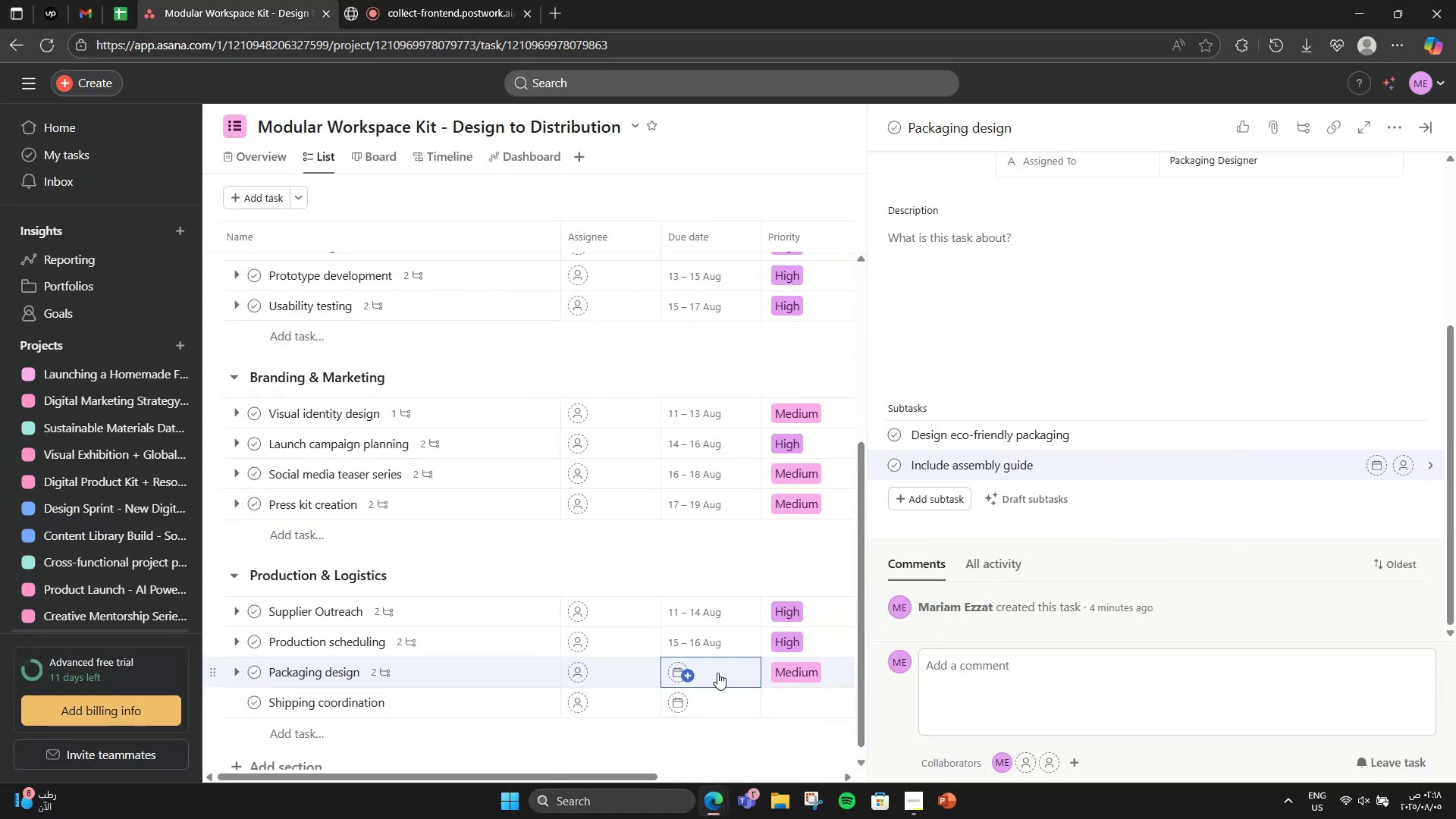 
left_click([717, 673])
 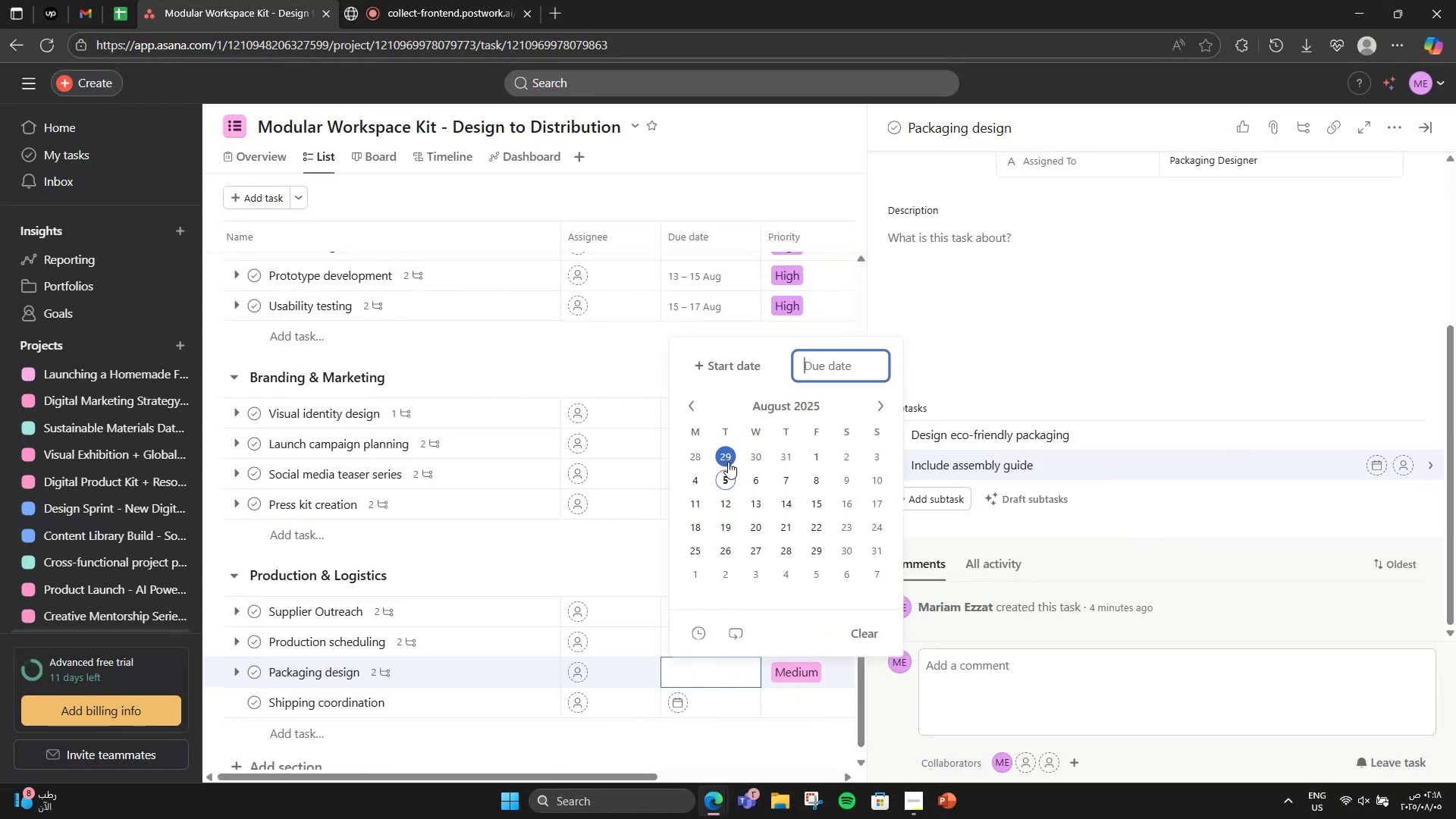 
left_click([693, 364])
 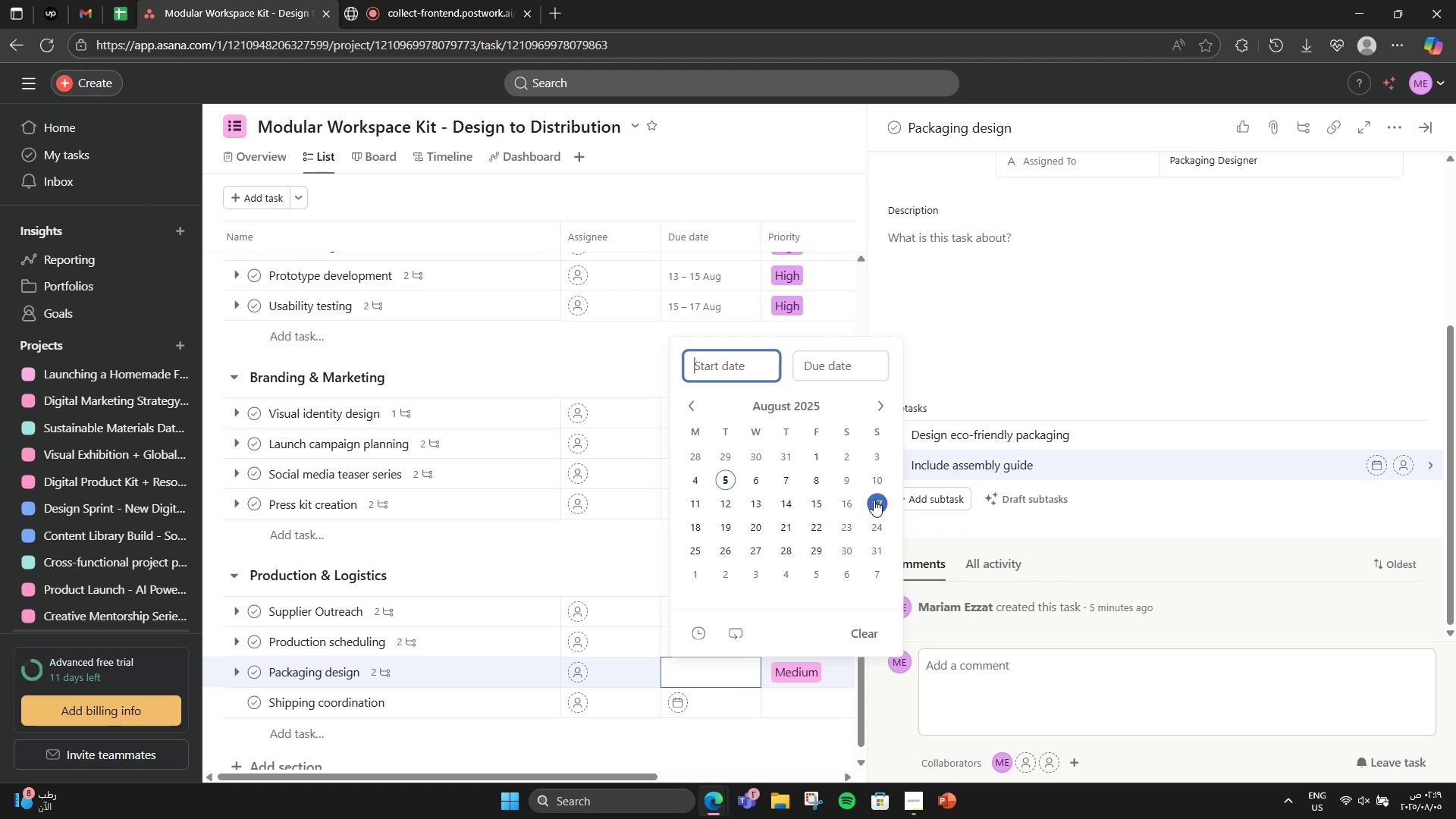 
left_click([874, 500])
 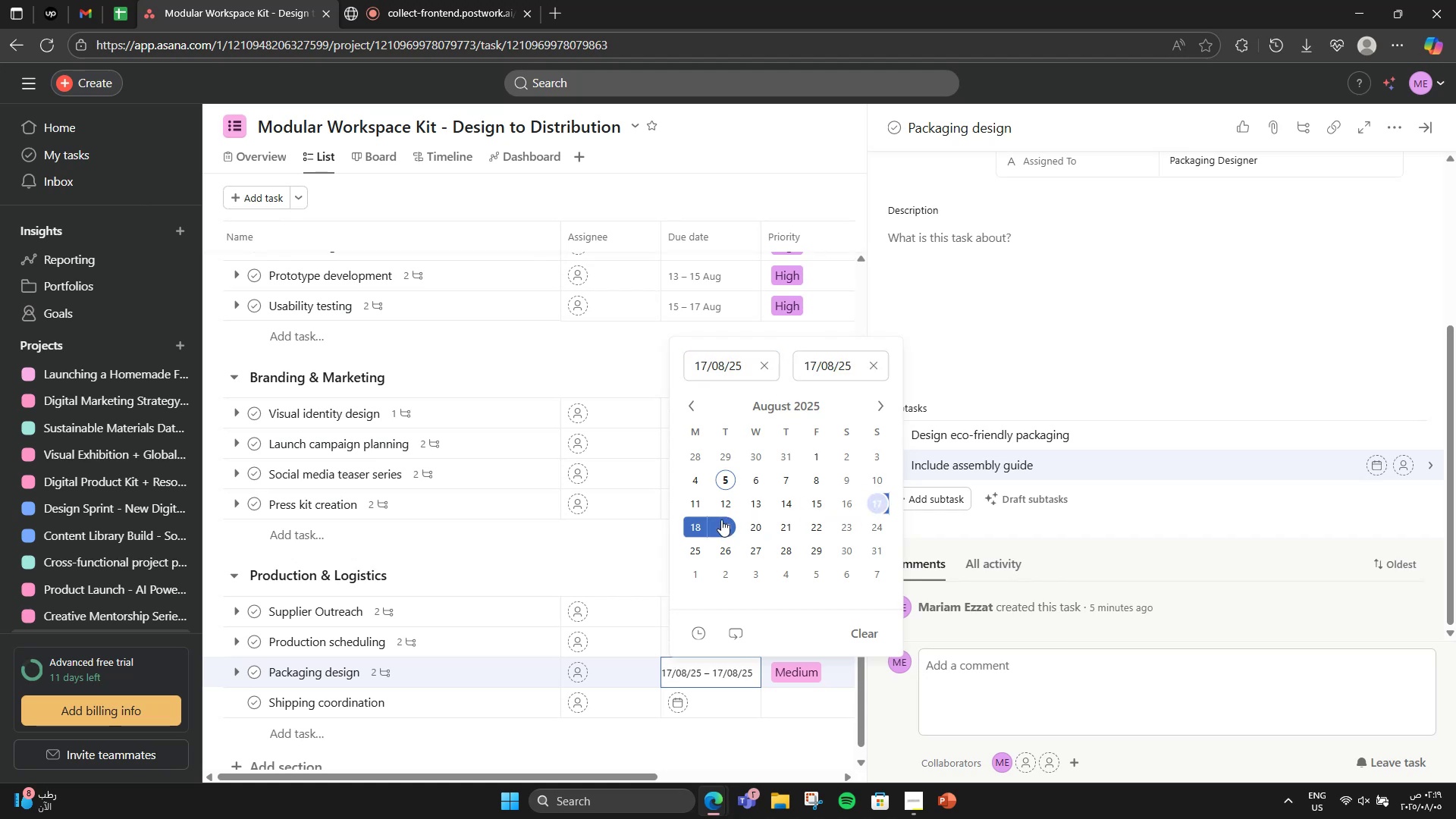 
left_click([721, 519])
 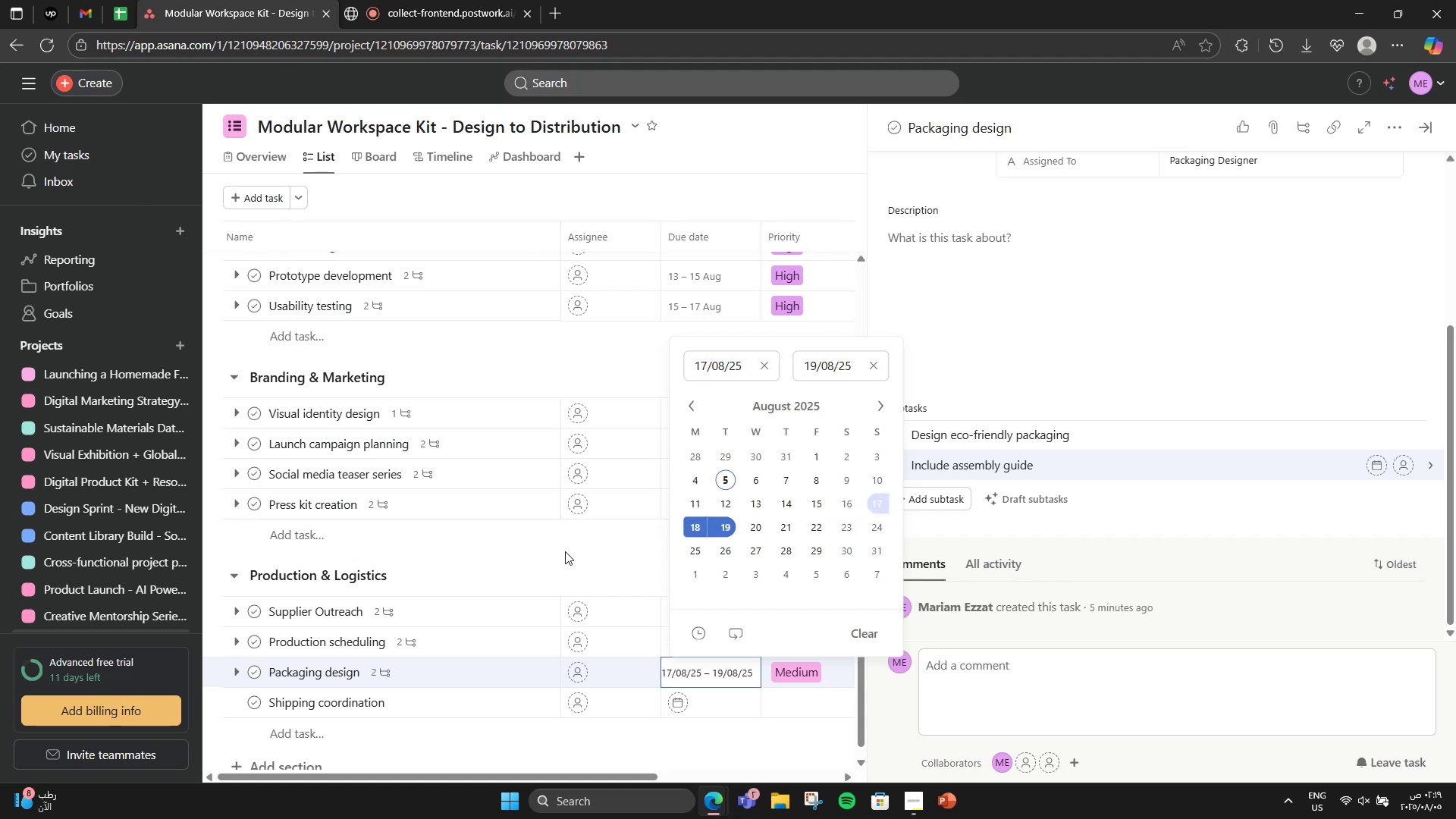 
left_click([556, 558])
 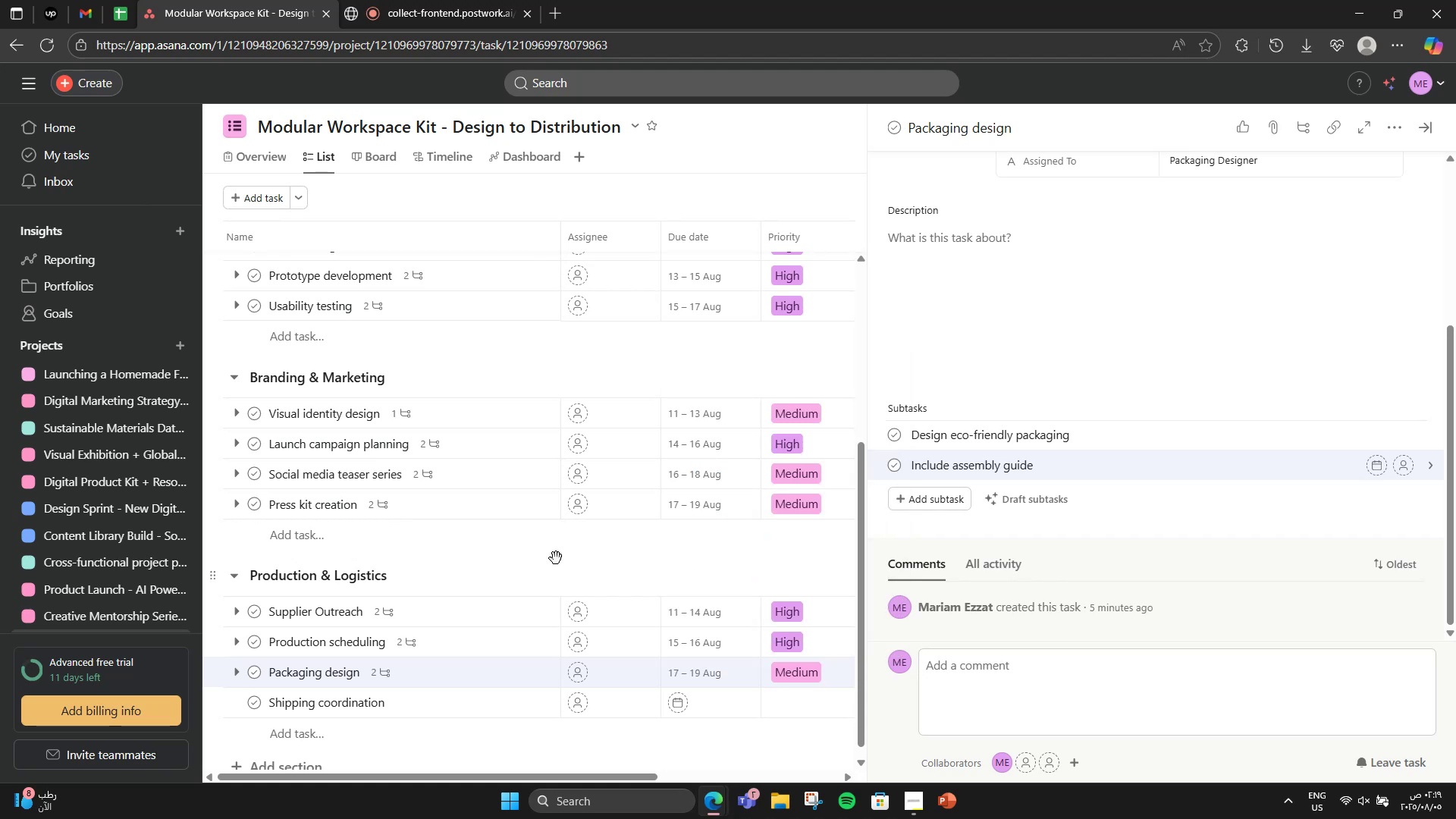 
wait(8.41)
 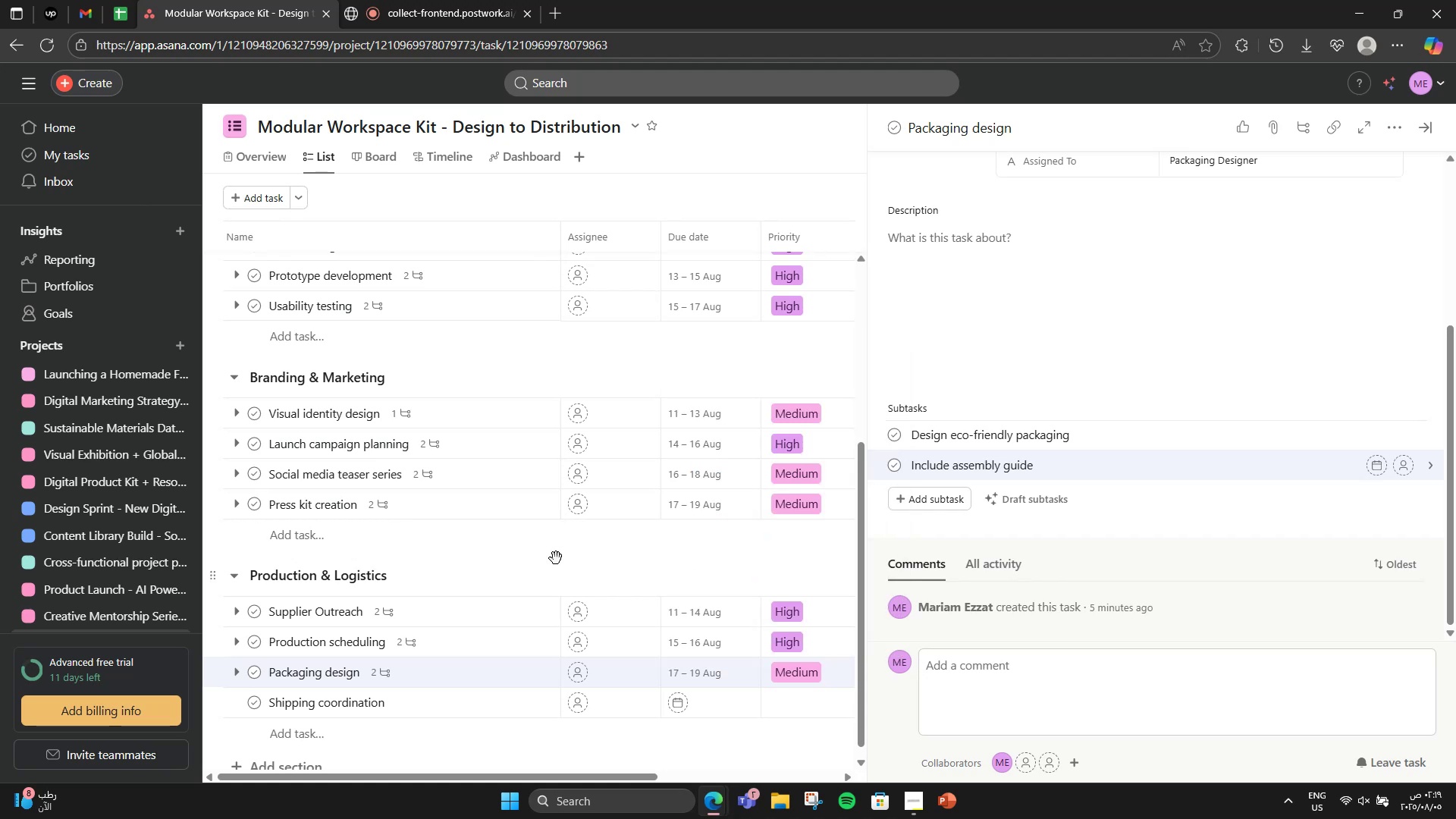 
left_click([1426, 136])
 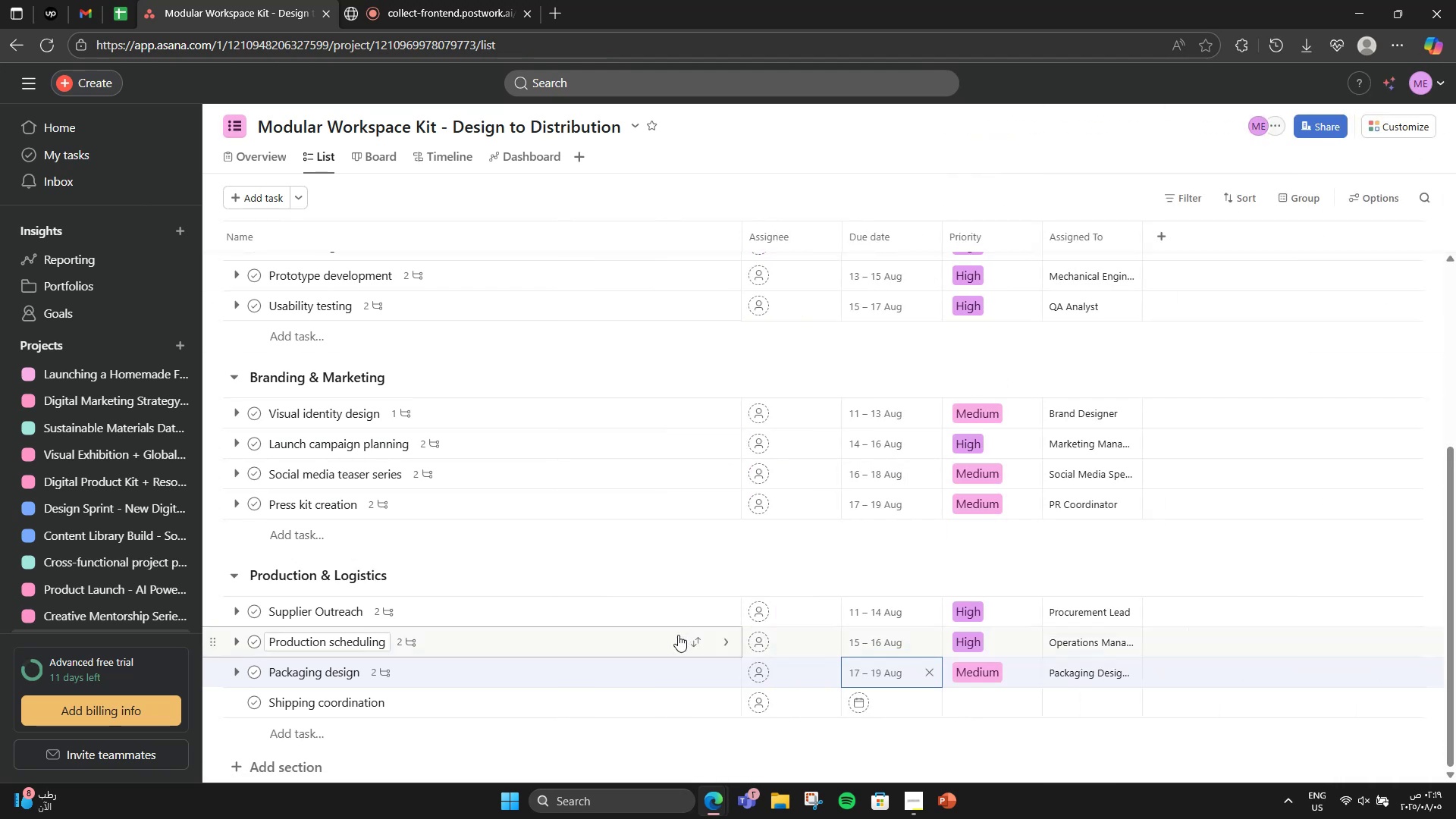 
scroll: coordinate [678, 635], scroll_direction: down, amount: 1.0
 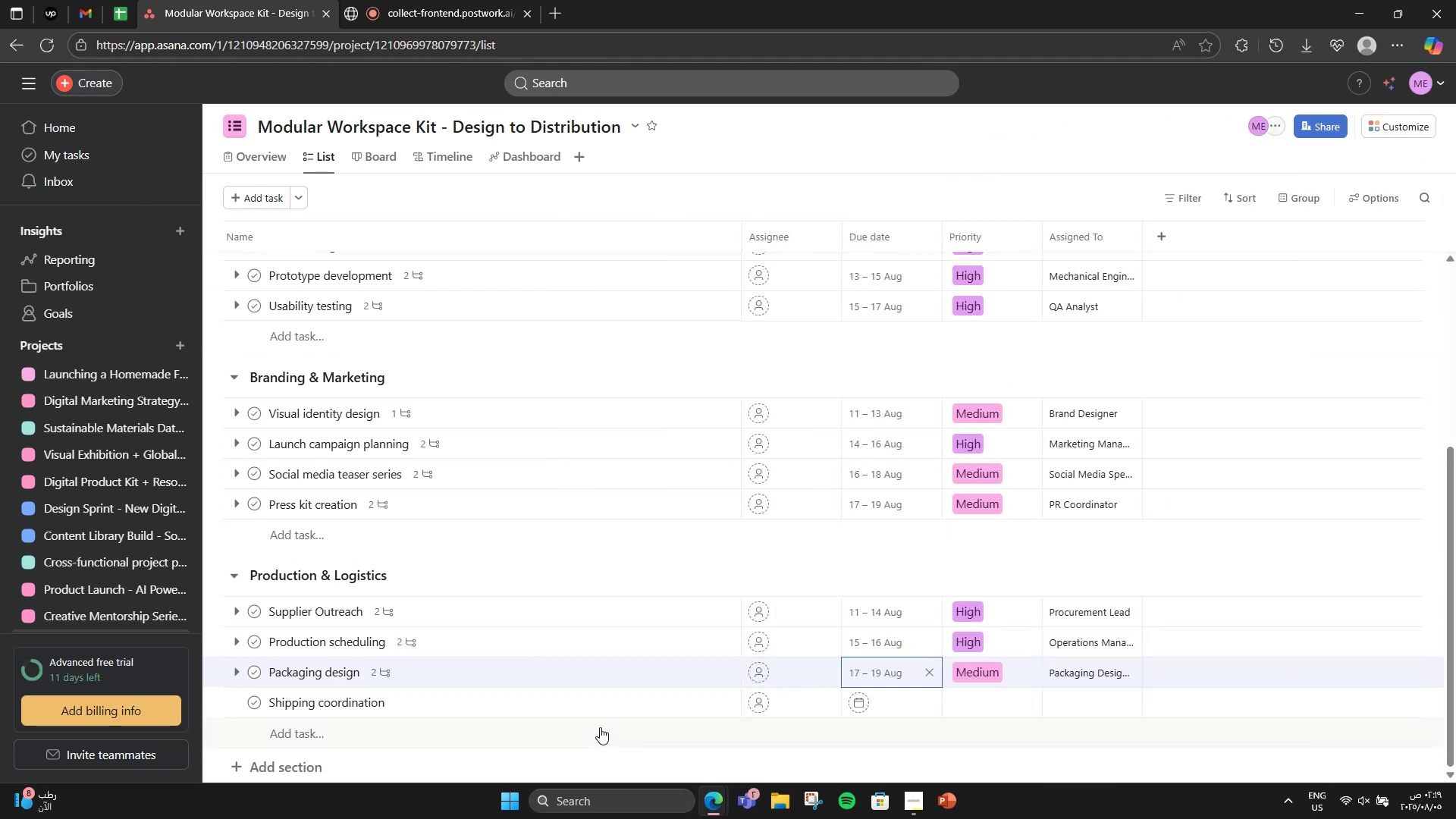 
left_click([598, 705])
 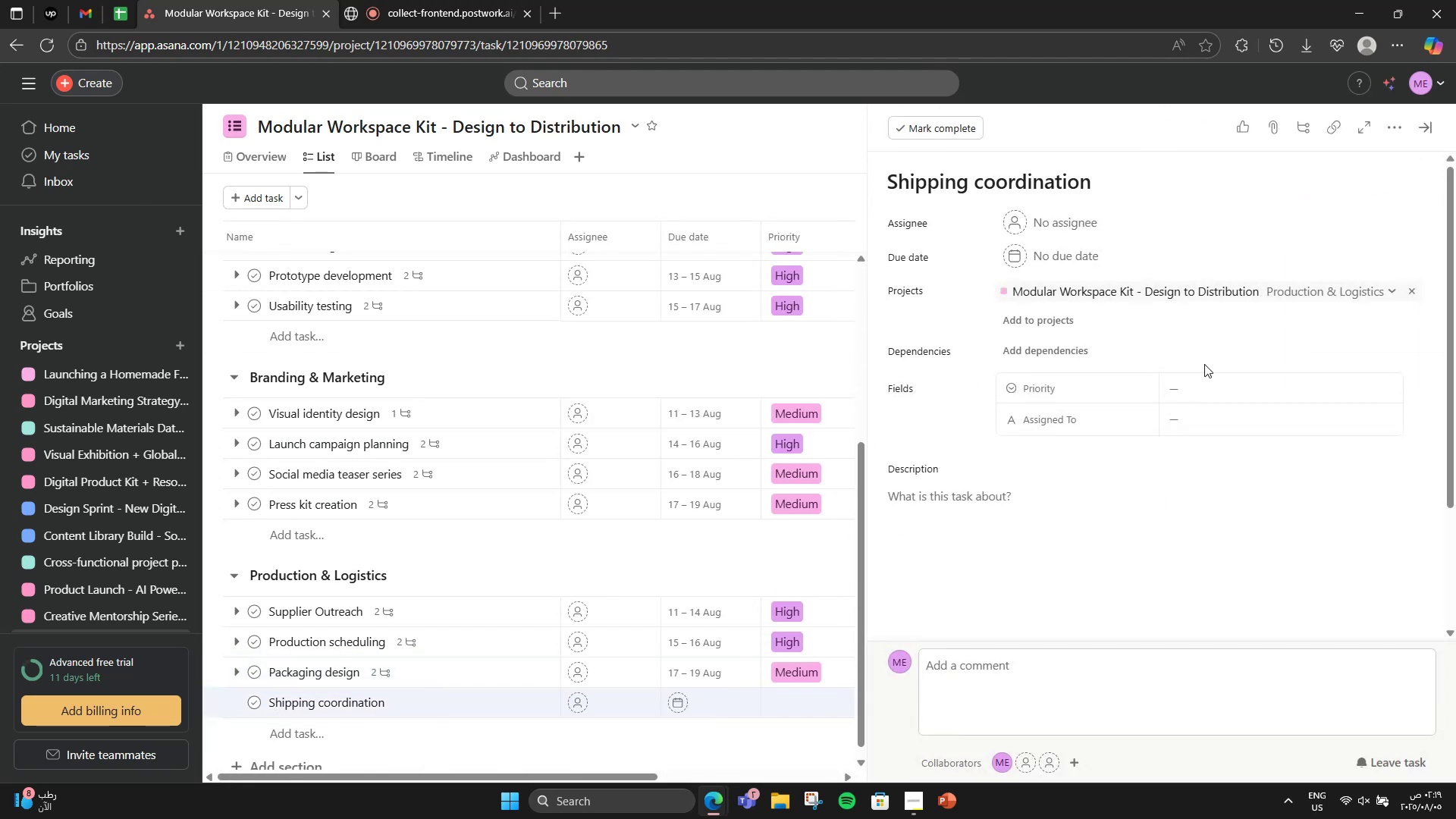 
left_click([1213, 380])
 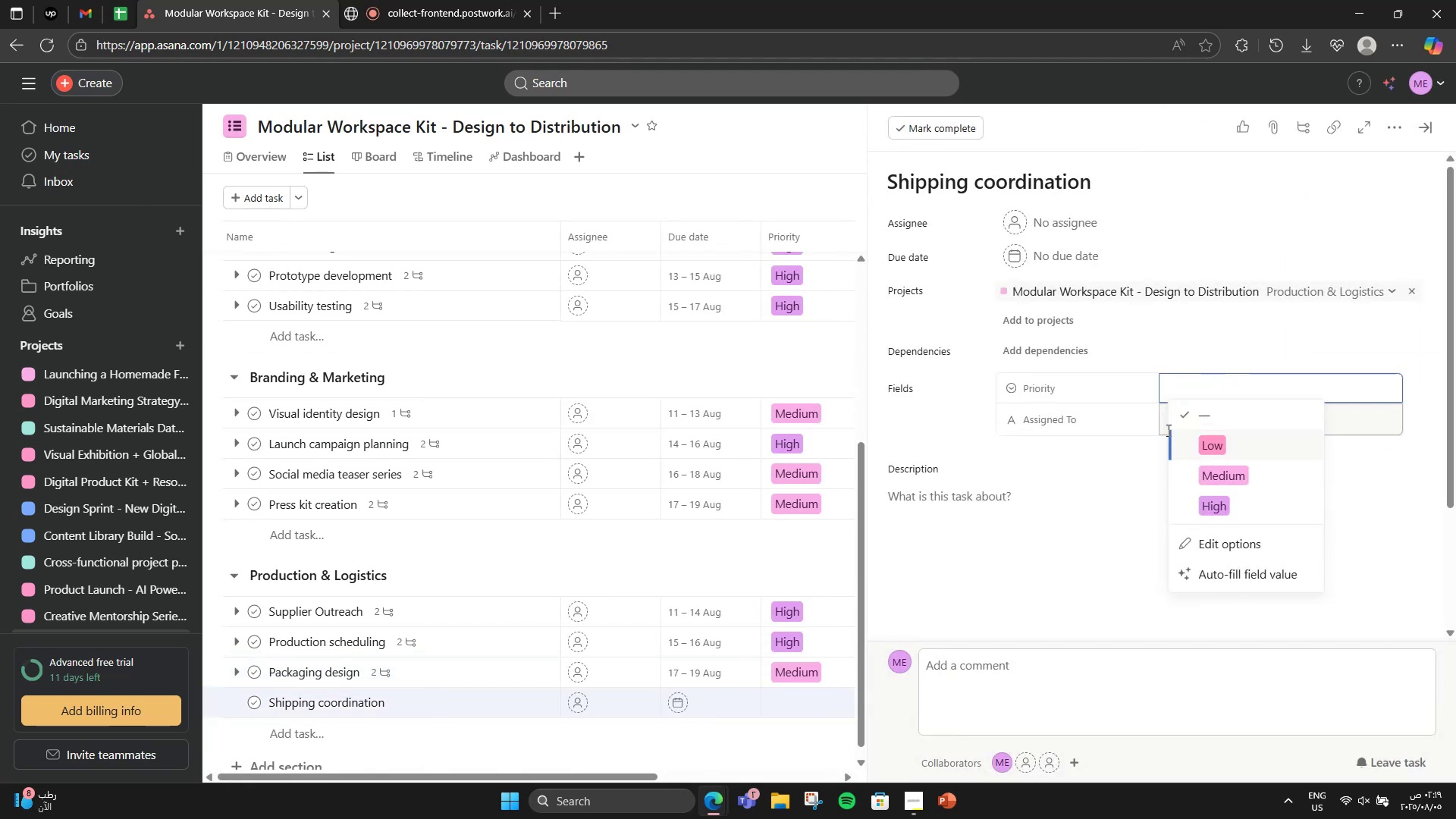 
left_click([1243, 478])
 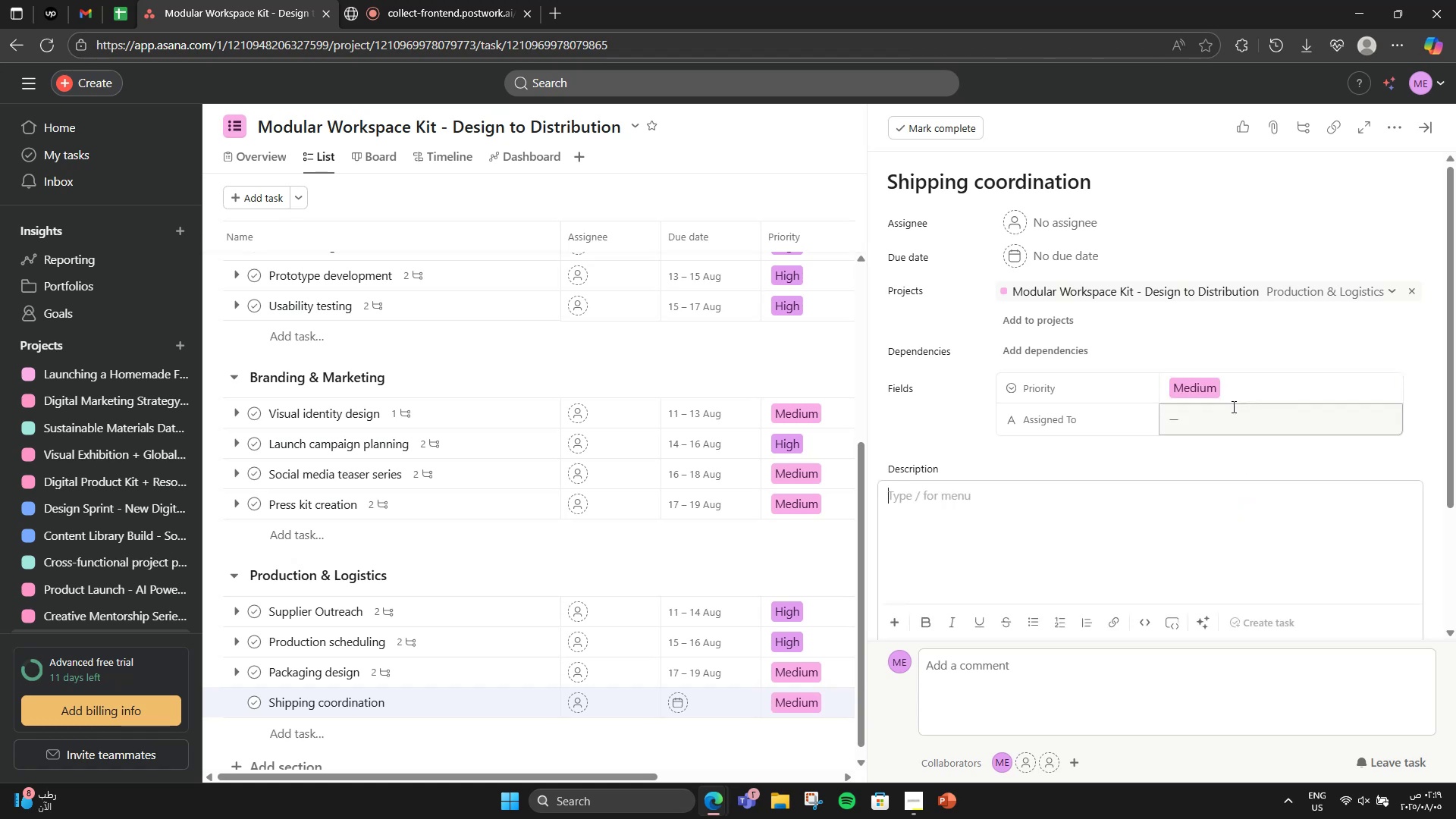 
left_click([1222, 391])
 